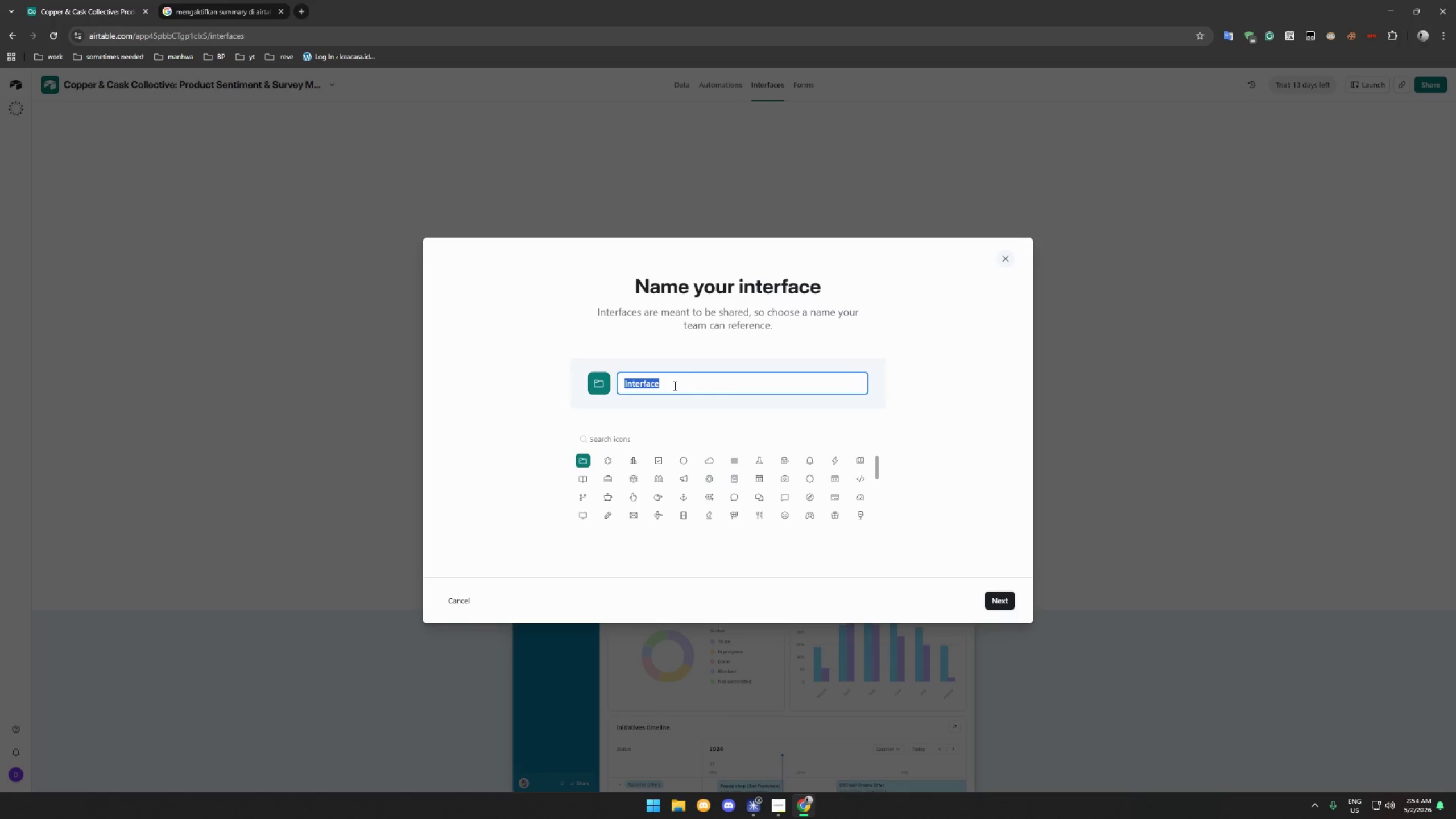 
type(Survey Intelligence Dashboard)
 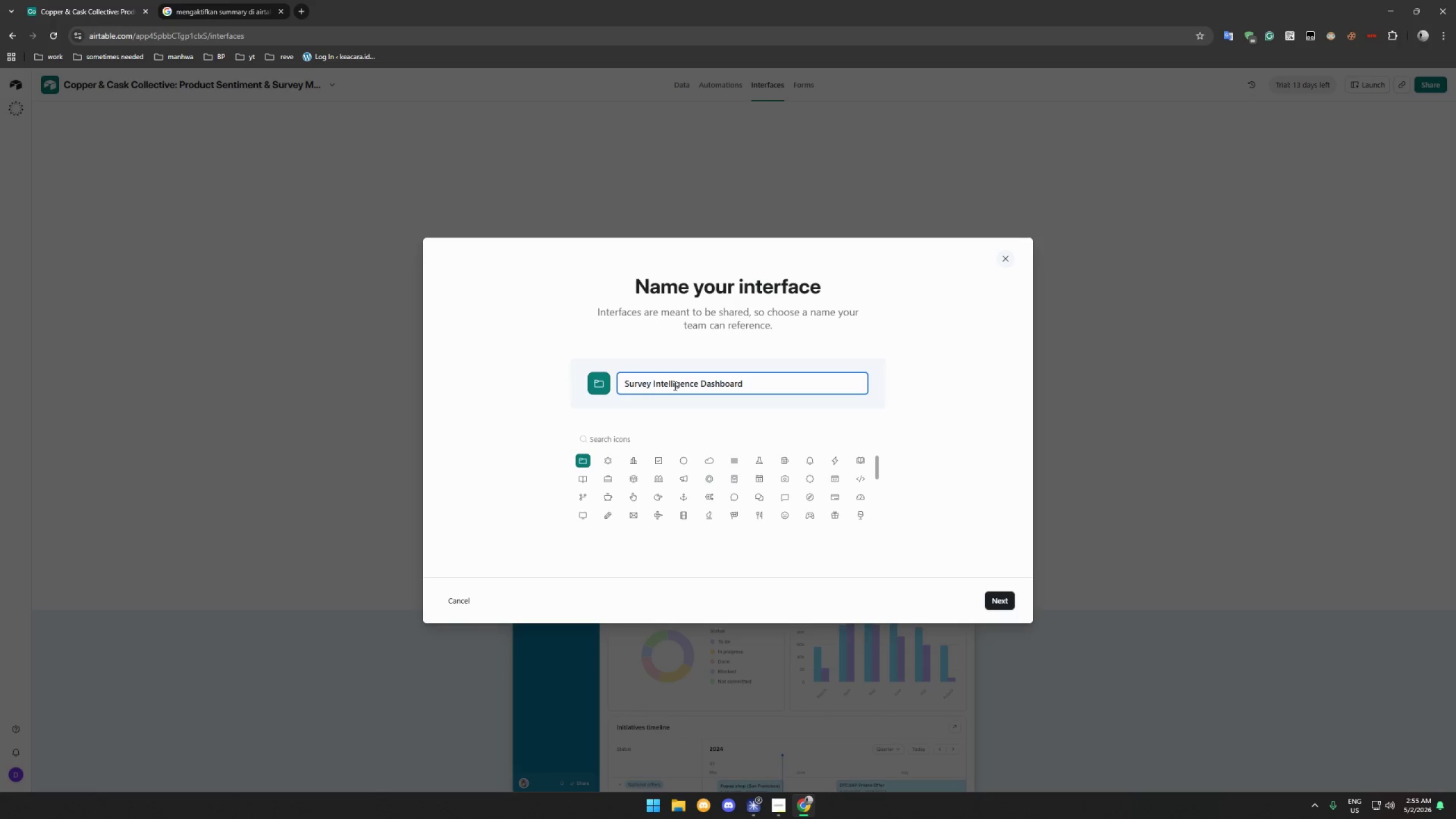 
wait(7.88)
 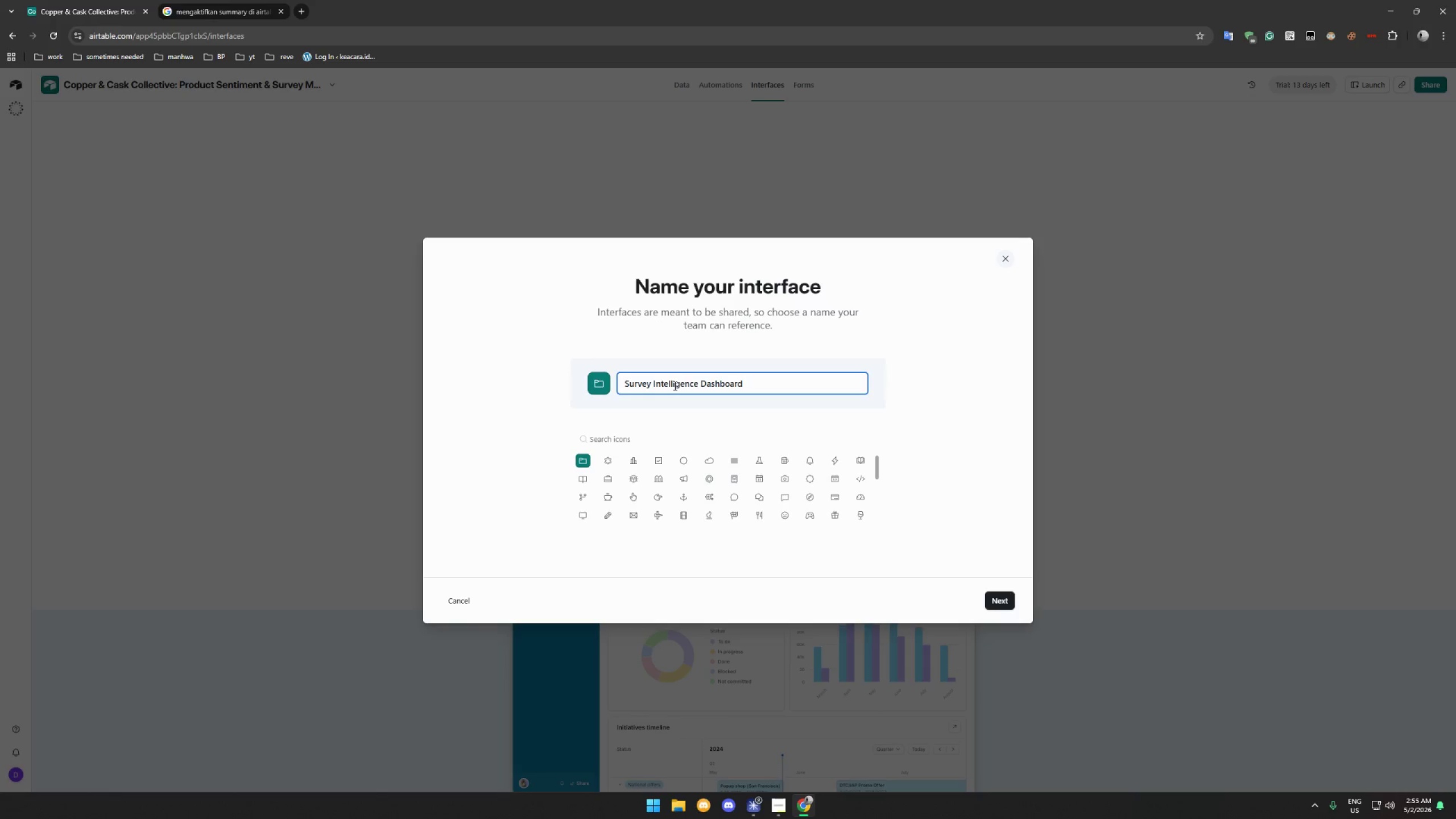 
left_click([637, 458])
 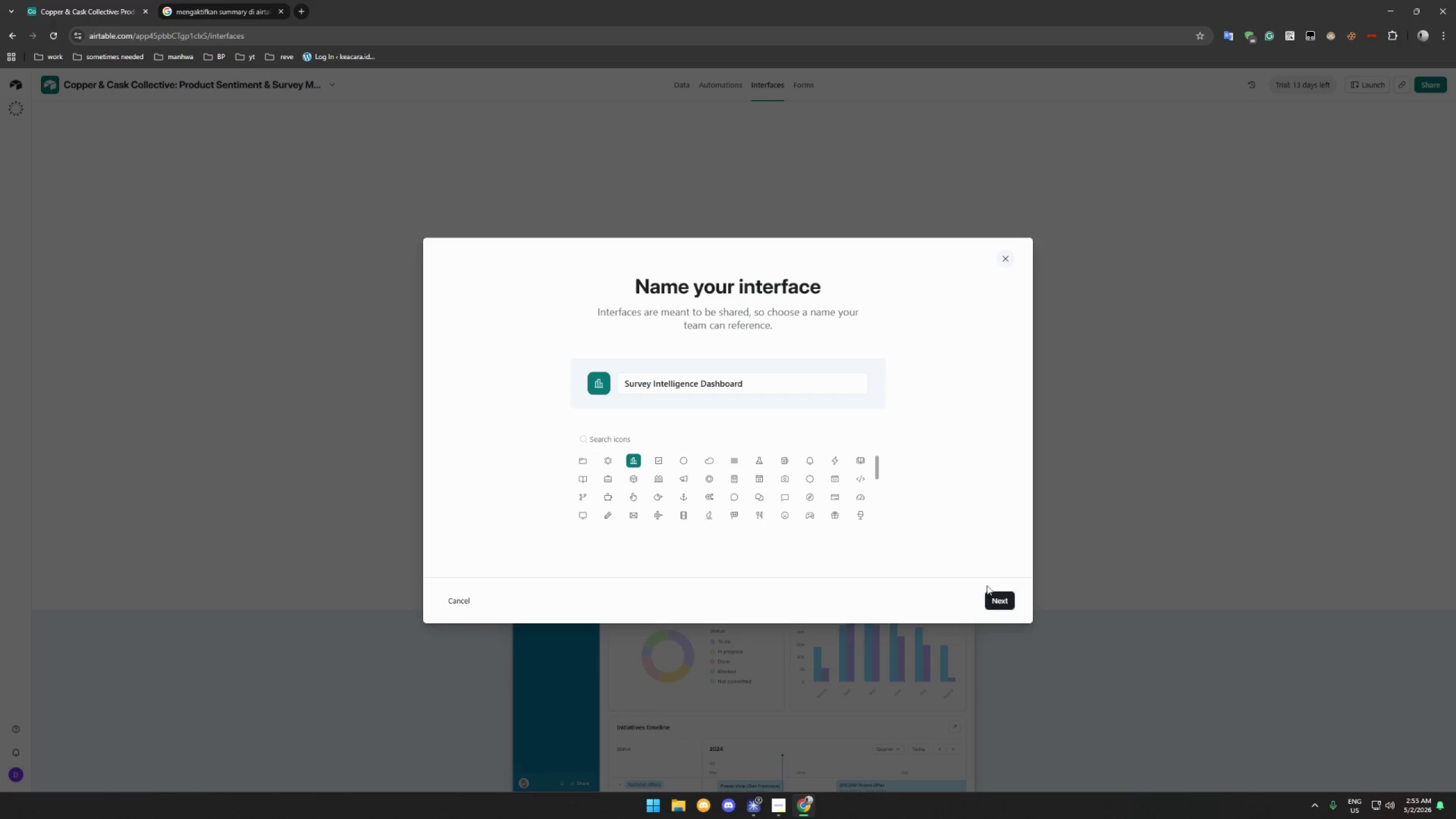 
left_click([1006, 602])
 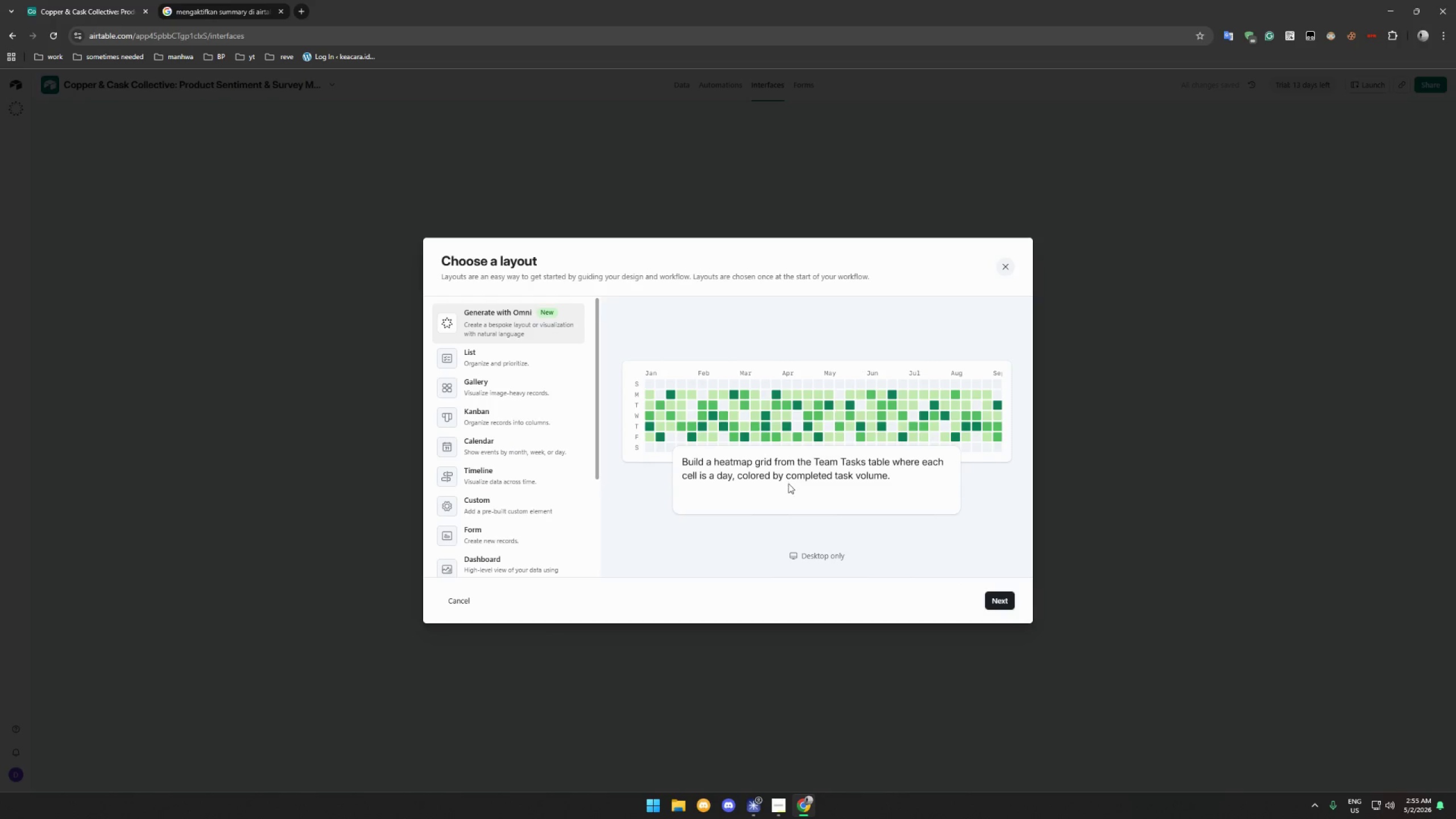 
wait(9.53)
 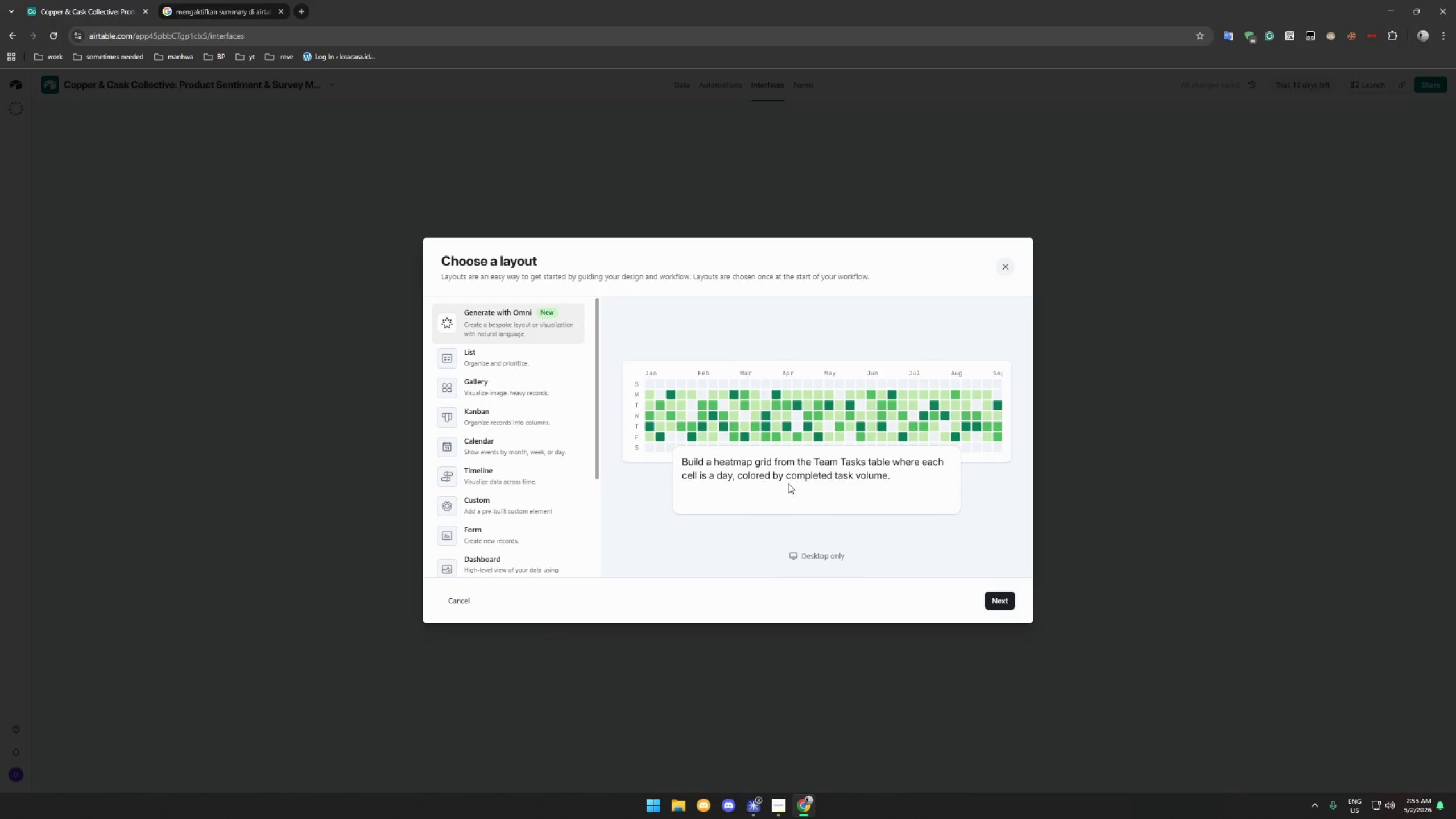 
scroll: coordinate [533, 363], scroll_direction: down, amount: 3.0
 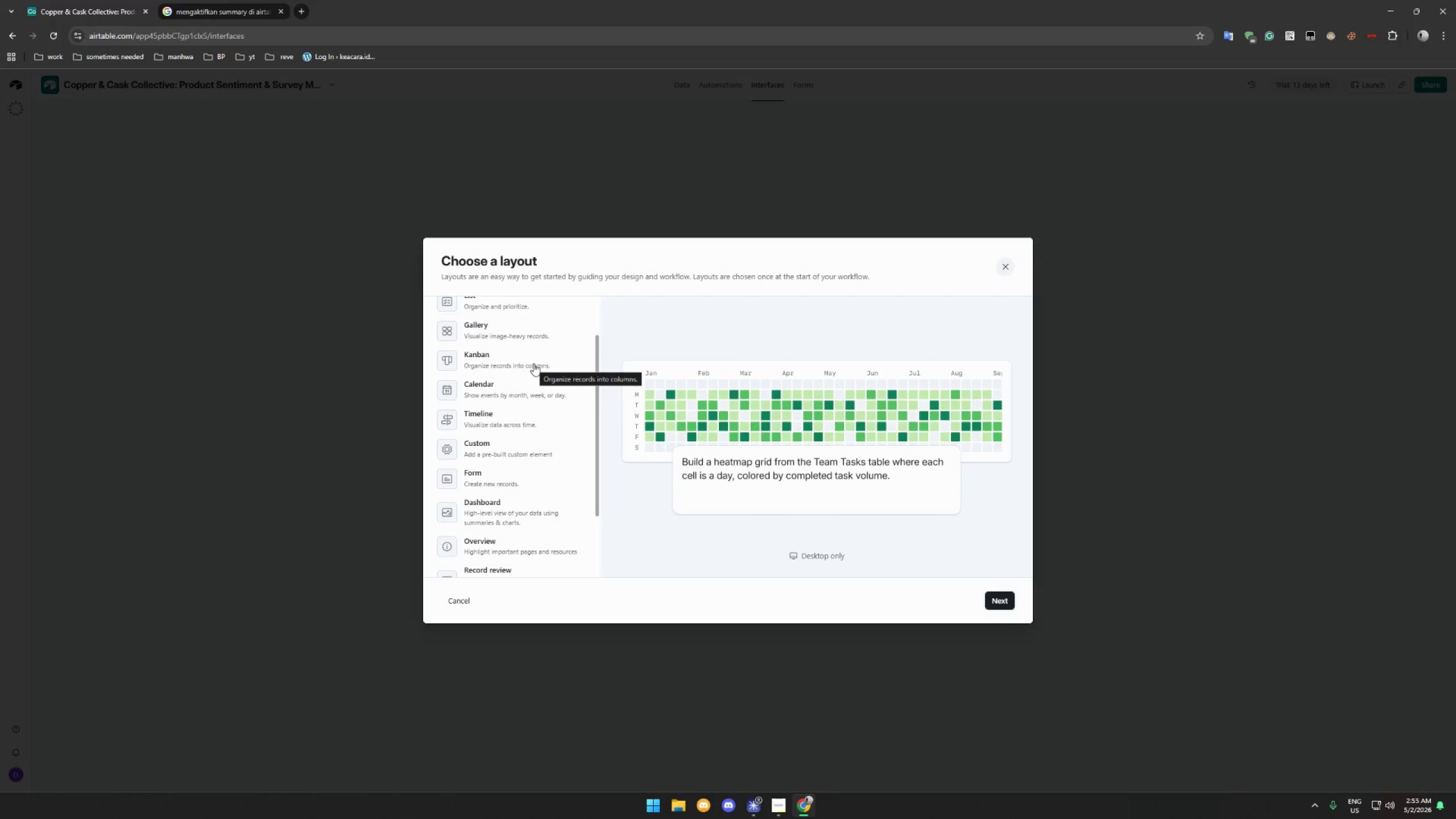 
scroll: coordinate [533, 363], scroll_direction: up, amount: 5.0
 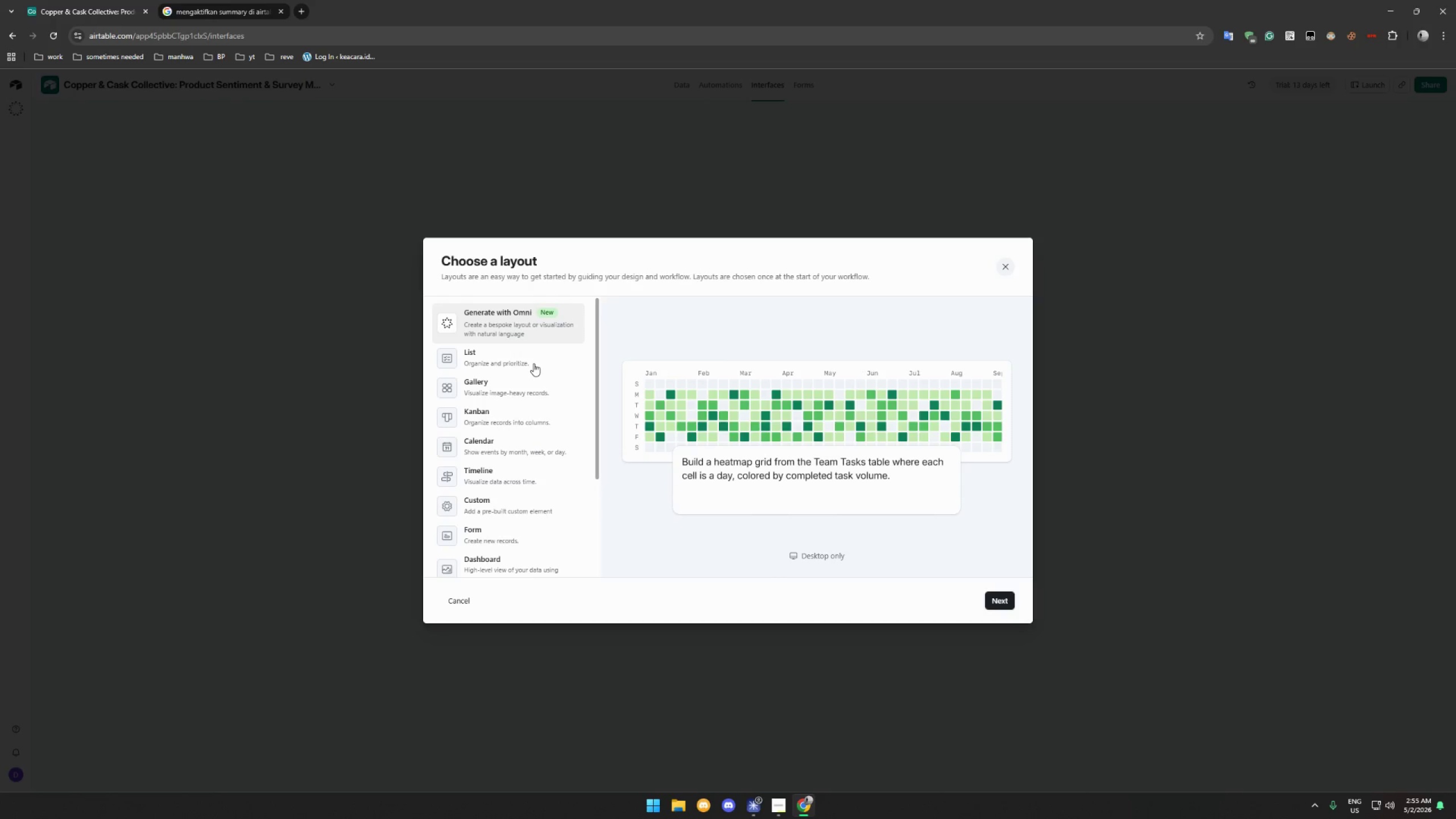 
scroll: coordinate [533, 363], scroll_direction: down, amount: 4.0
 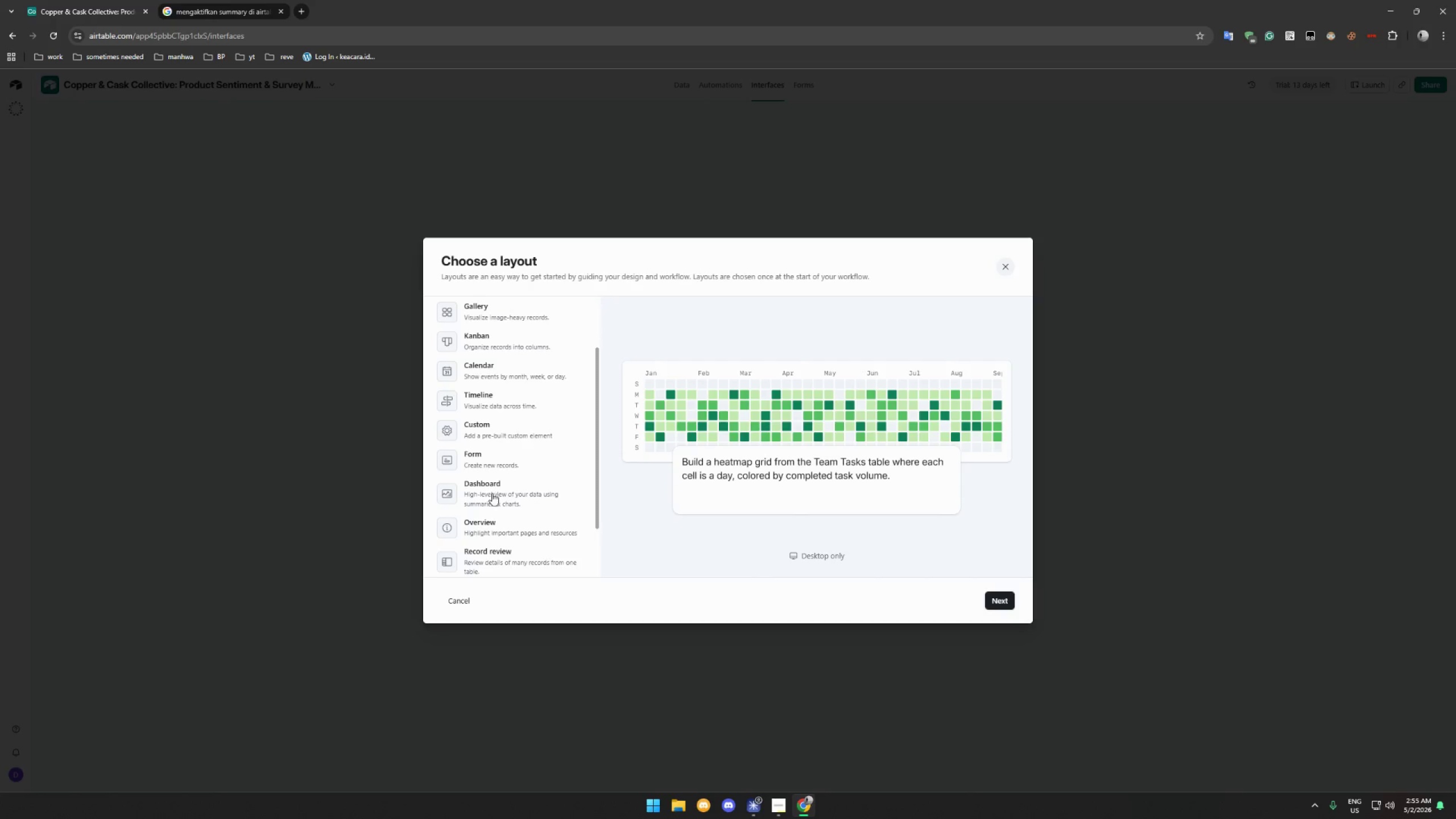 
left_click([492, 494])
 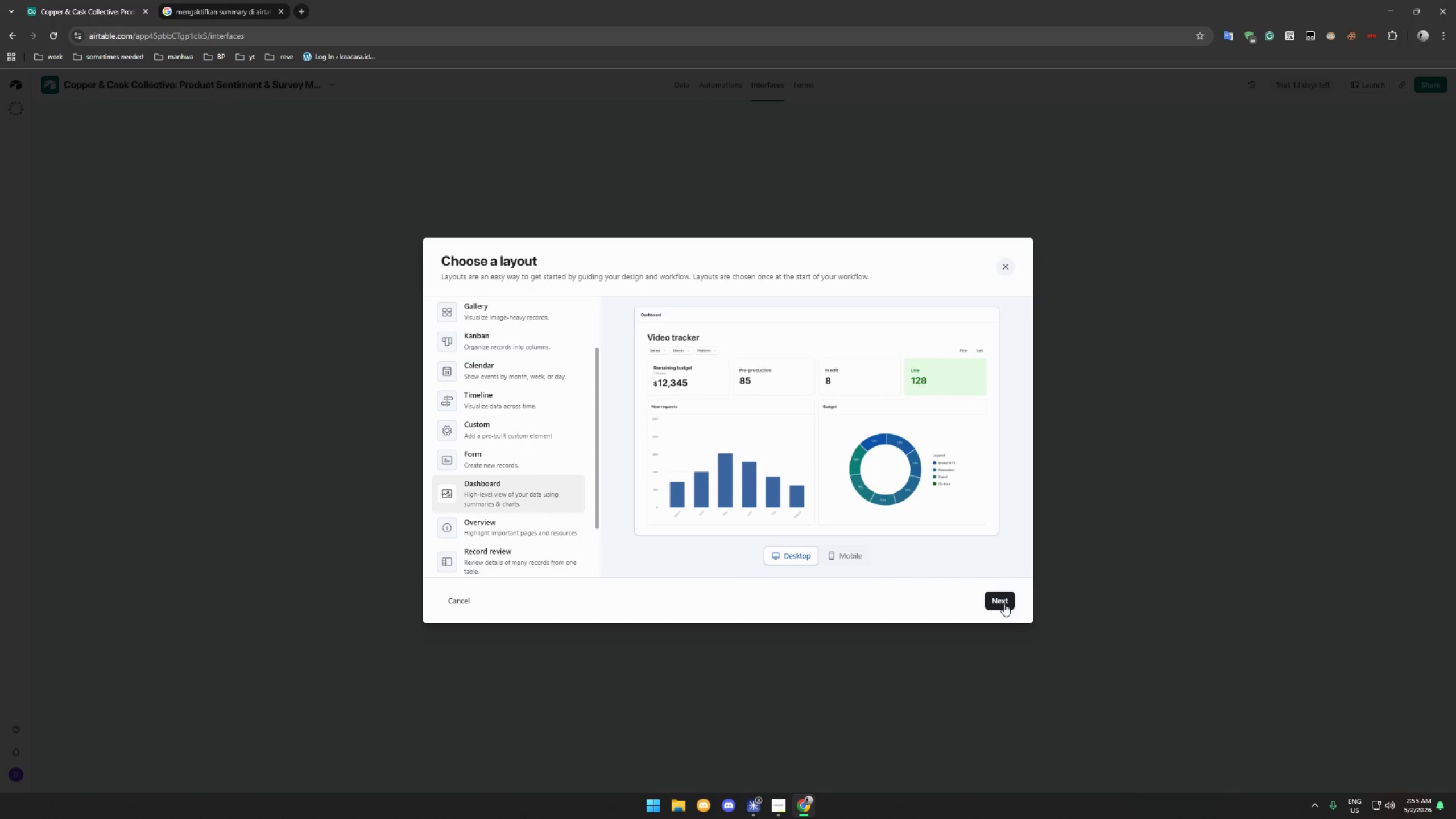 
left_click([1014, 605])
 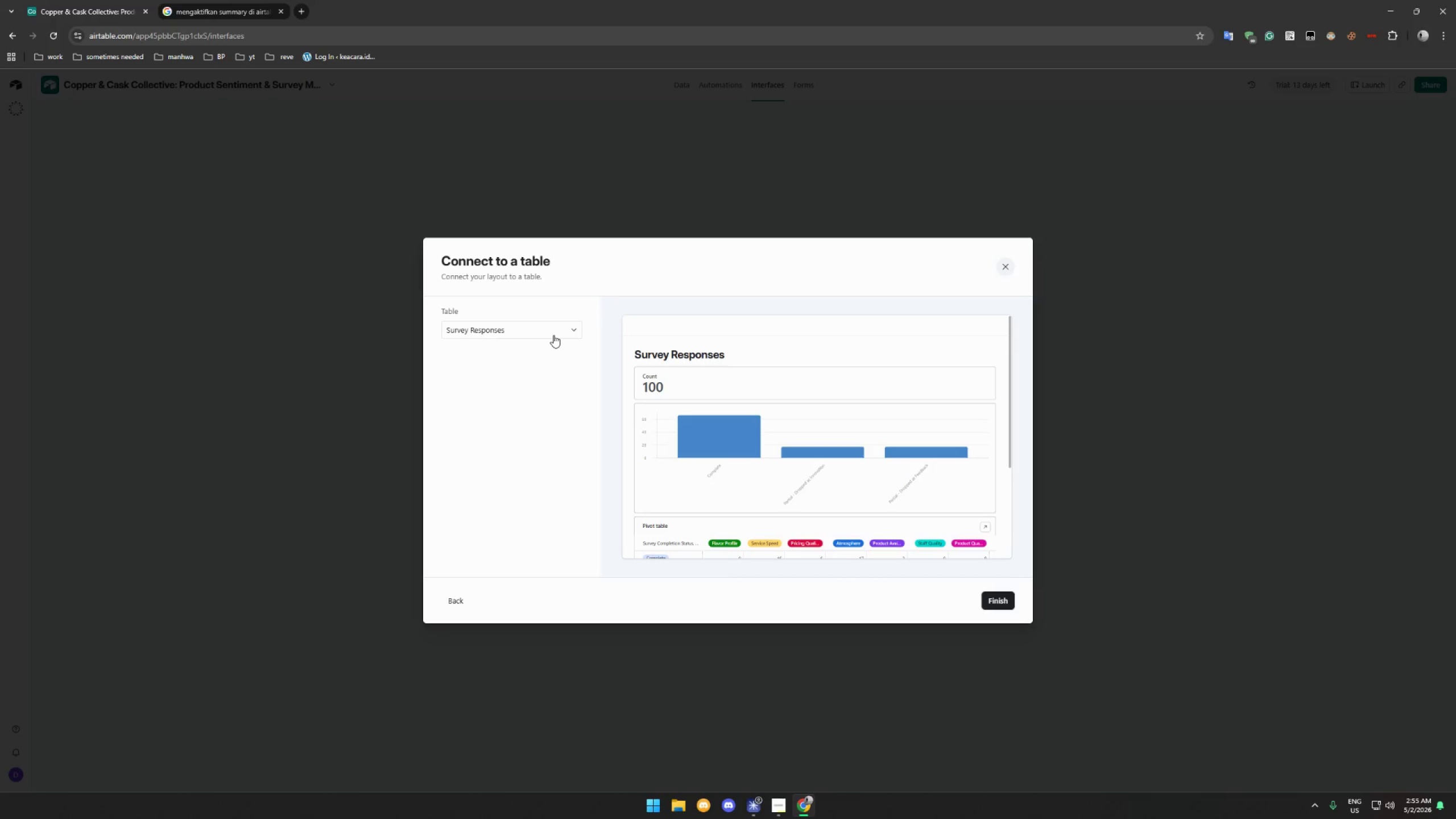 
wait(6.89)
 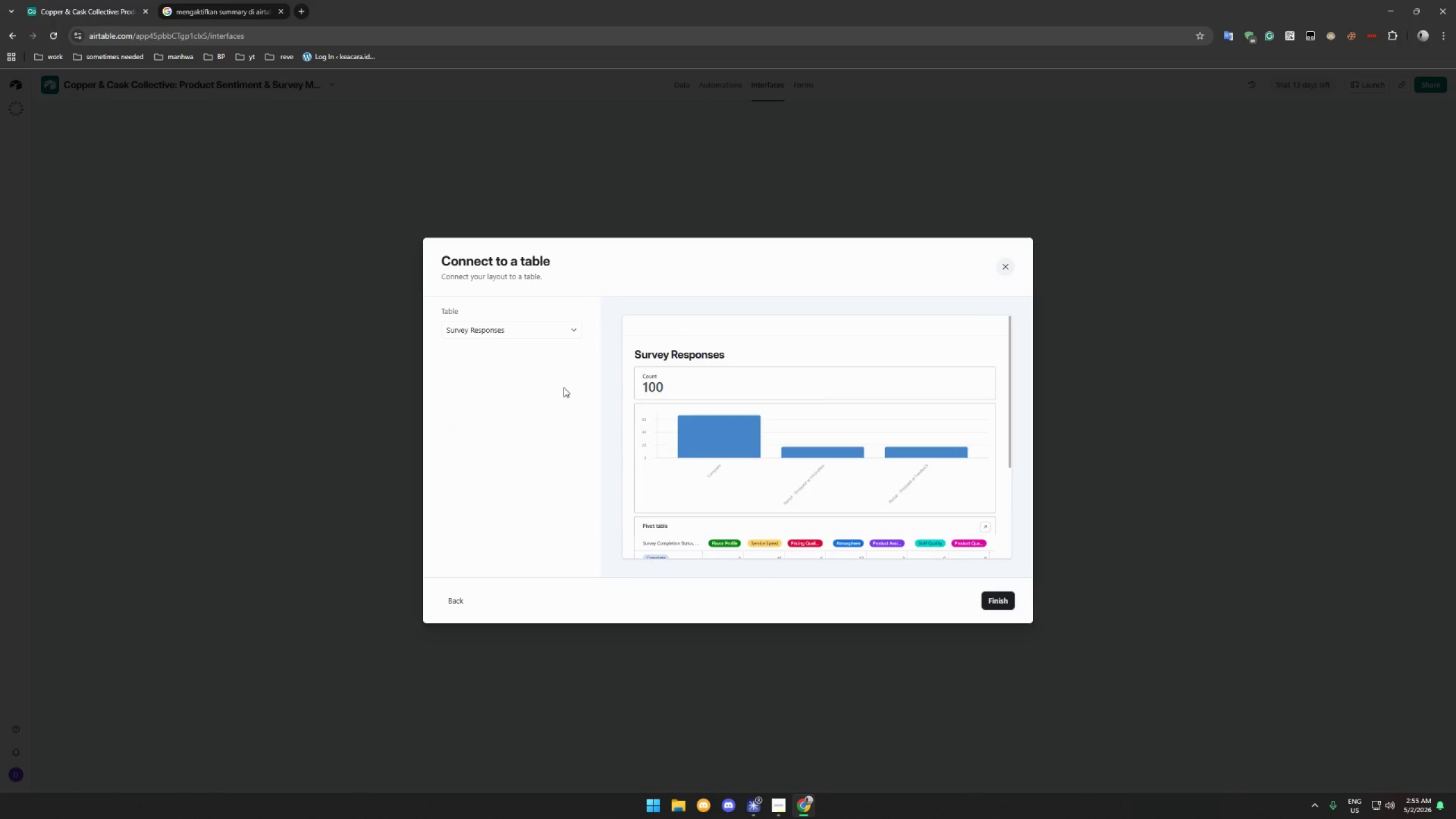 
left_click([553, 335])
 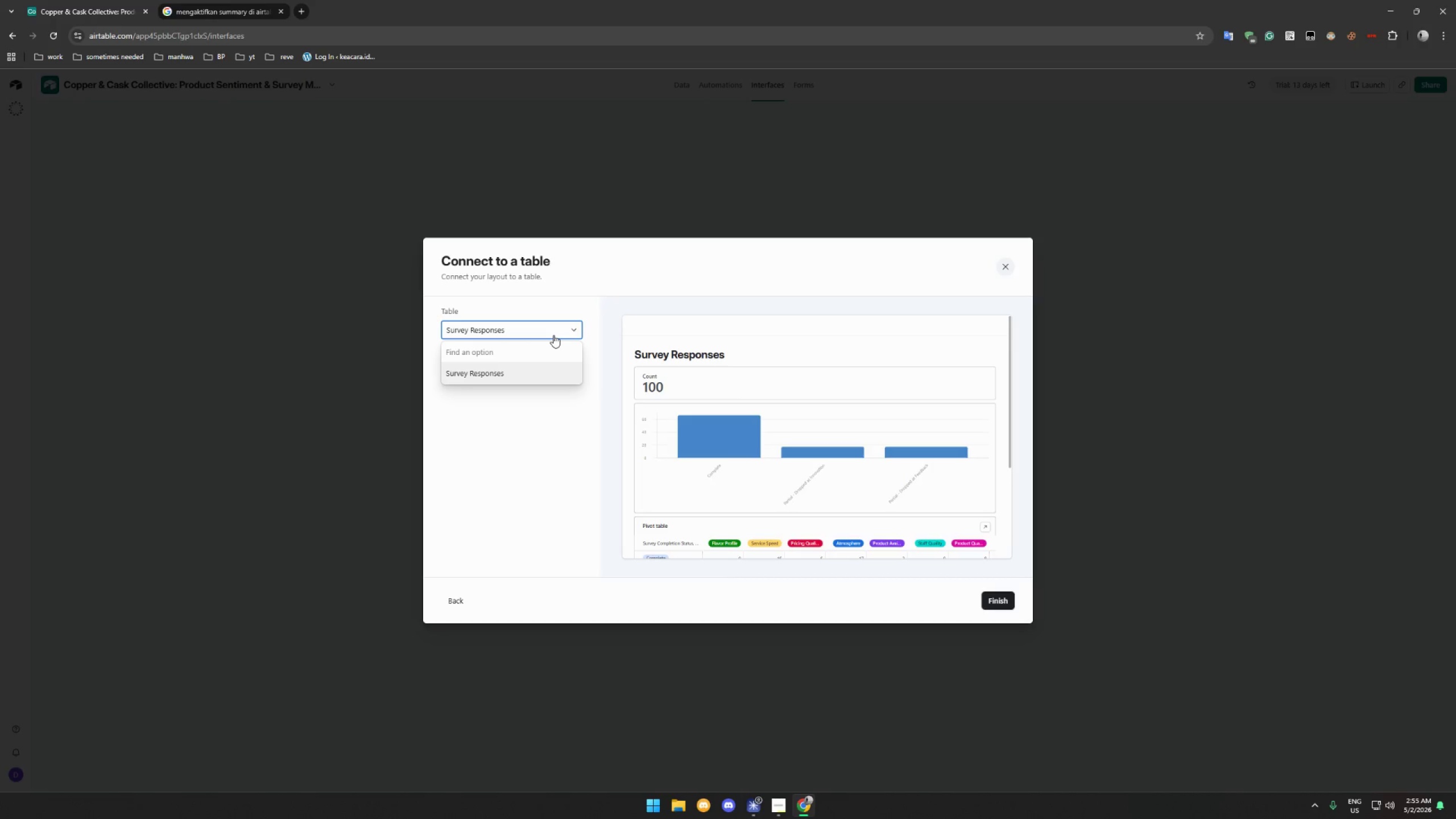 
left_click([553, 335])
 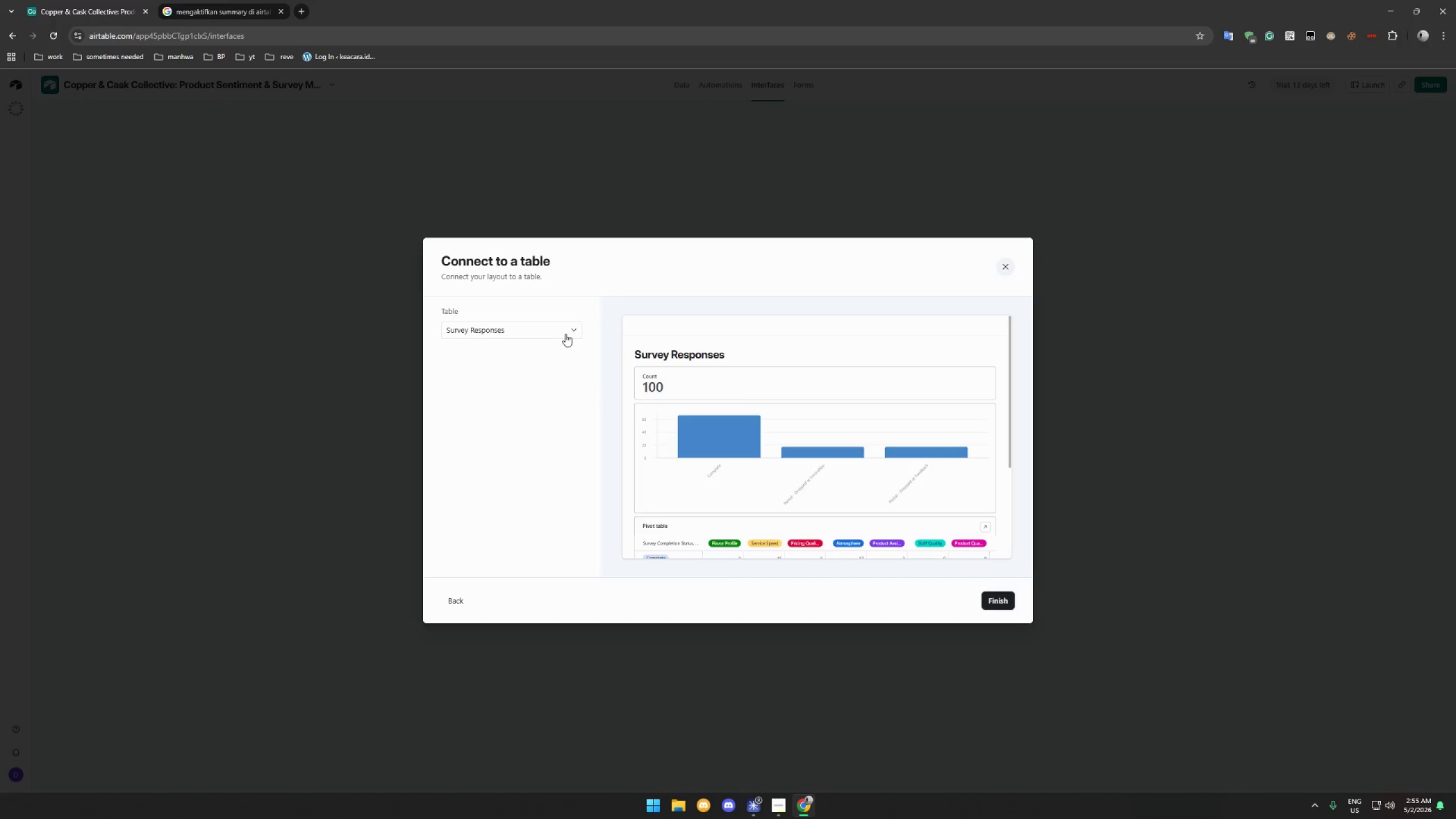 
scroll: coordinate [804, 434], scroll_direction: down, amount: 9.0
 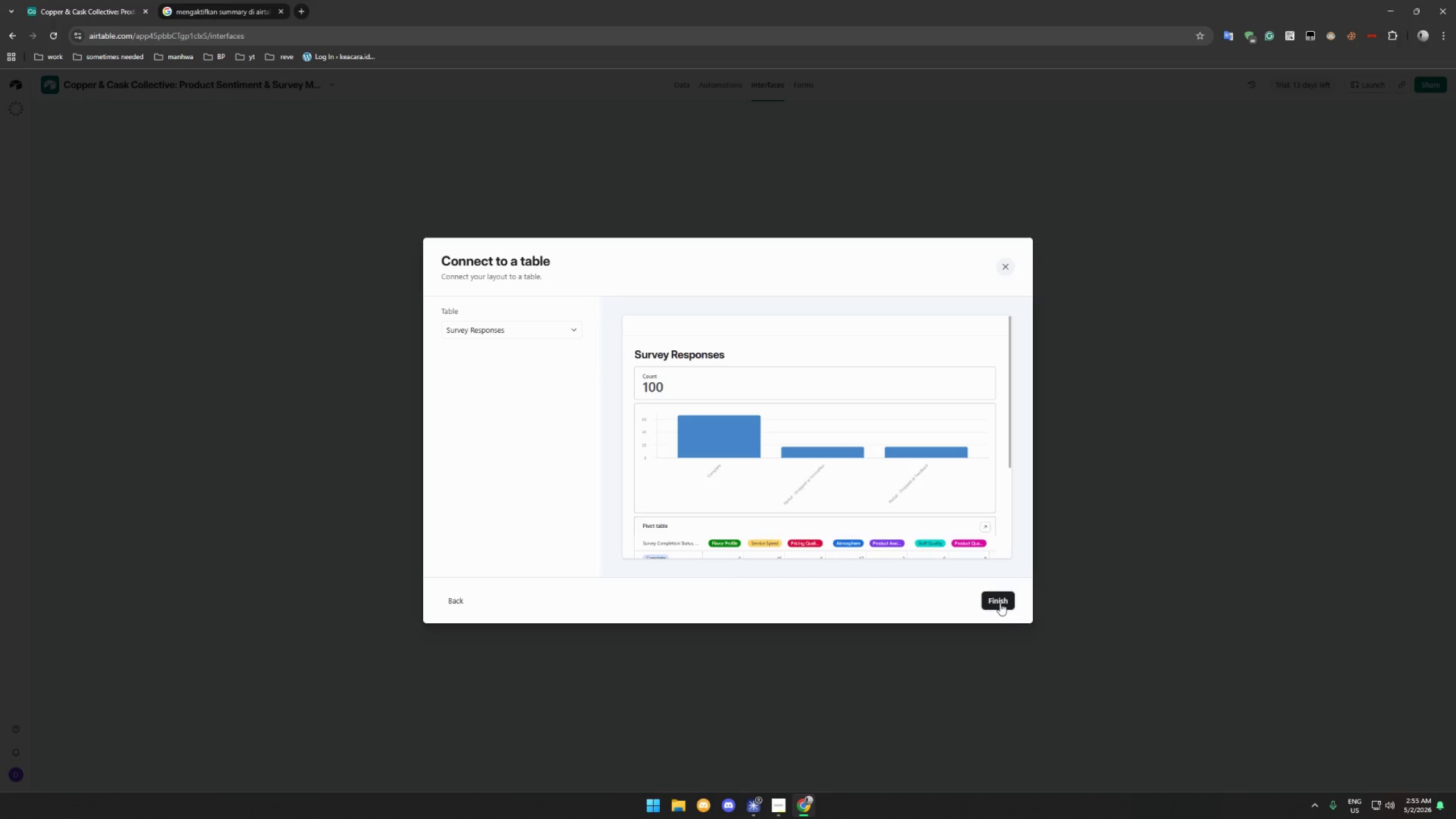 
left_click([1000, 603])
 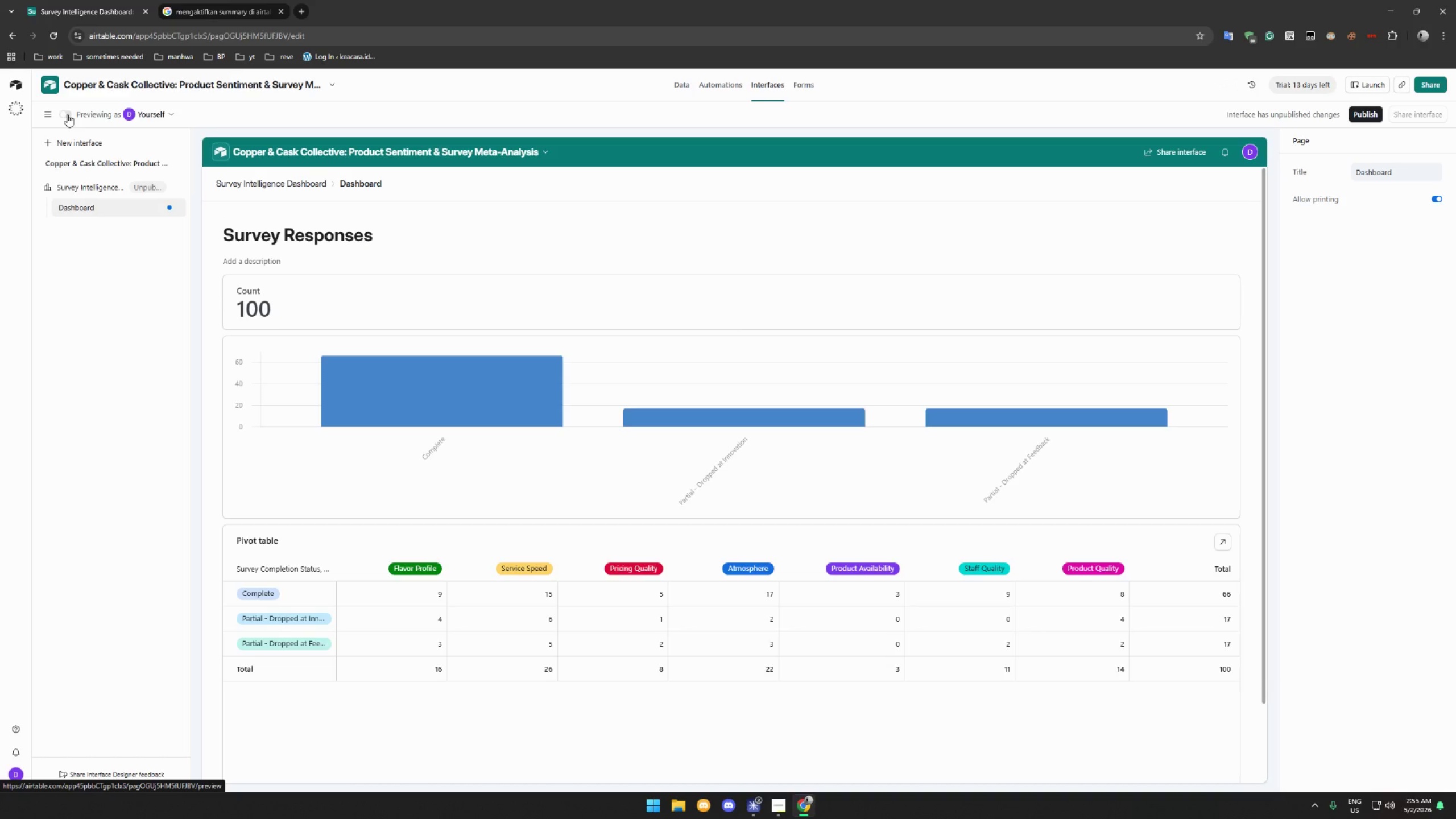 
wait(12.69)
 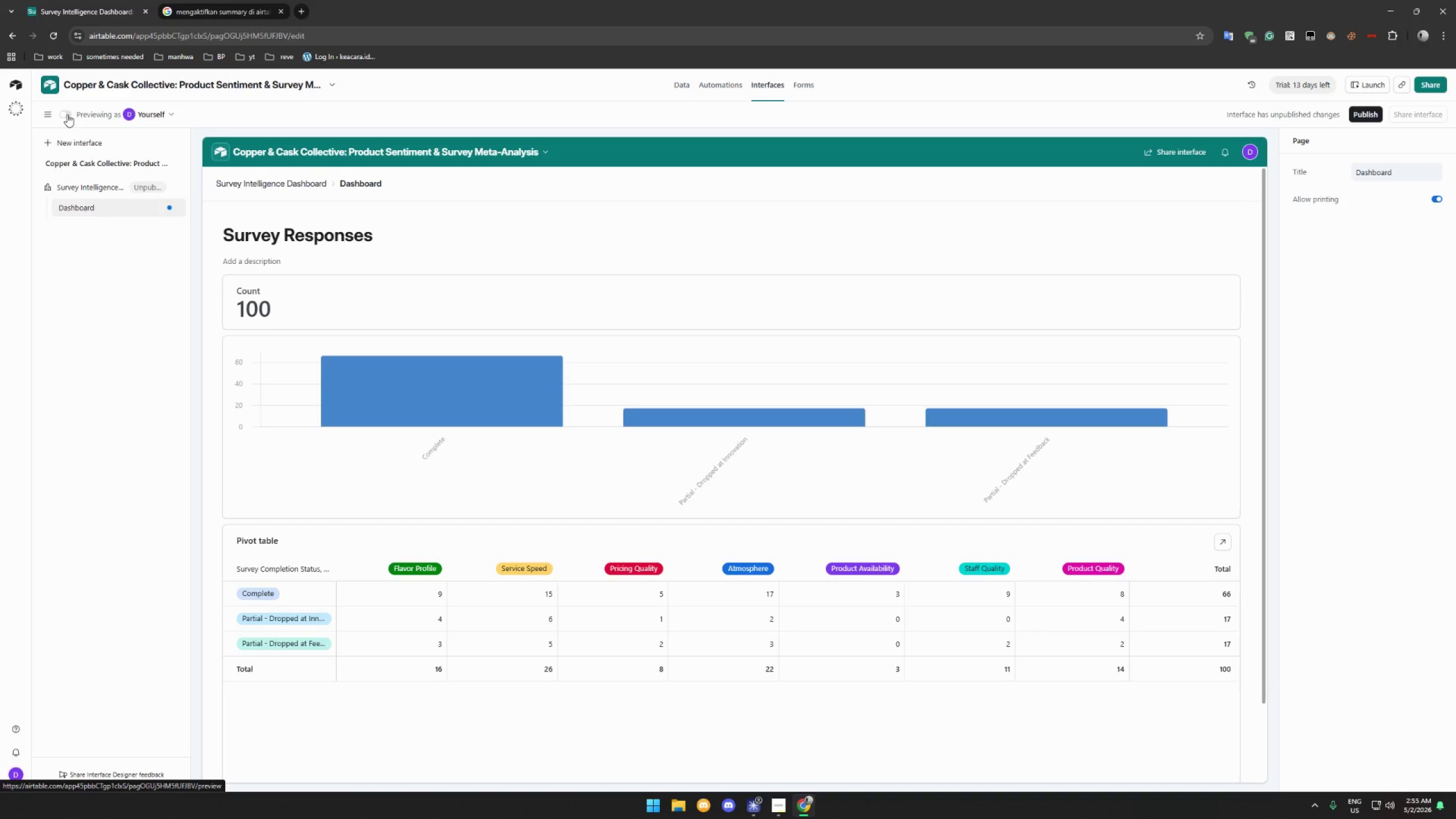 
scroll: coordinate [487, 318], scroll_direction: down, amount: 13.0
 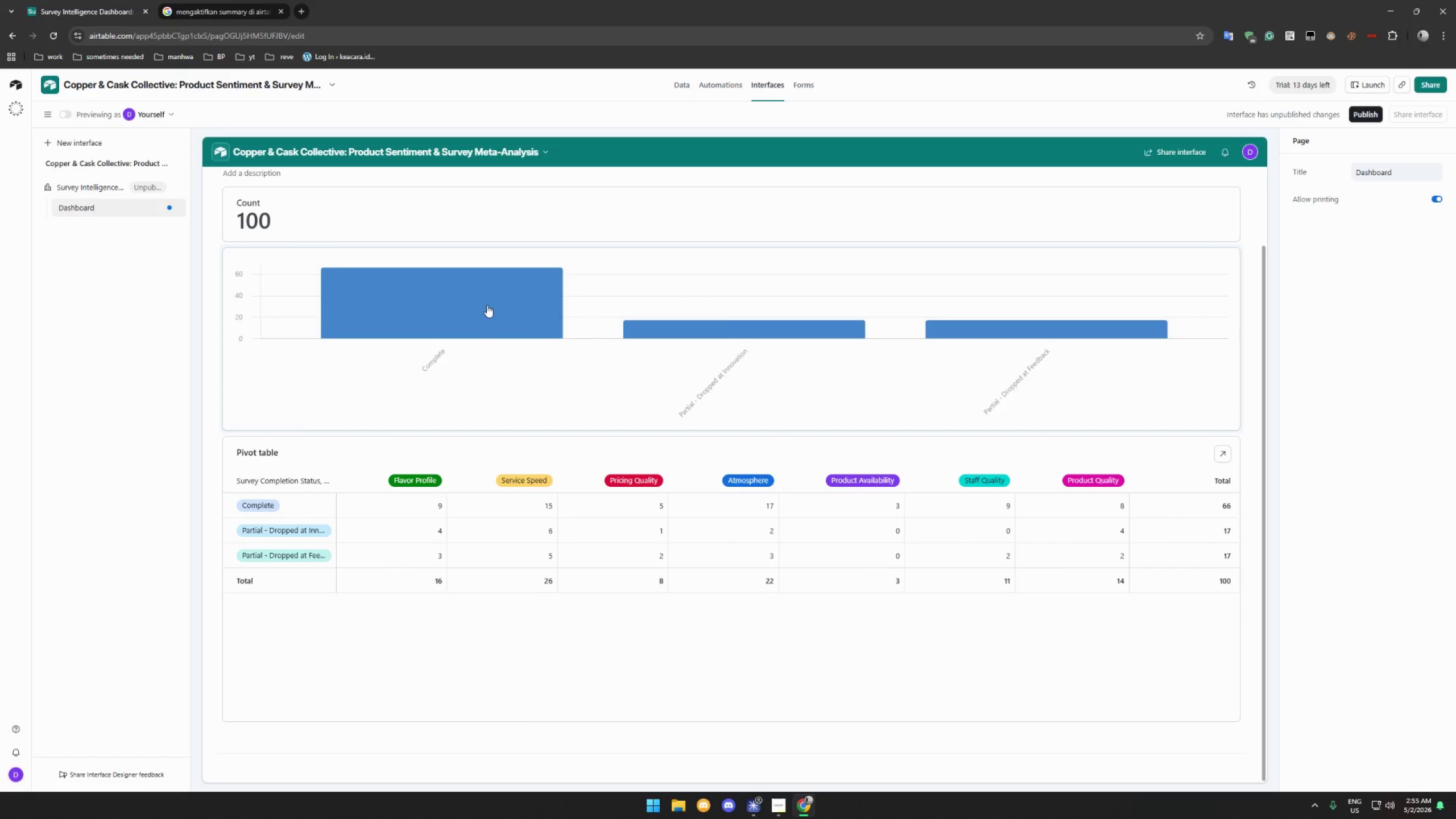 
scroll: coordinate [487, 305], scroll_direction: up, amount: 3.0
 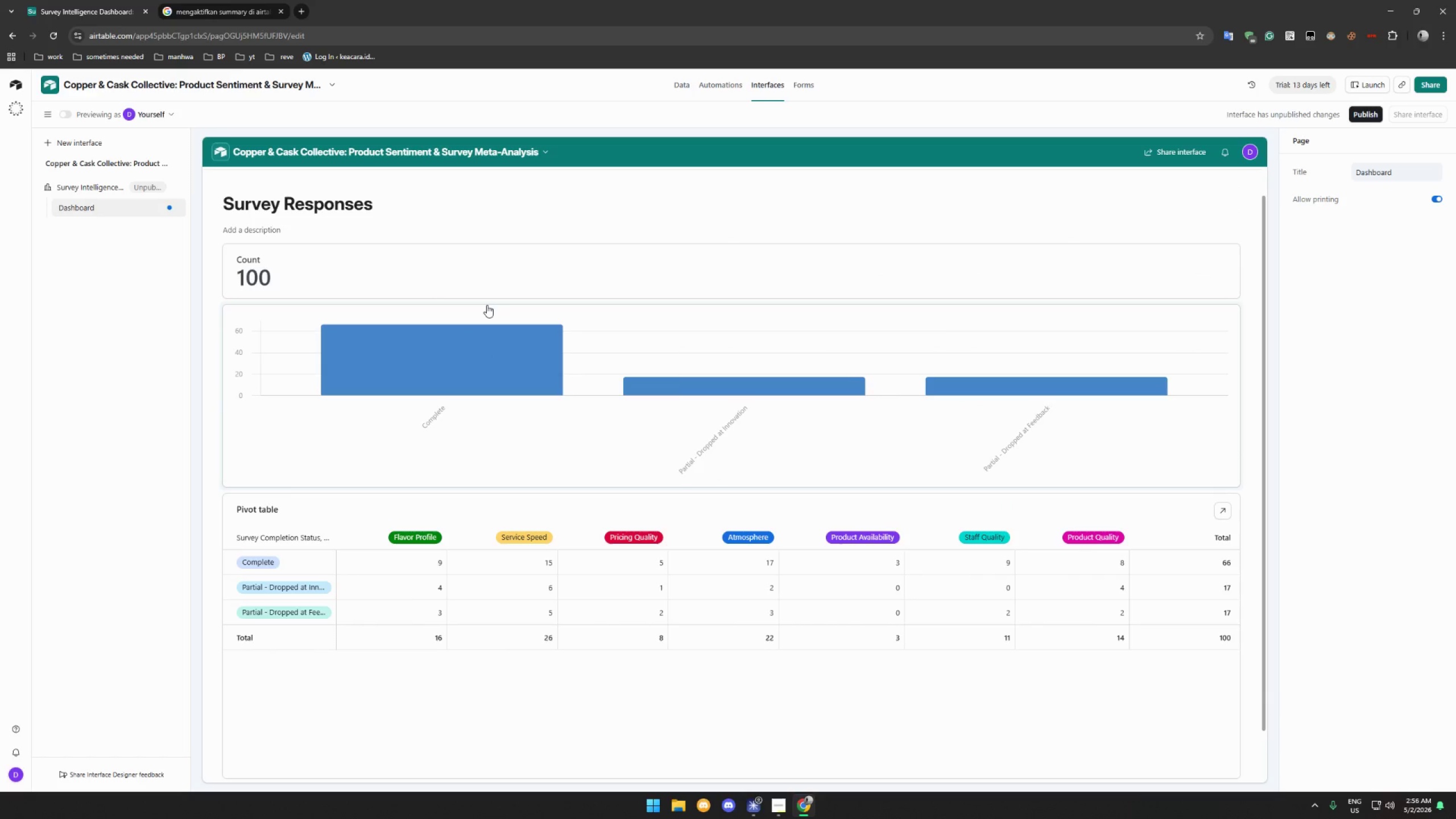 
wait(8.36)
 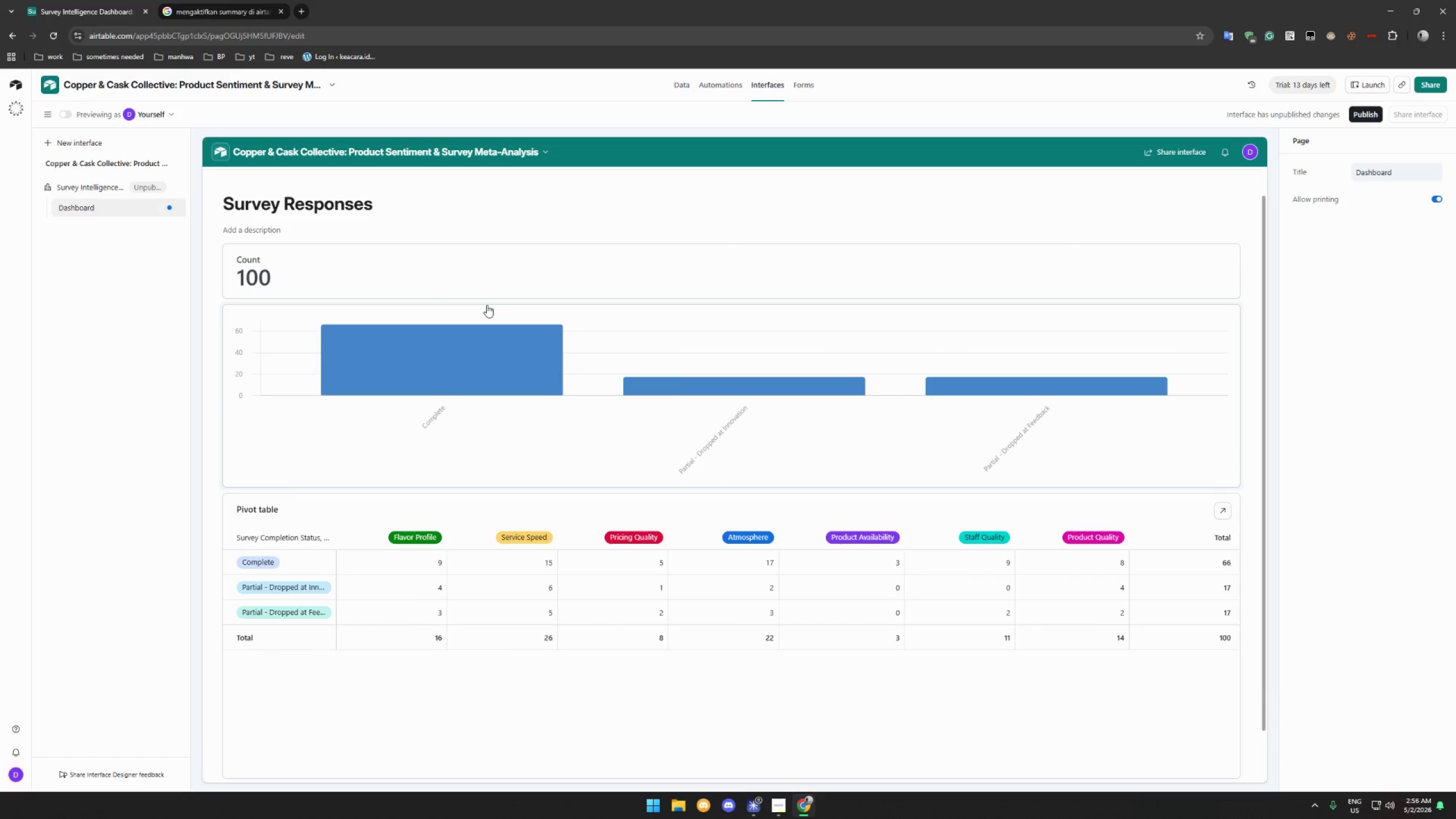 
left_click([154, 187])
 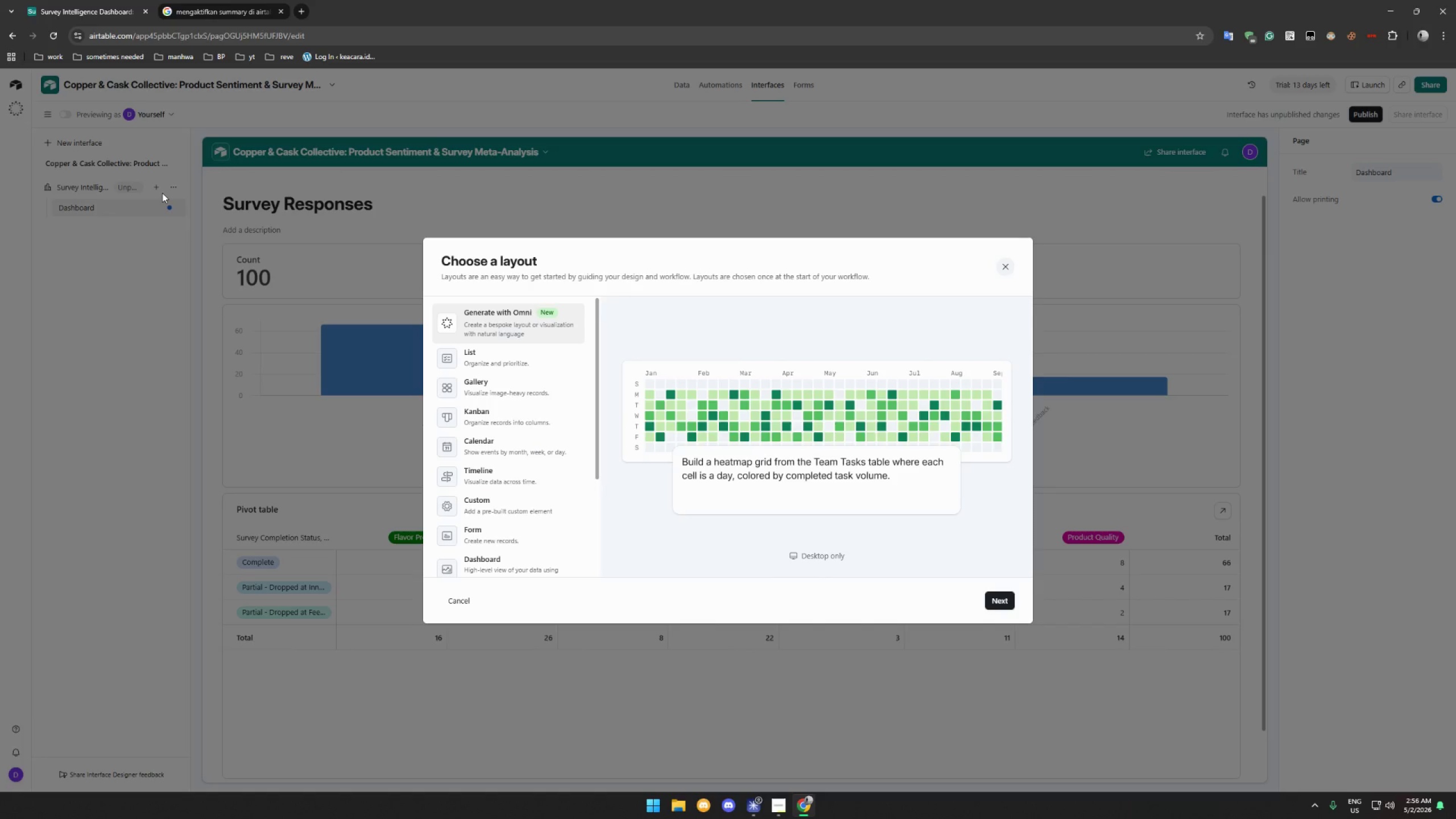 
wait(11.91)
 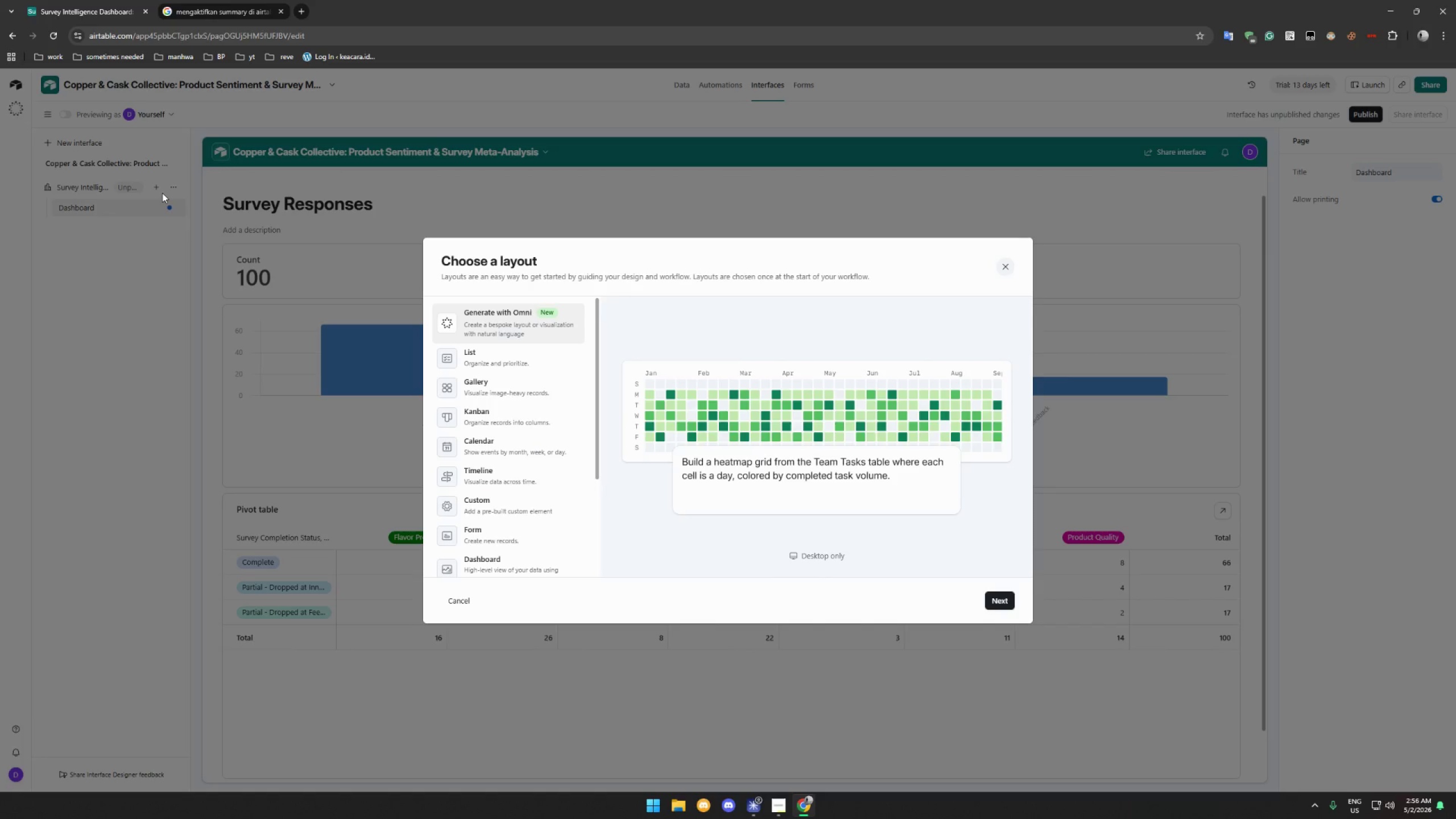 
scroll: coordinate [537, 372], scroll_direction: down, amount: 13.0
 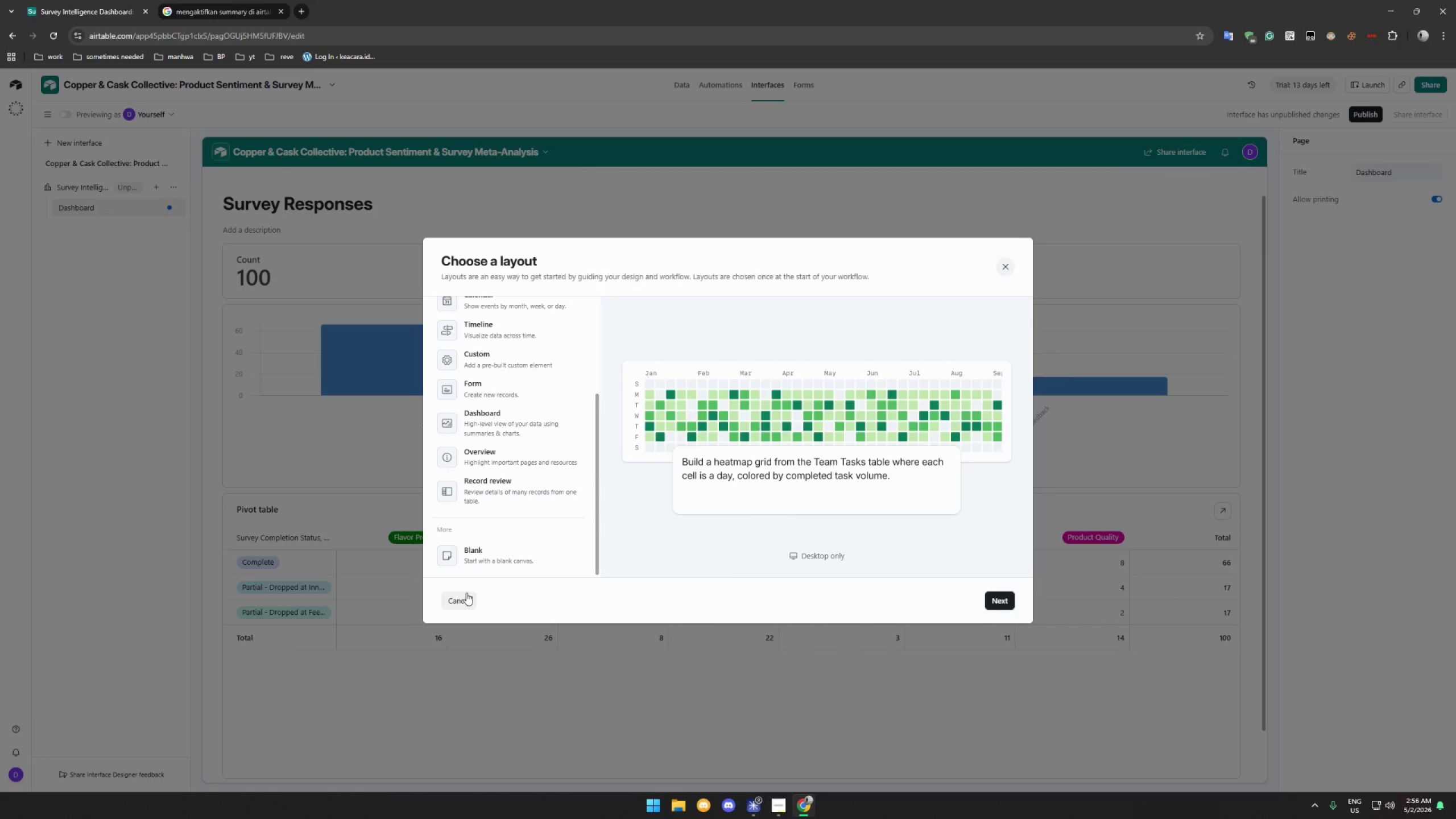 
left_click([466, 598])
 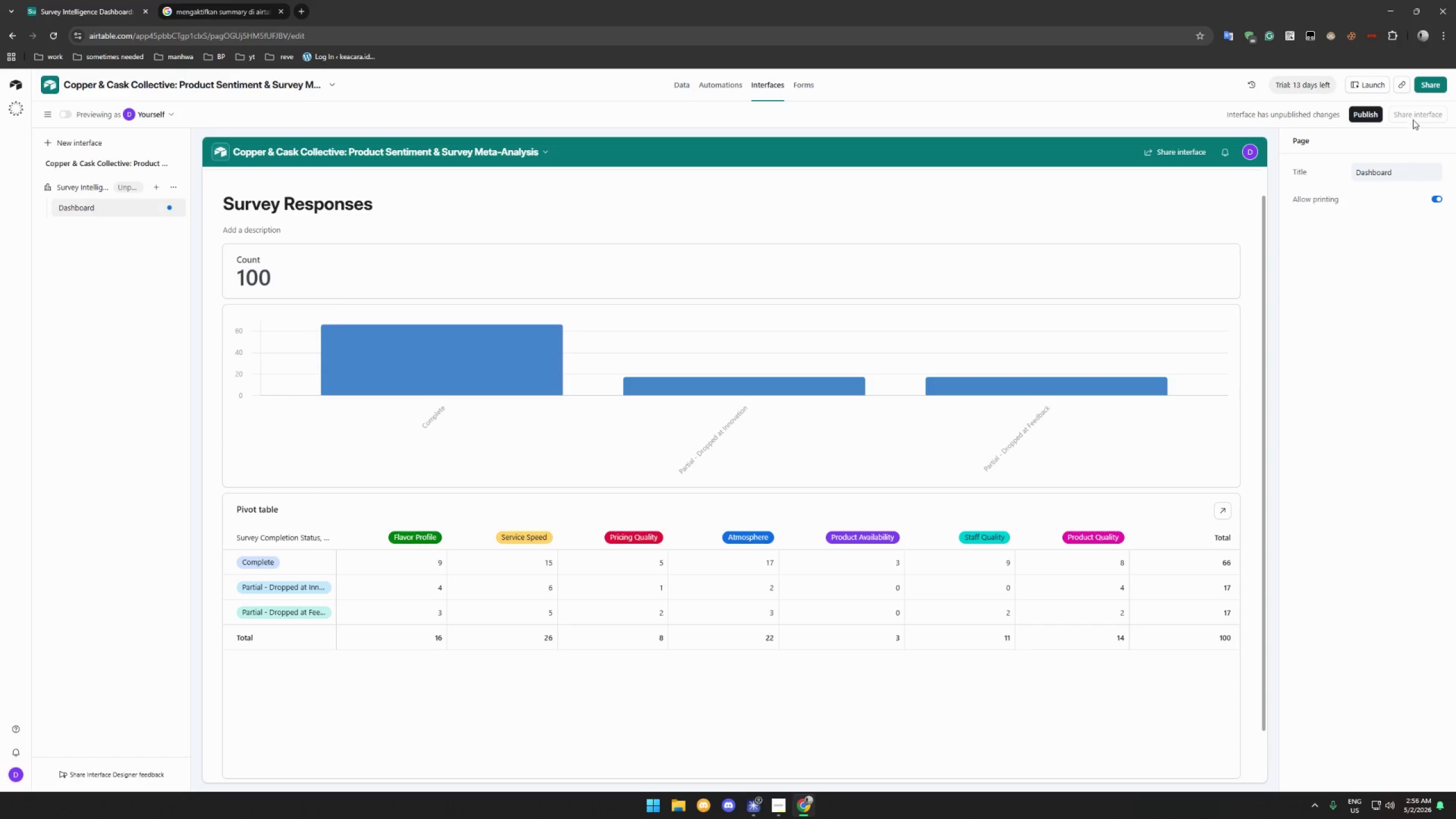 
left_click([1391, 173])
 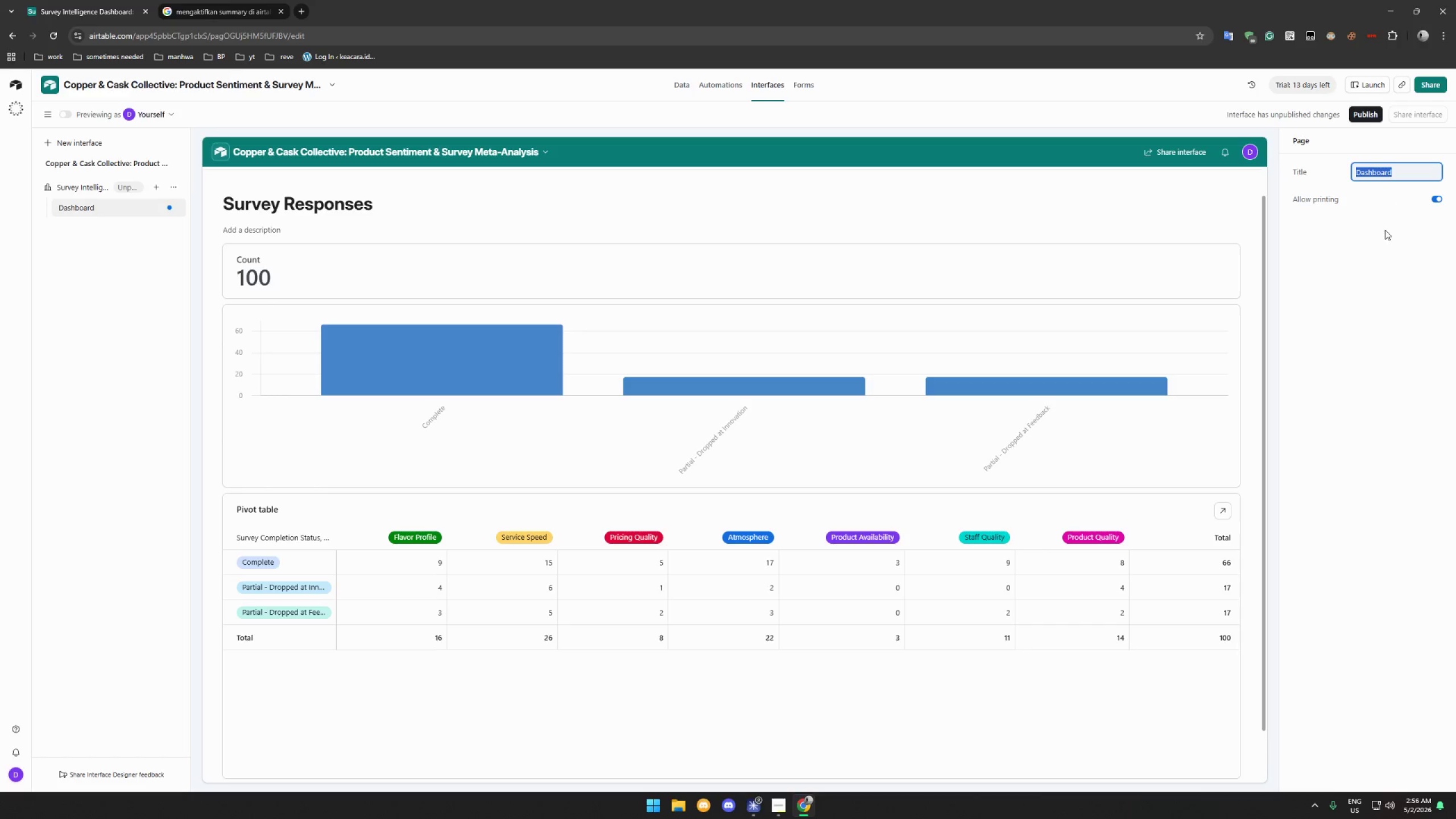 
left_click([1385, 241])
 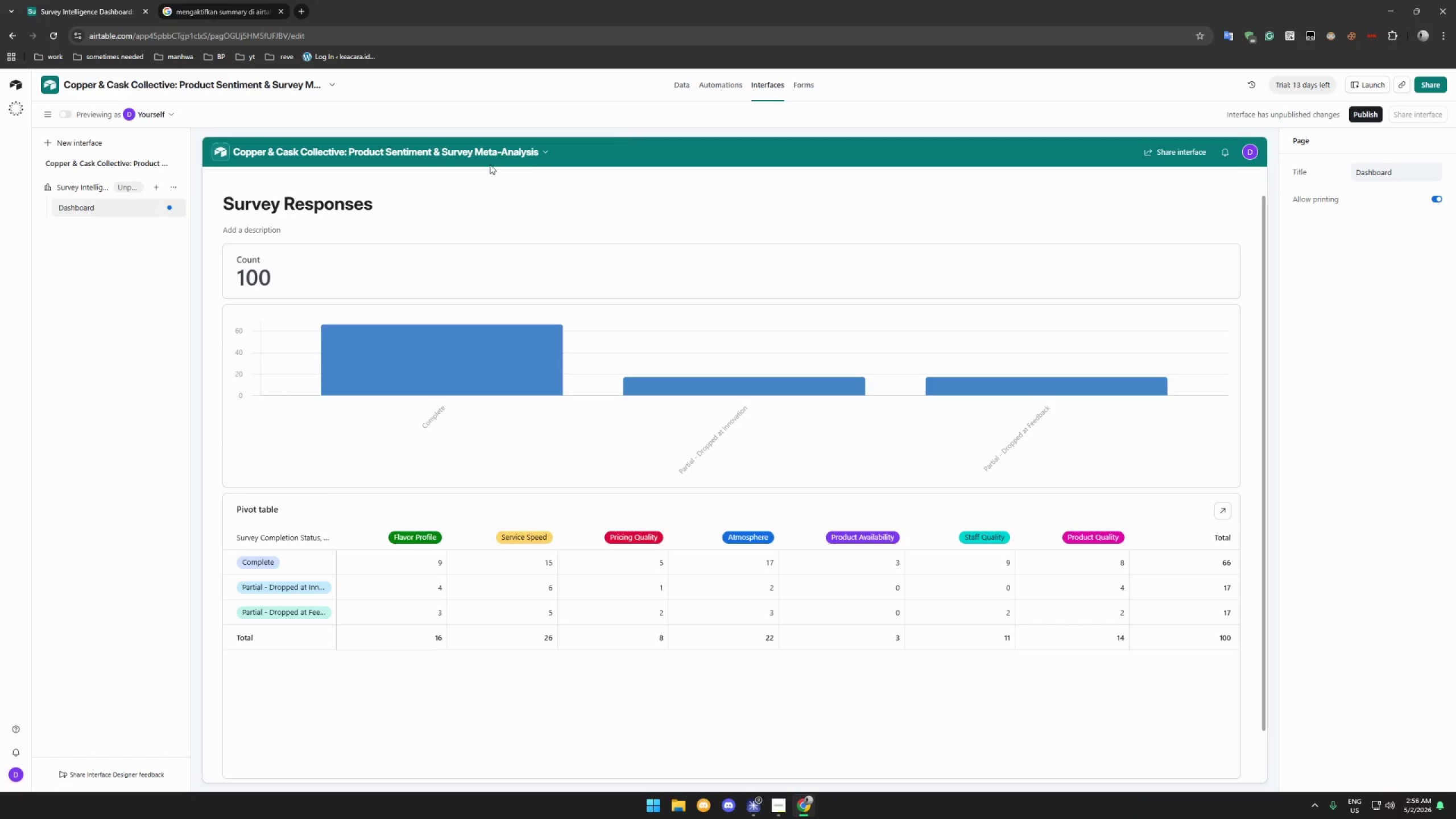 
left_click([173, 187])
 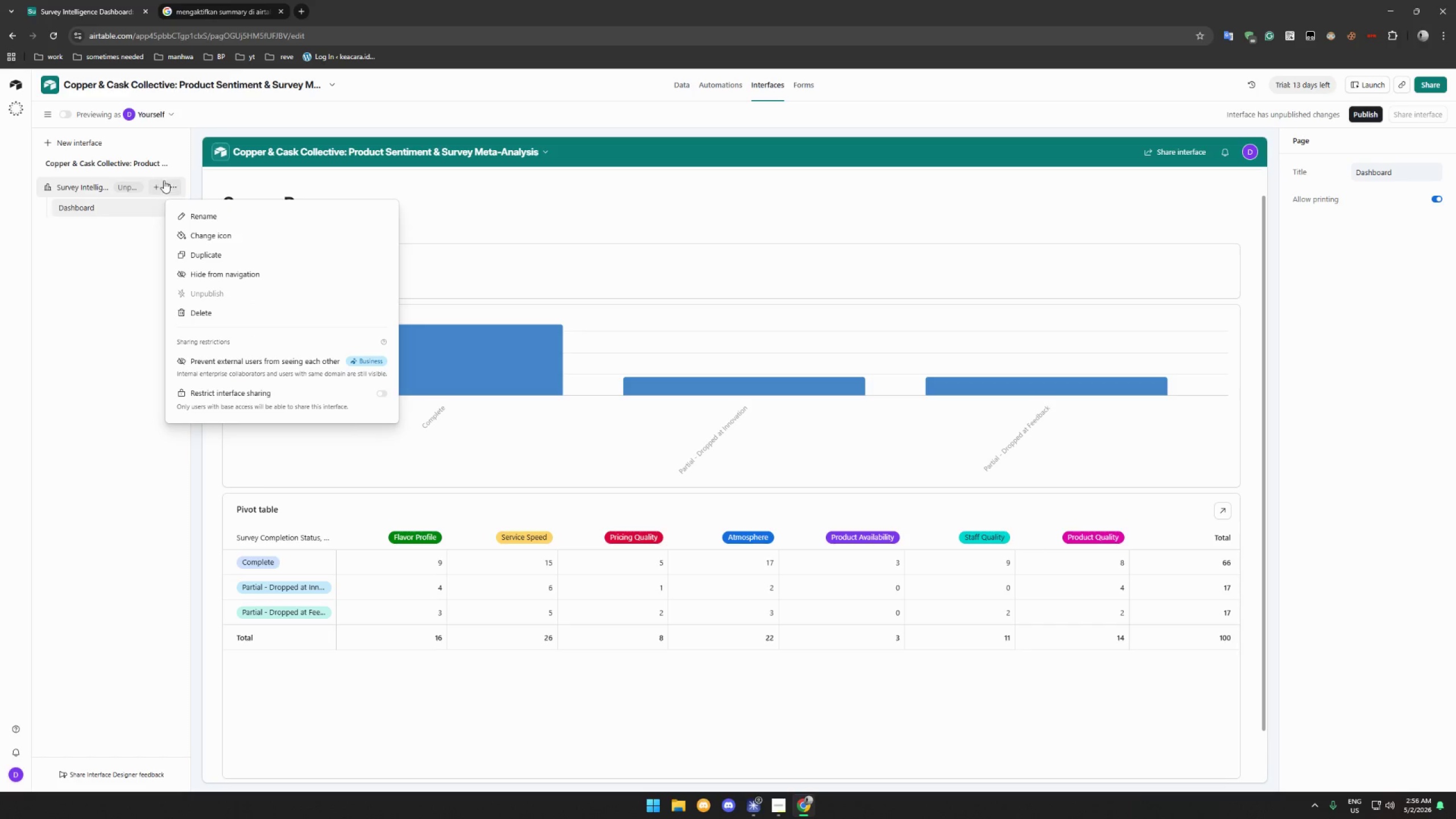 
left_click([160, 184])
 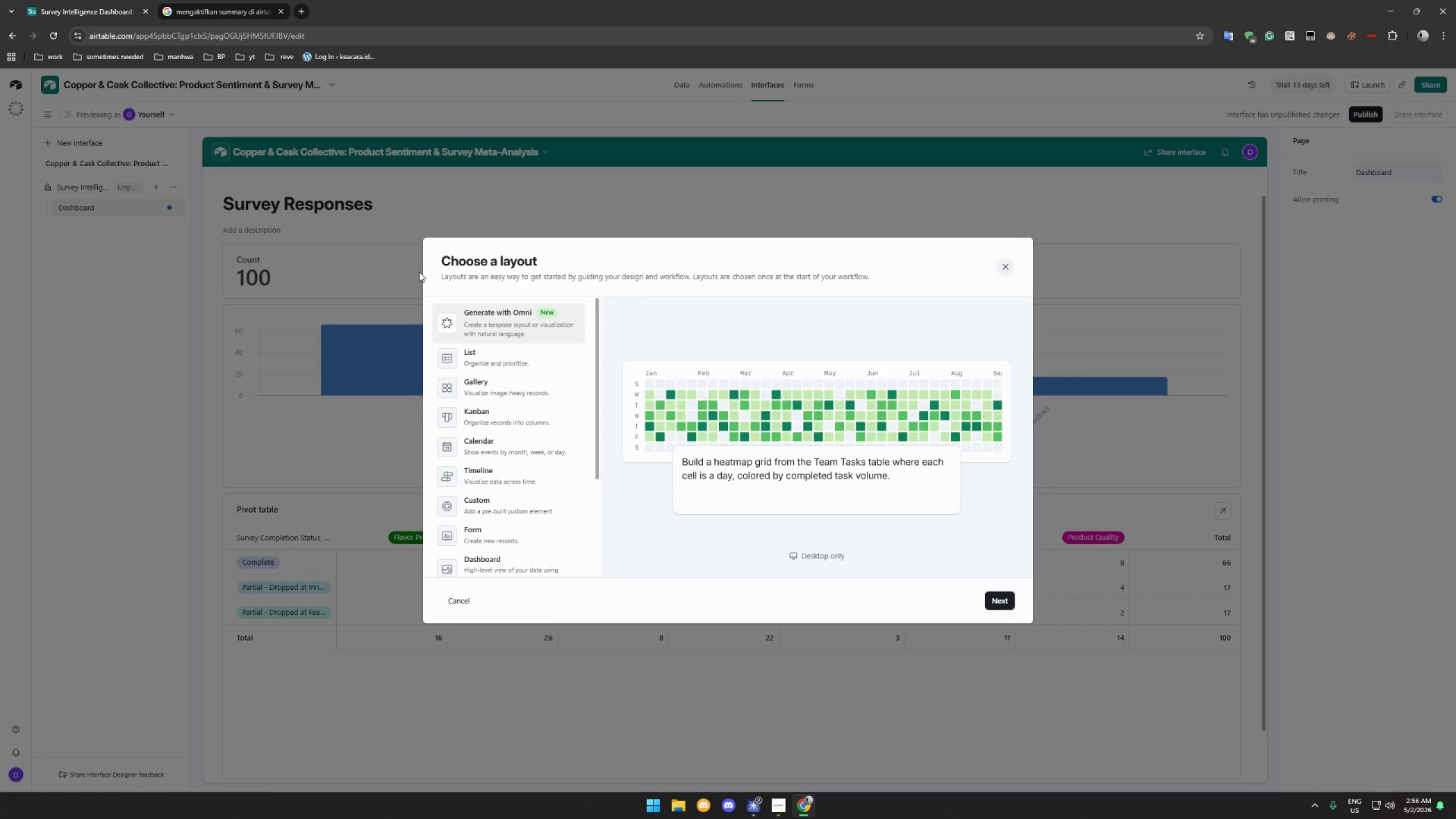 
scroll: coordinate [523, 336], scroll_direction: down, amount: 8.0
 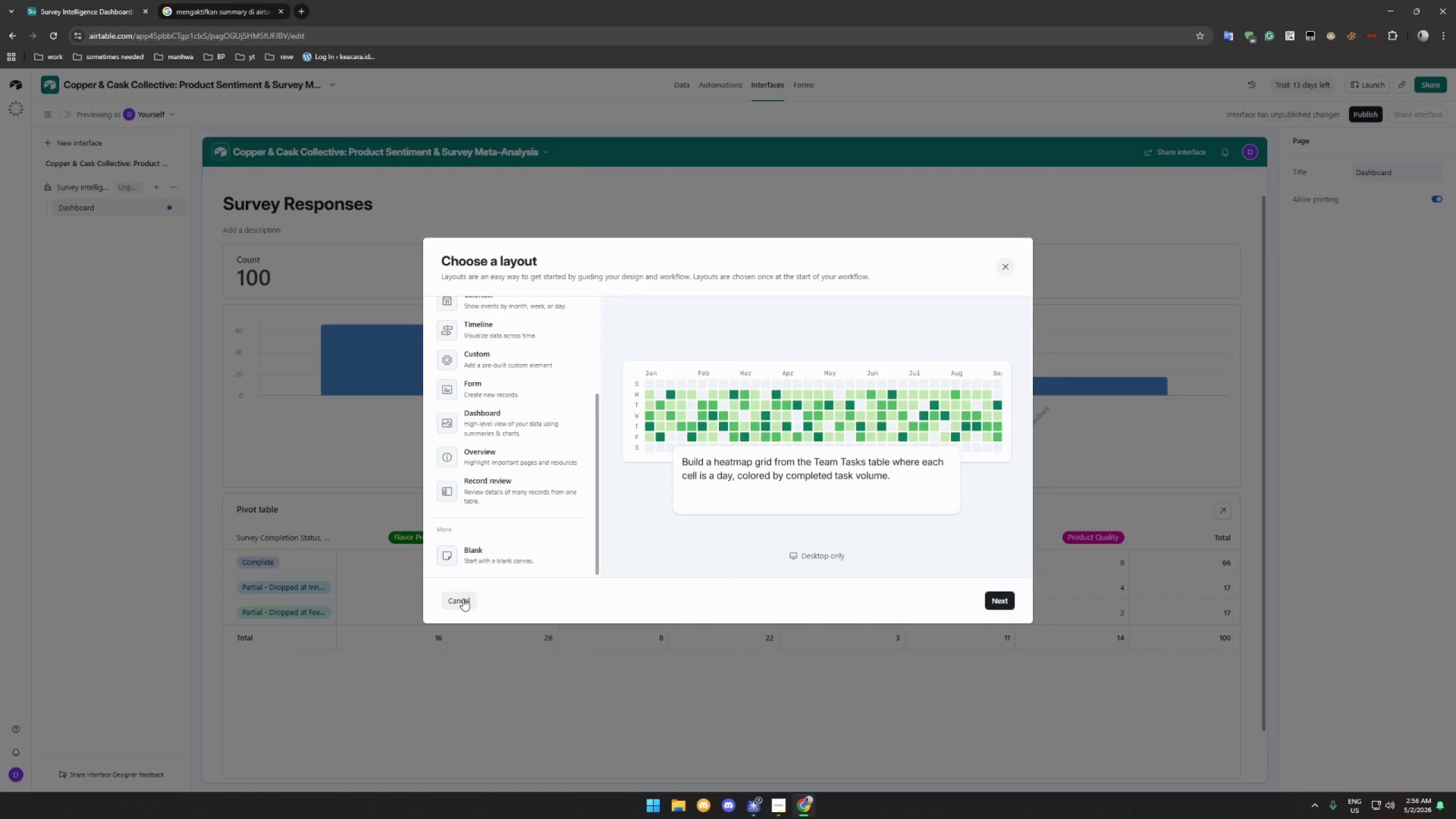 
wait(5.37)
 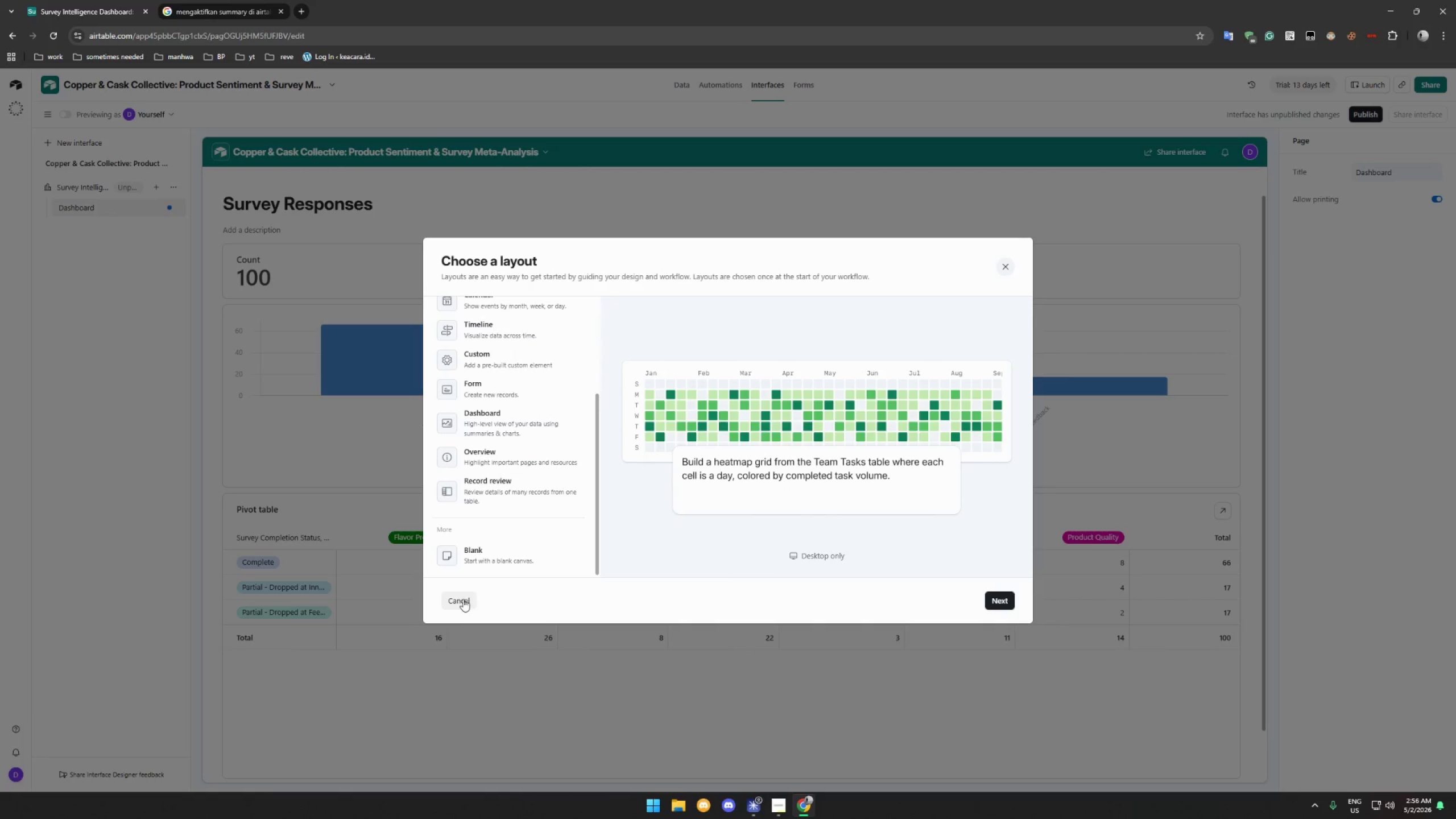 
left_click([468, 607])
 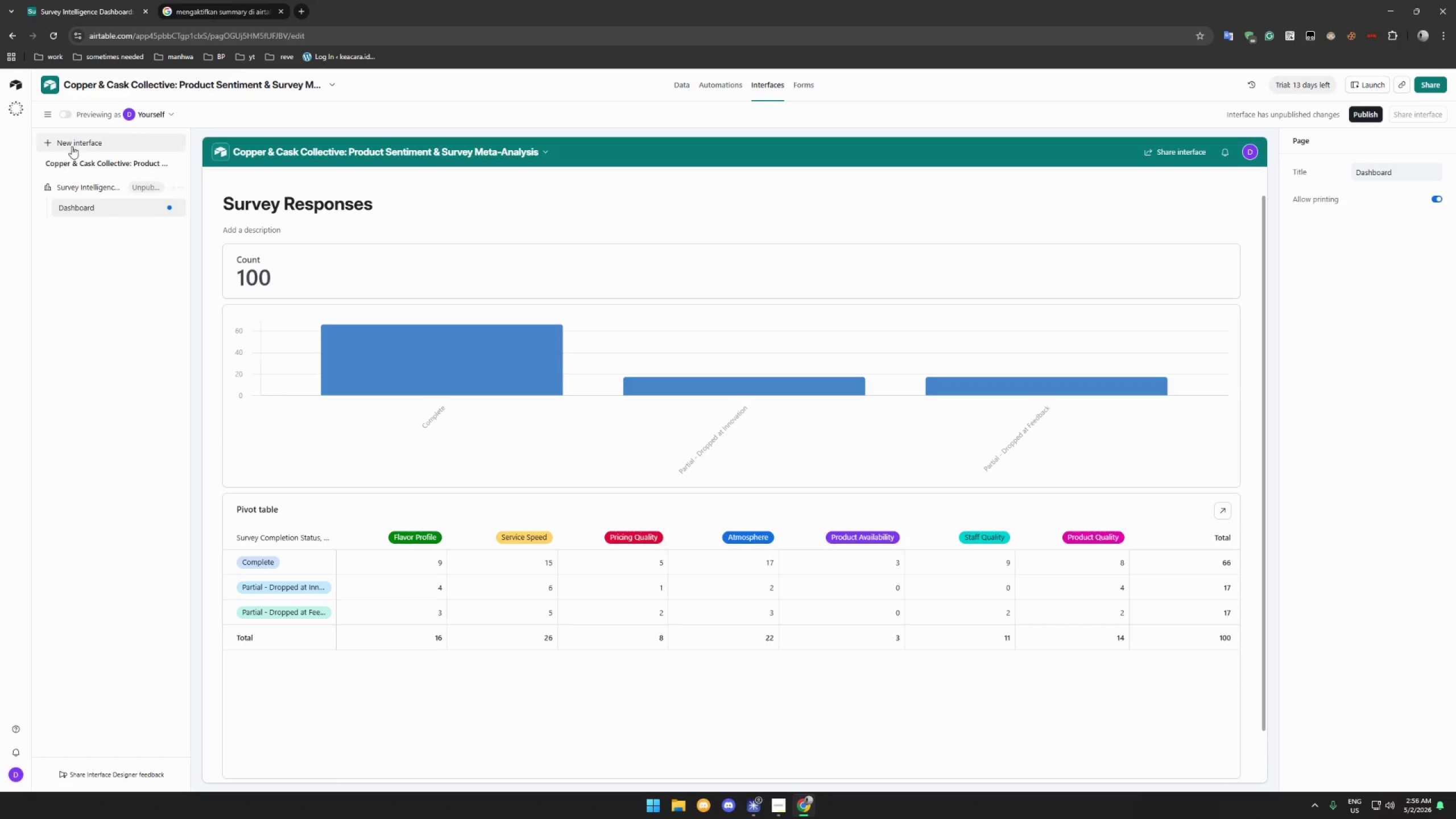 
left_click([72, 146])
 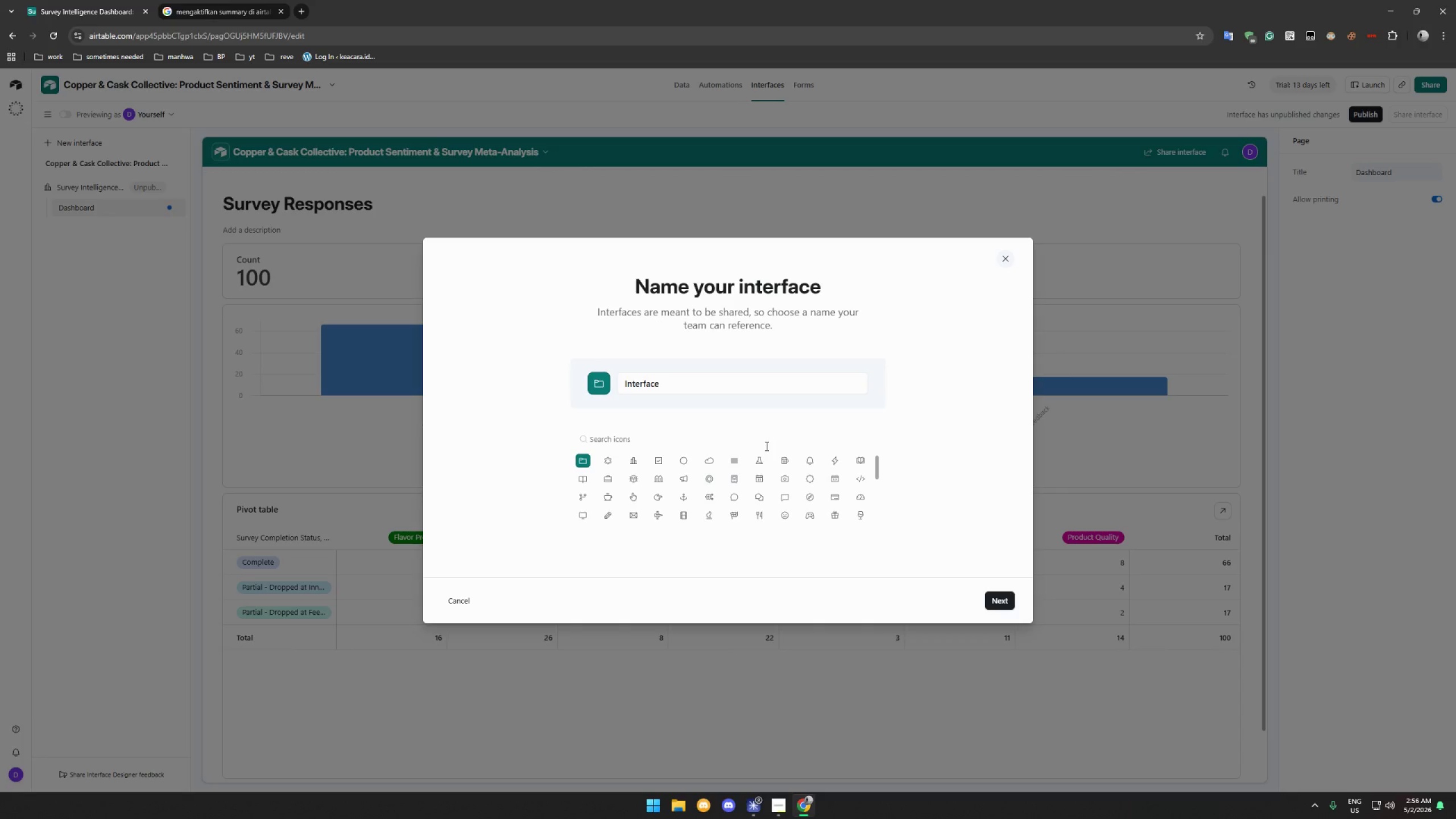 
wait(15.41)
 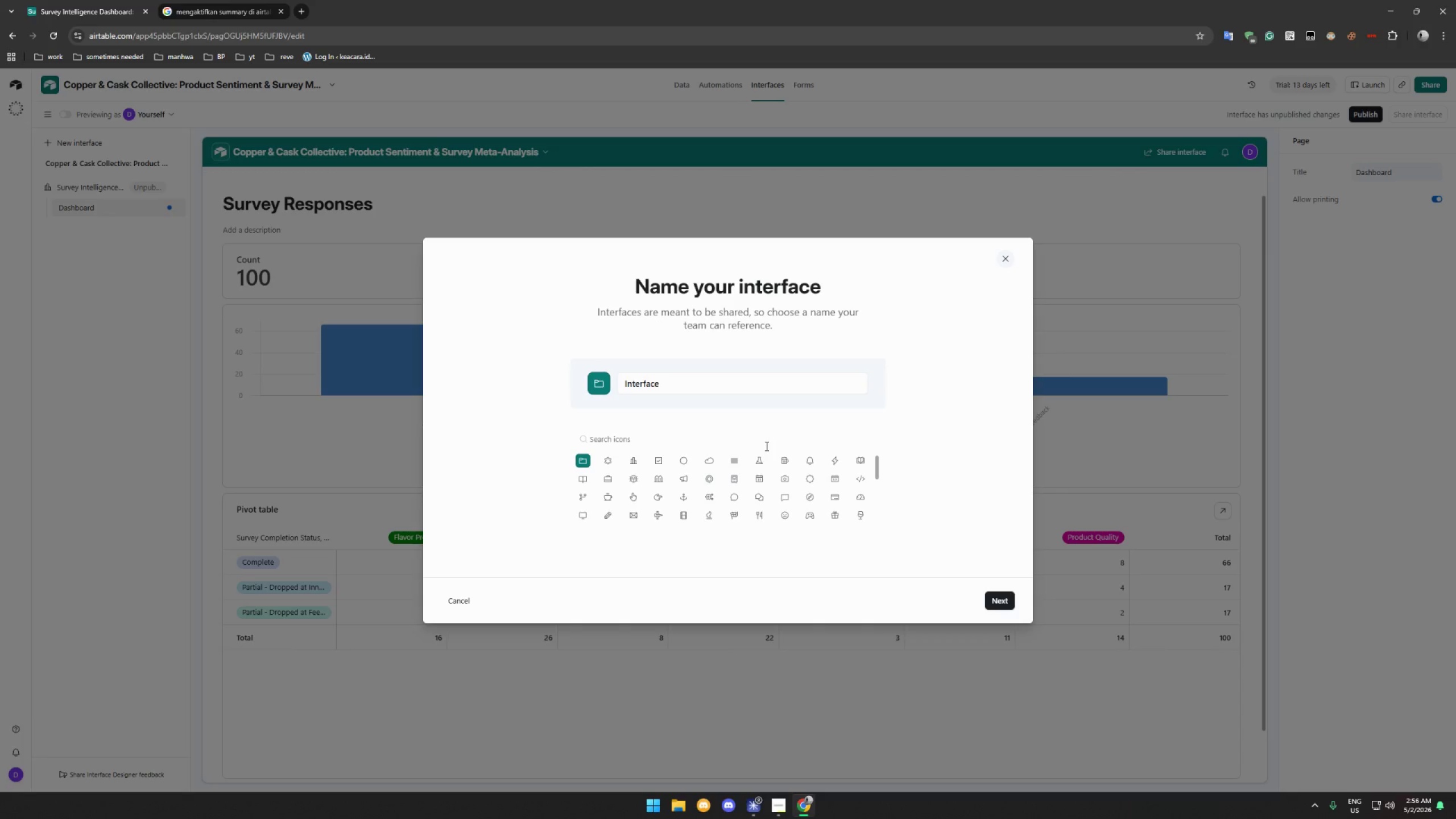 
left_click([463, 600])
 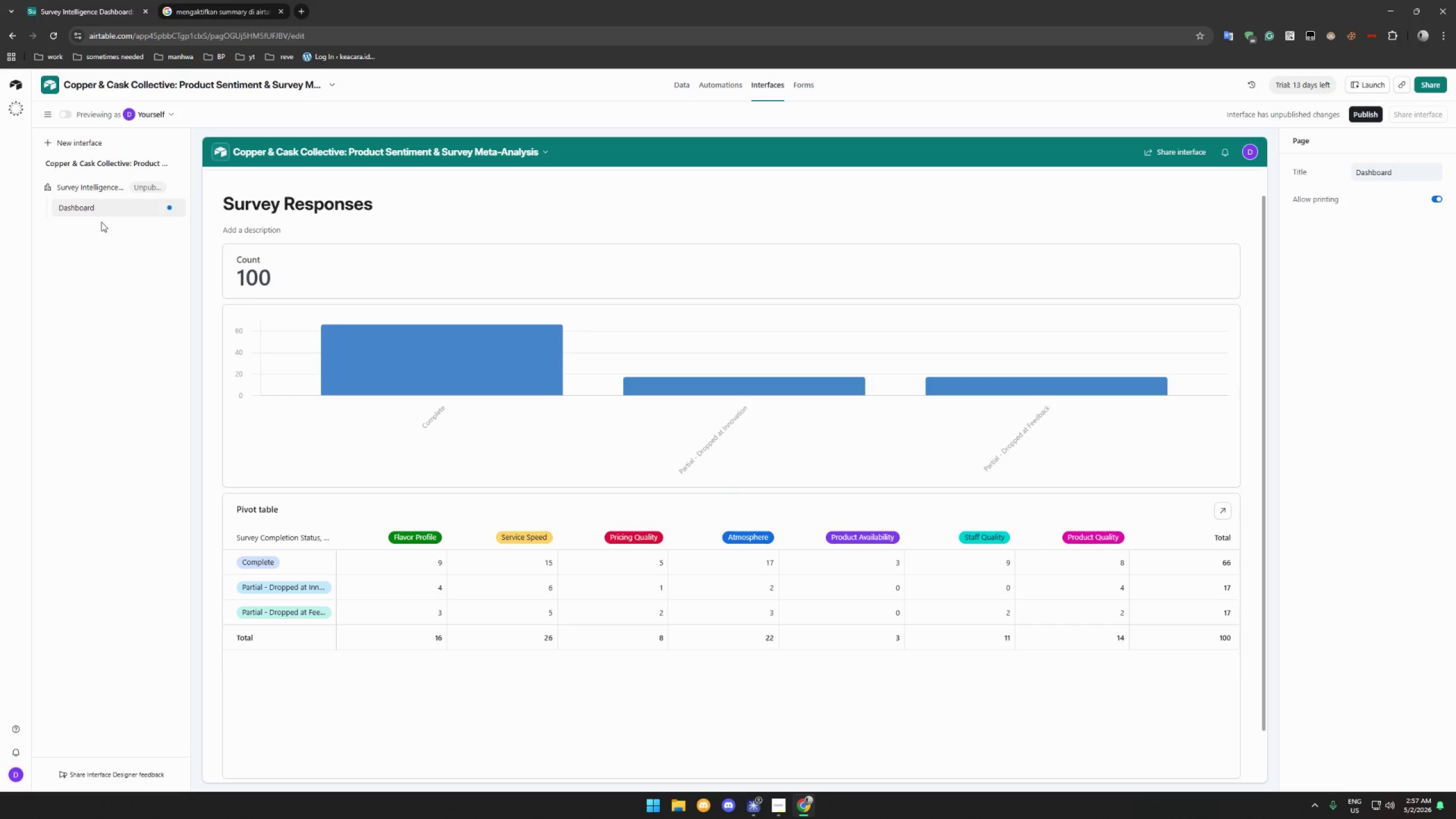 
left_click([104, 206])
 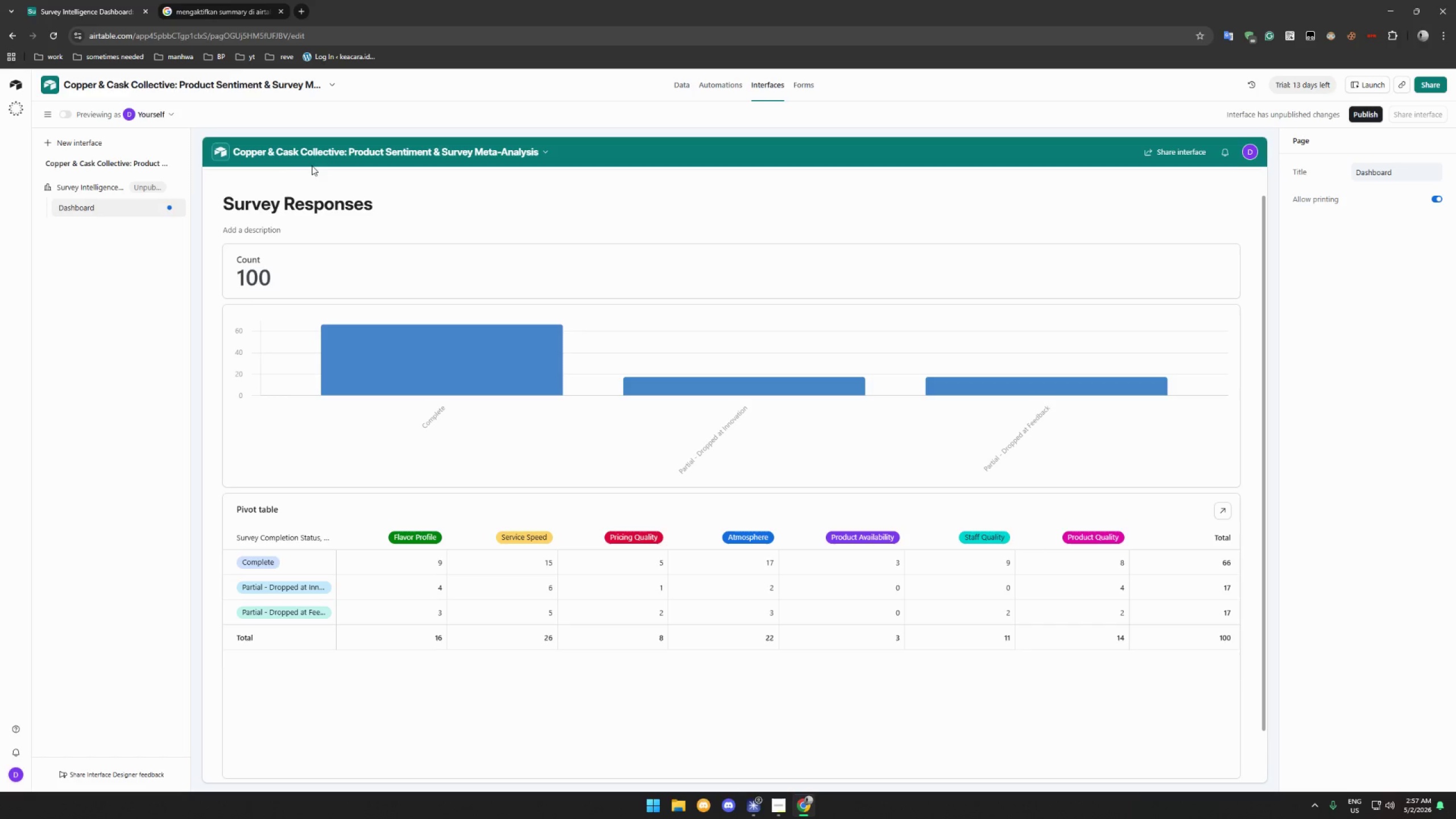 
scroll: coordinate [750, 237], scroll_direction: down, amount: 7.0
 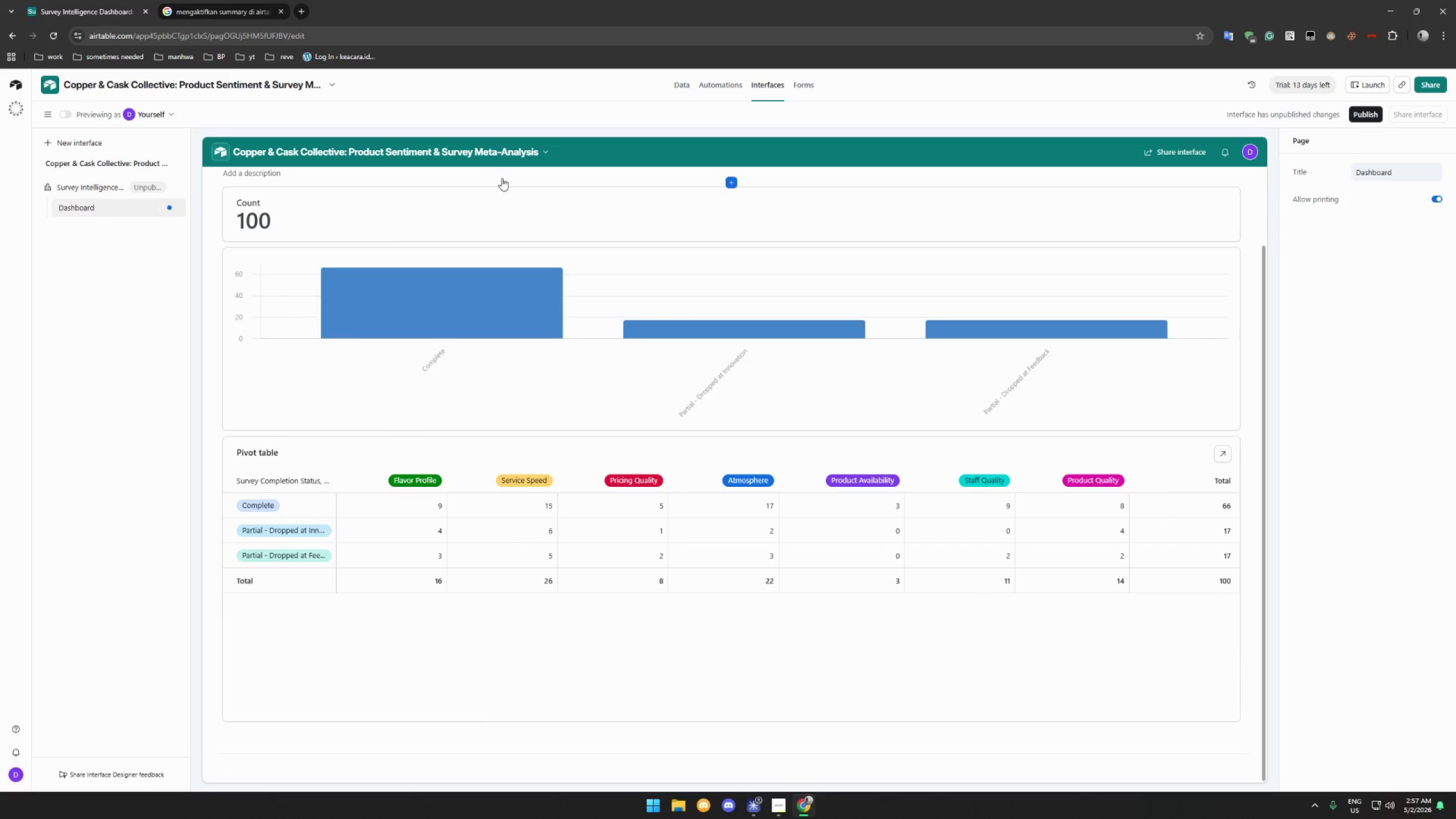 
scroll: coordinate [1123, 213], scroll_direction: up, amount: 1.0
 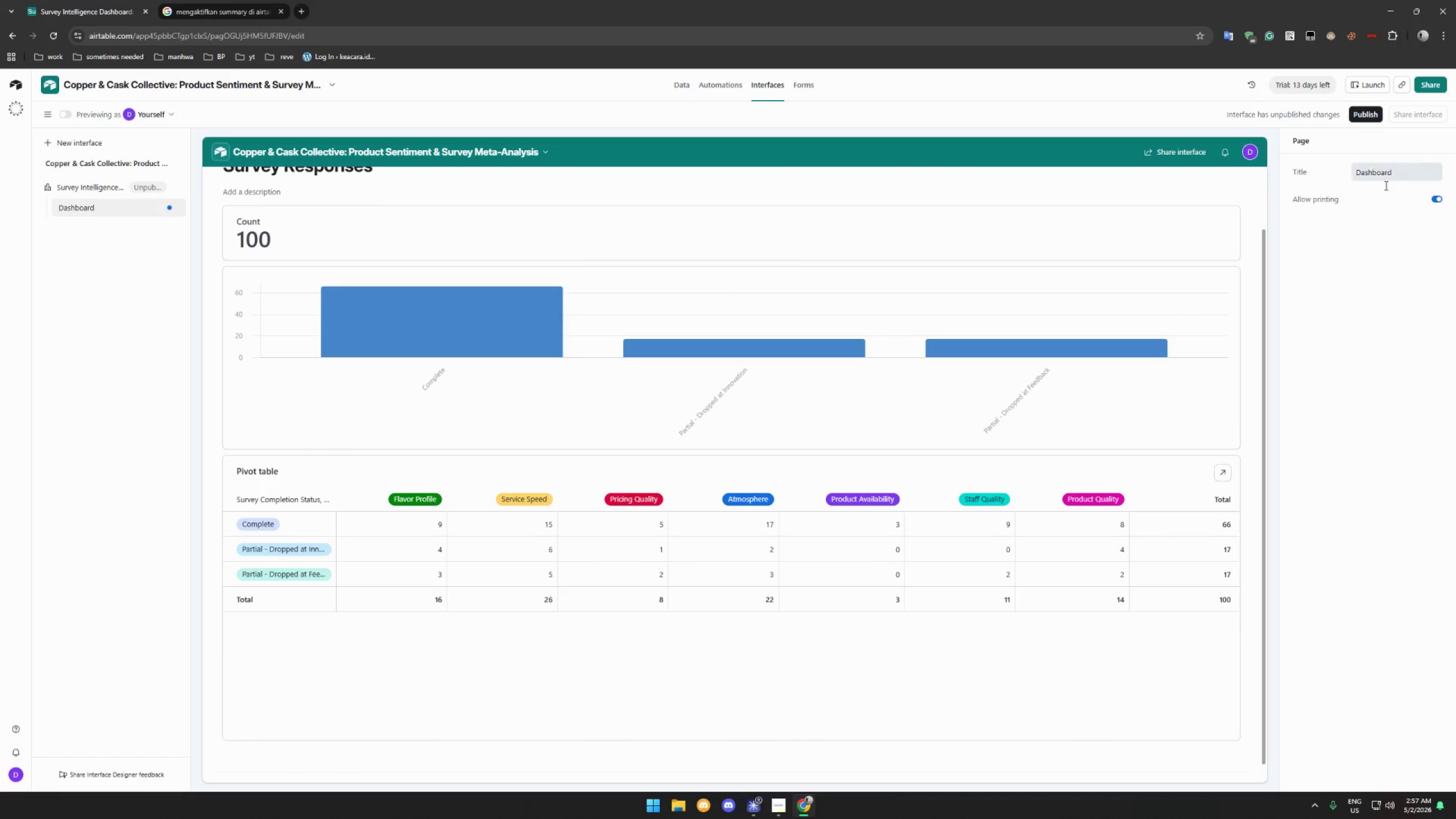 
scroll: coordinate [1002, 370], scroll_direction: down, amount: 13.0
 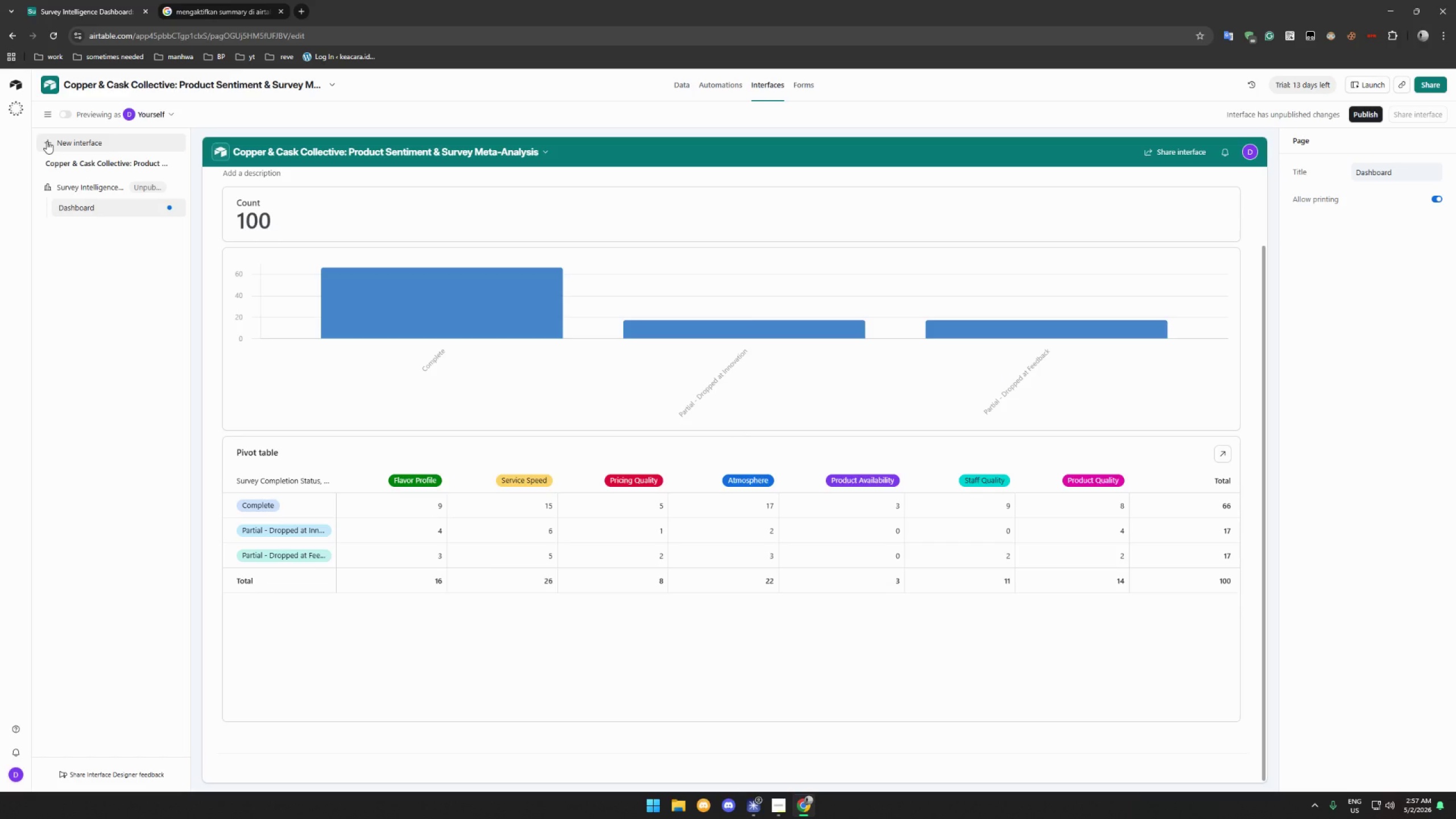 
left_click([49, 114])
 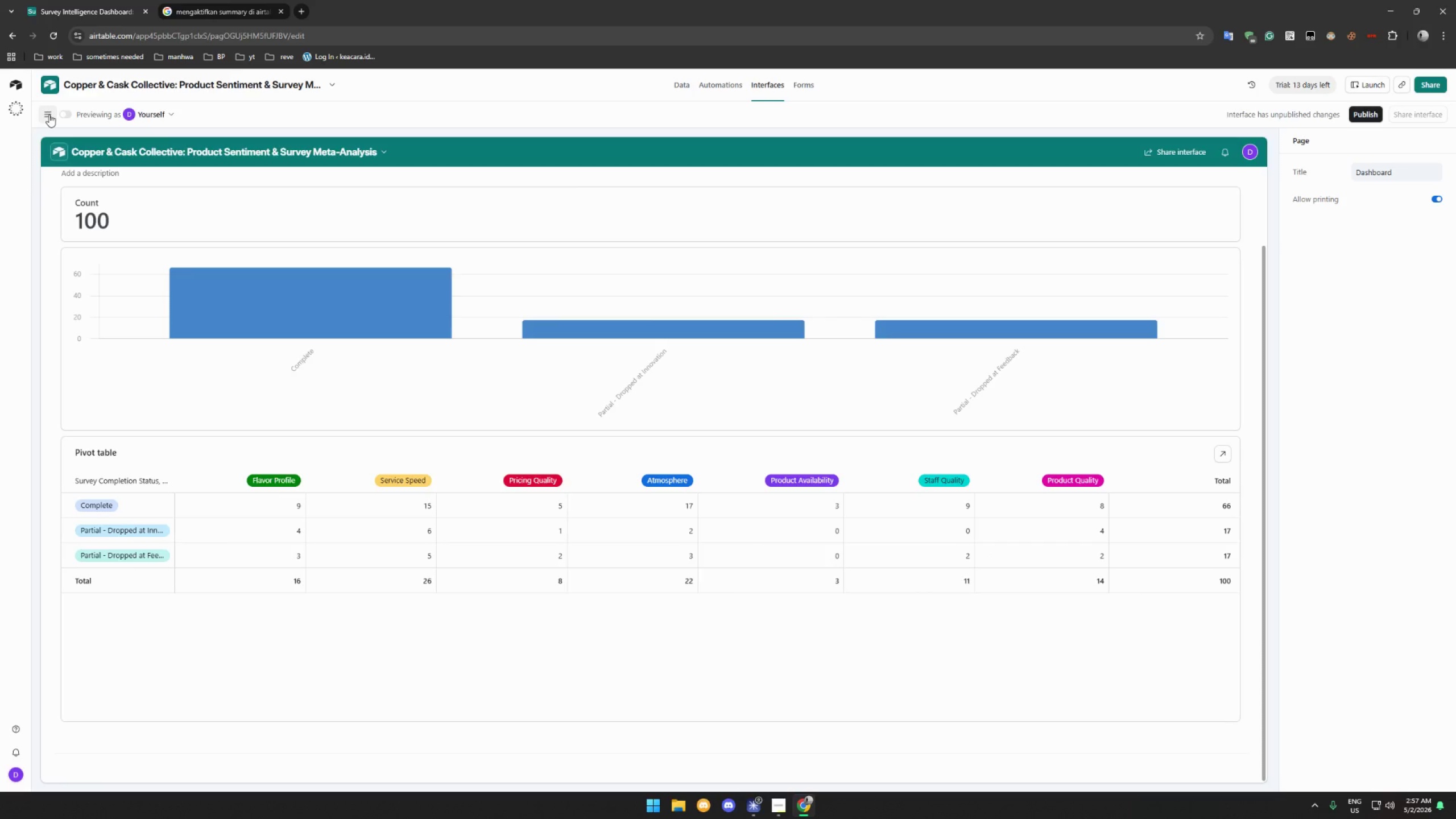 
left_click([49, 114])
 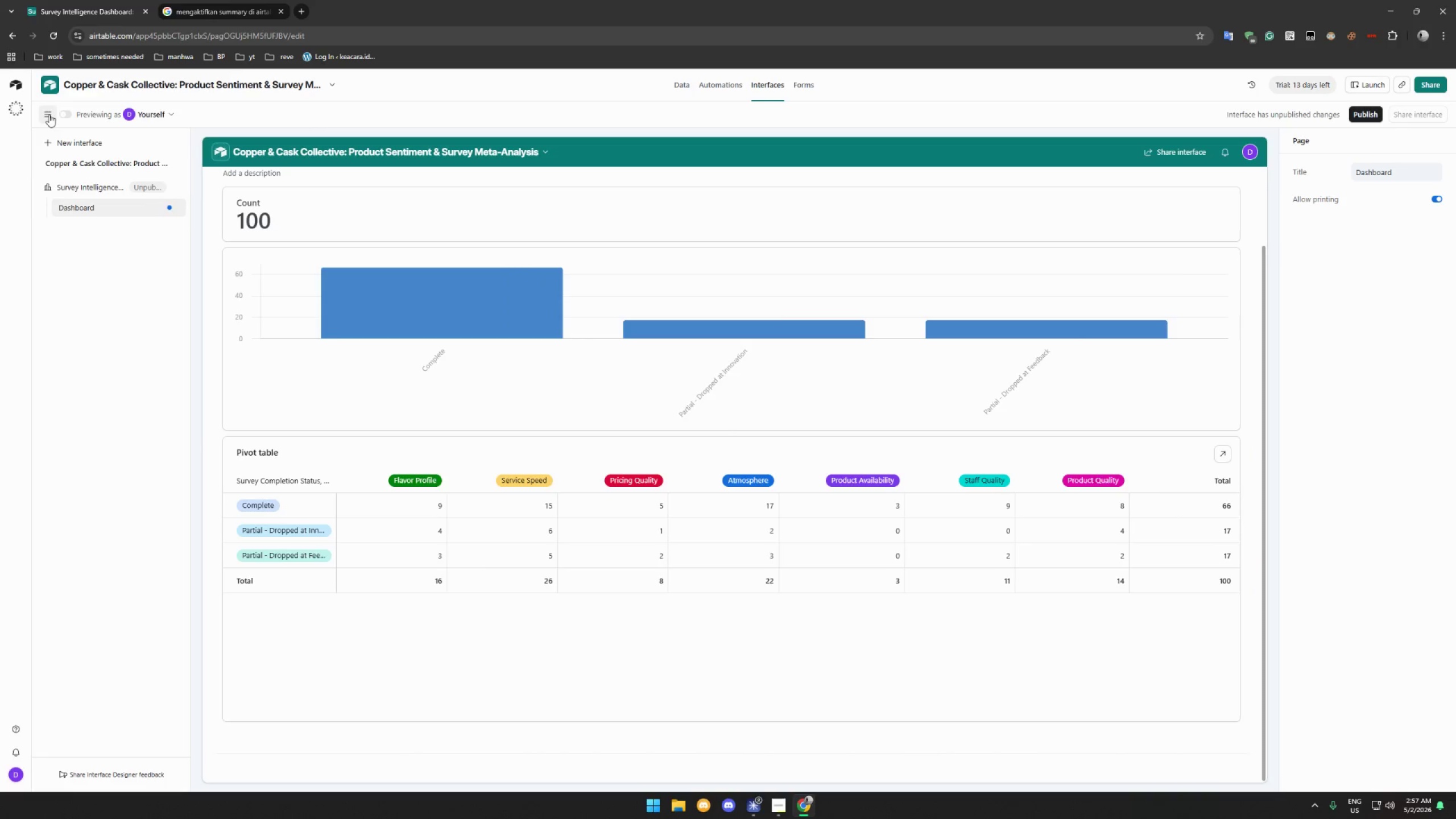 
scroll: coordinate [168, 449], scroll_direction: down, amount: 4.0
 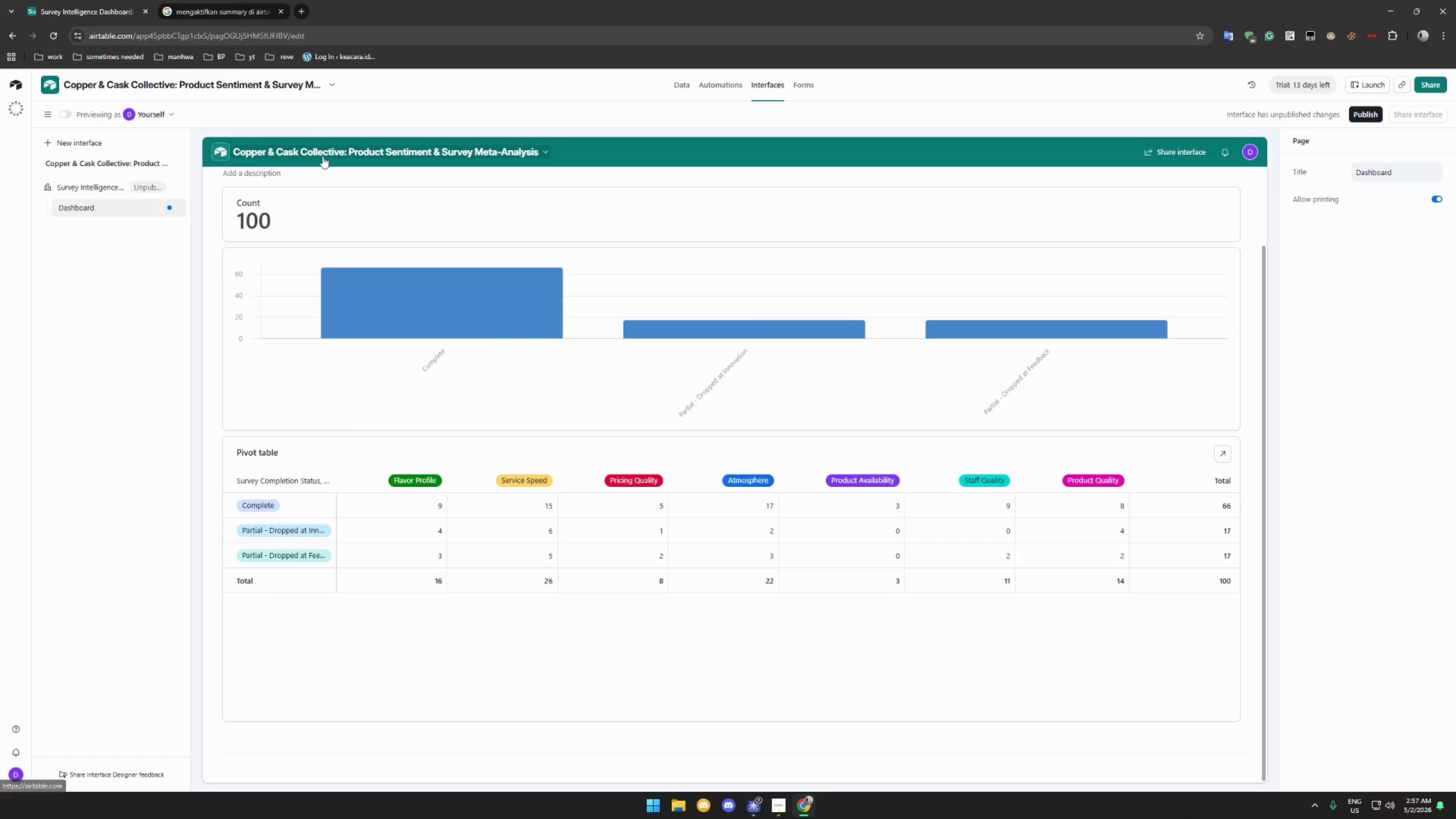 
left_click([440, 149])
 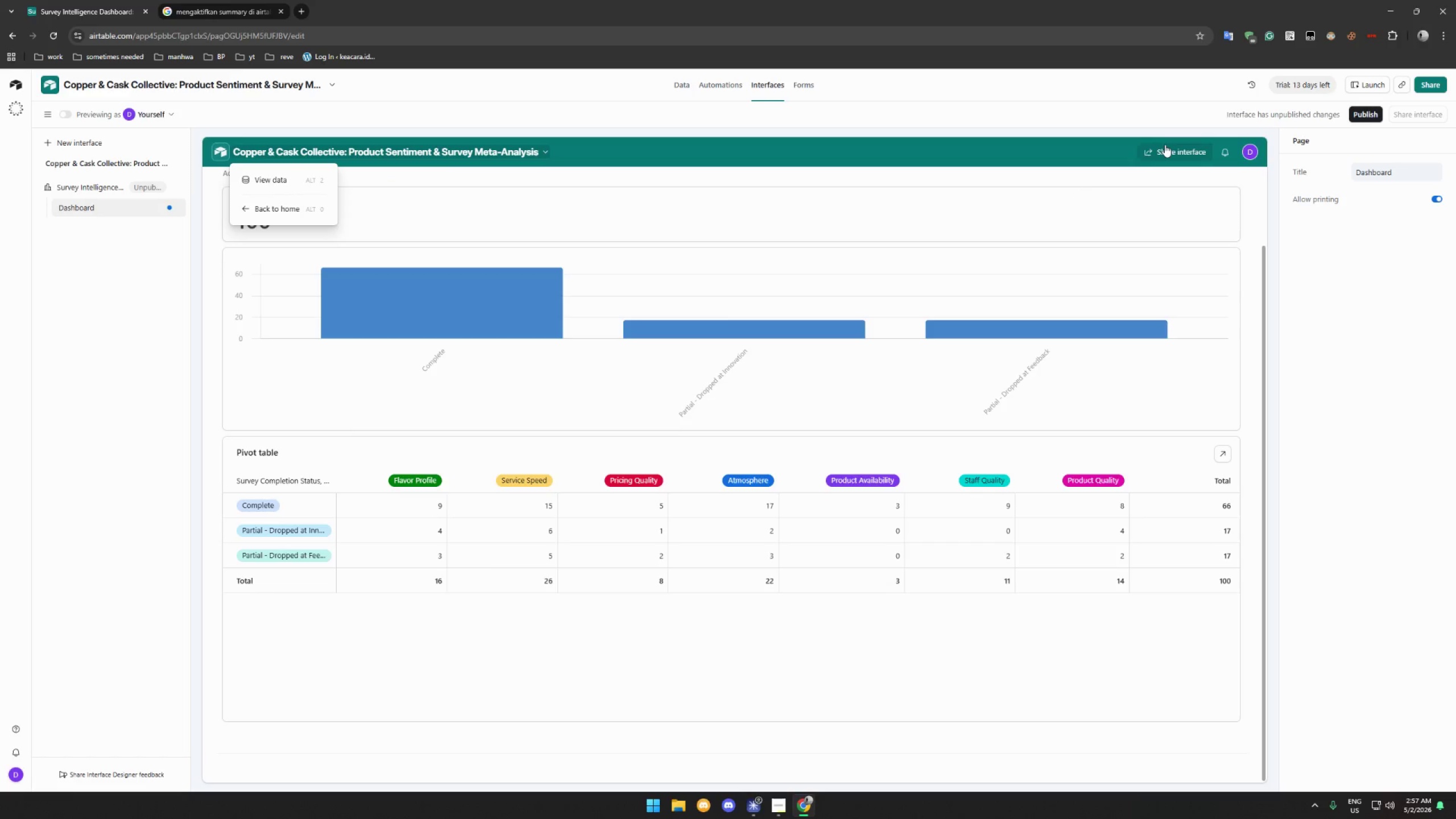 
wait(6.09)
 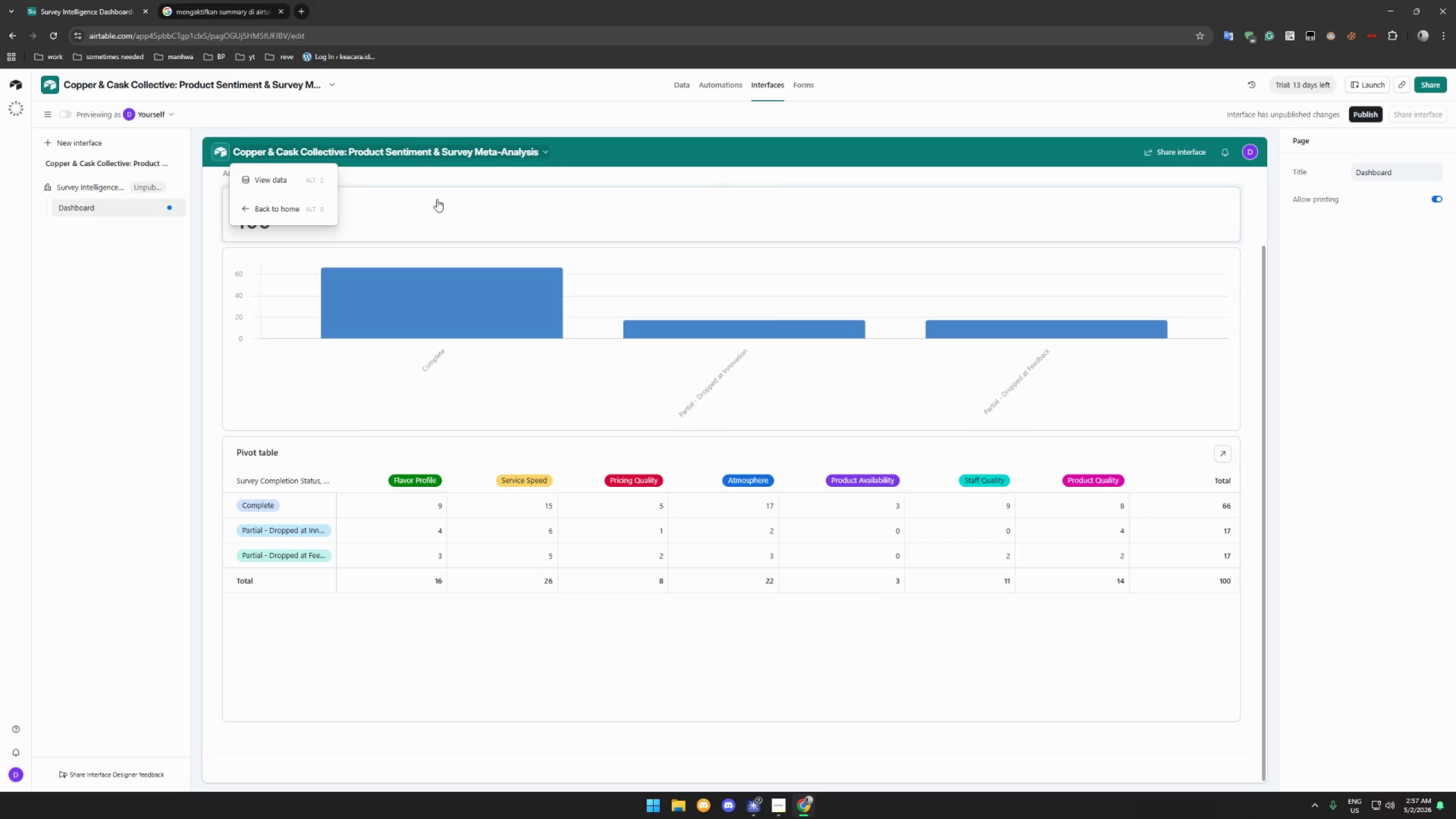 
left_click([548, 152])
 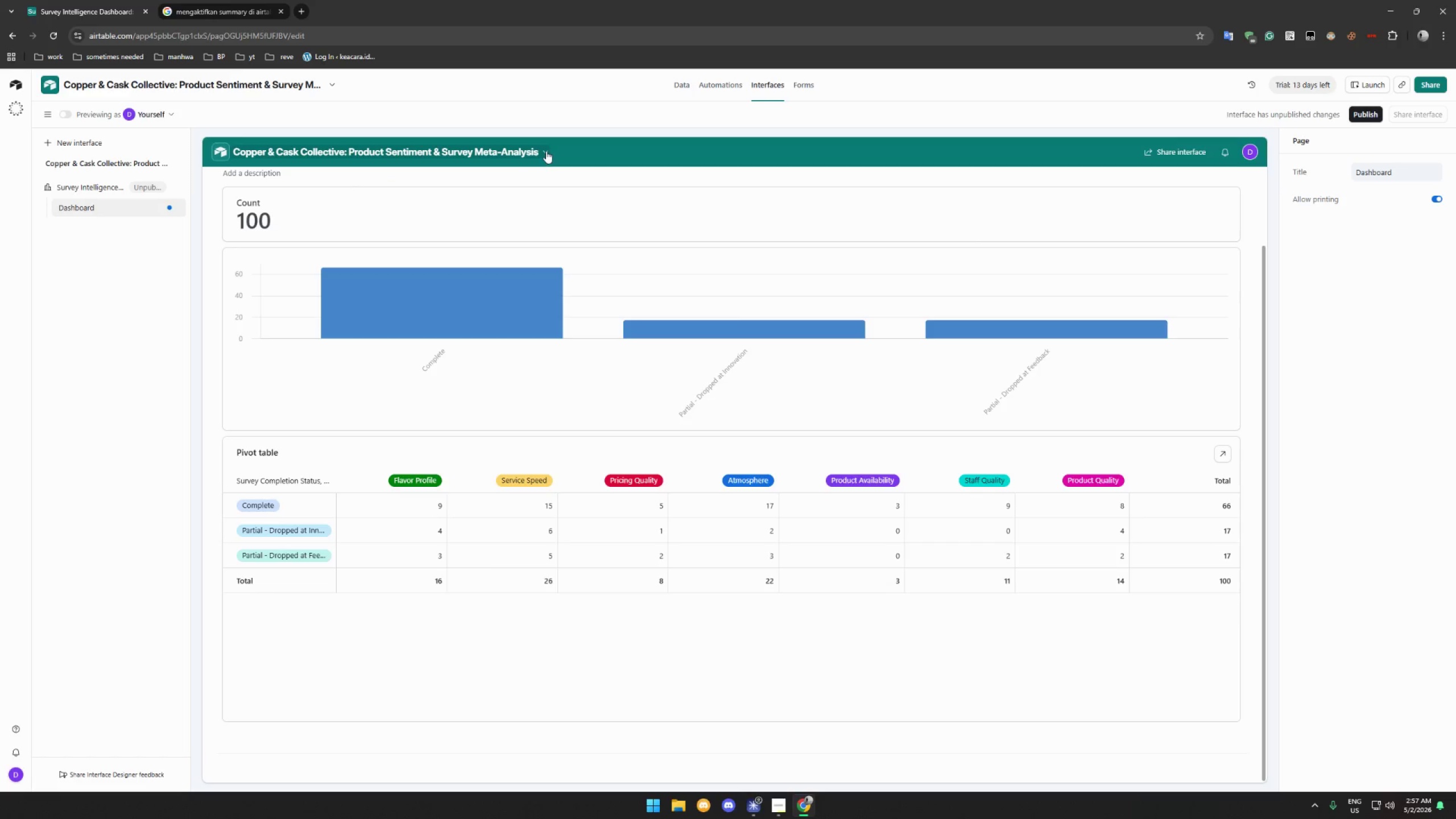 
left_click([546, 151])
 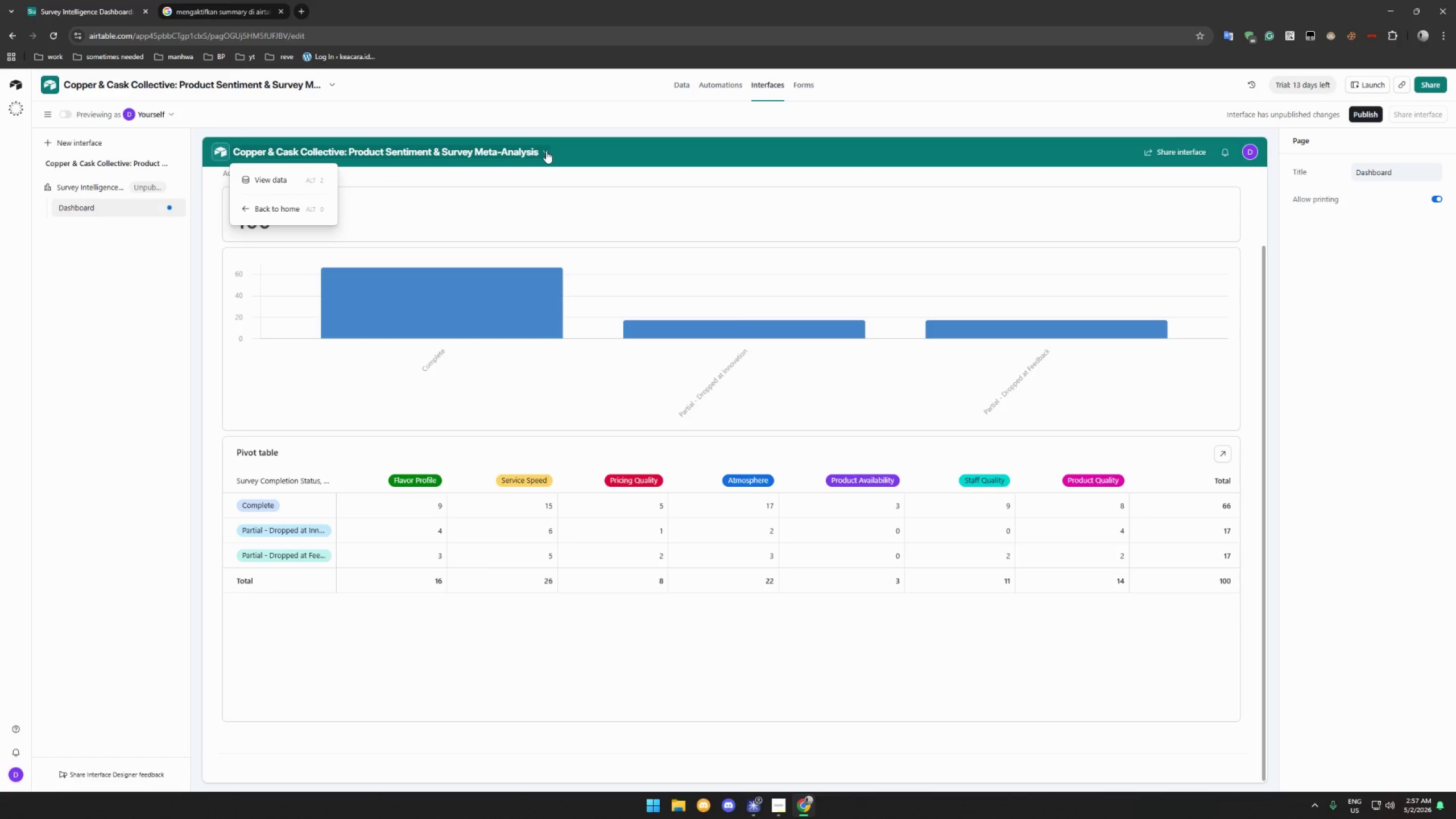 
left_click([546, 151])
 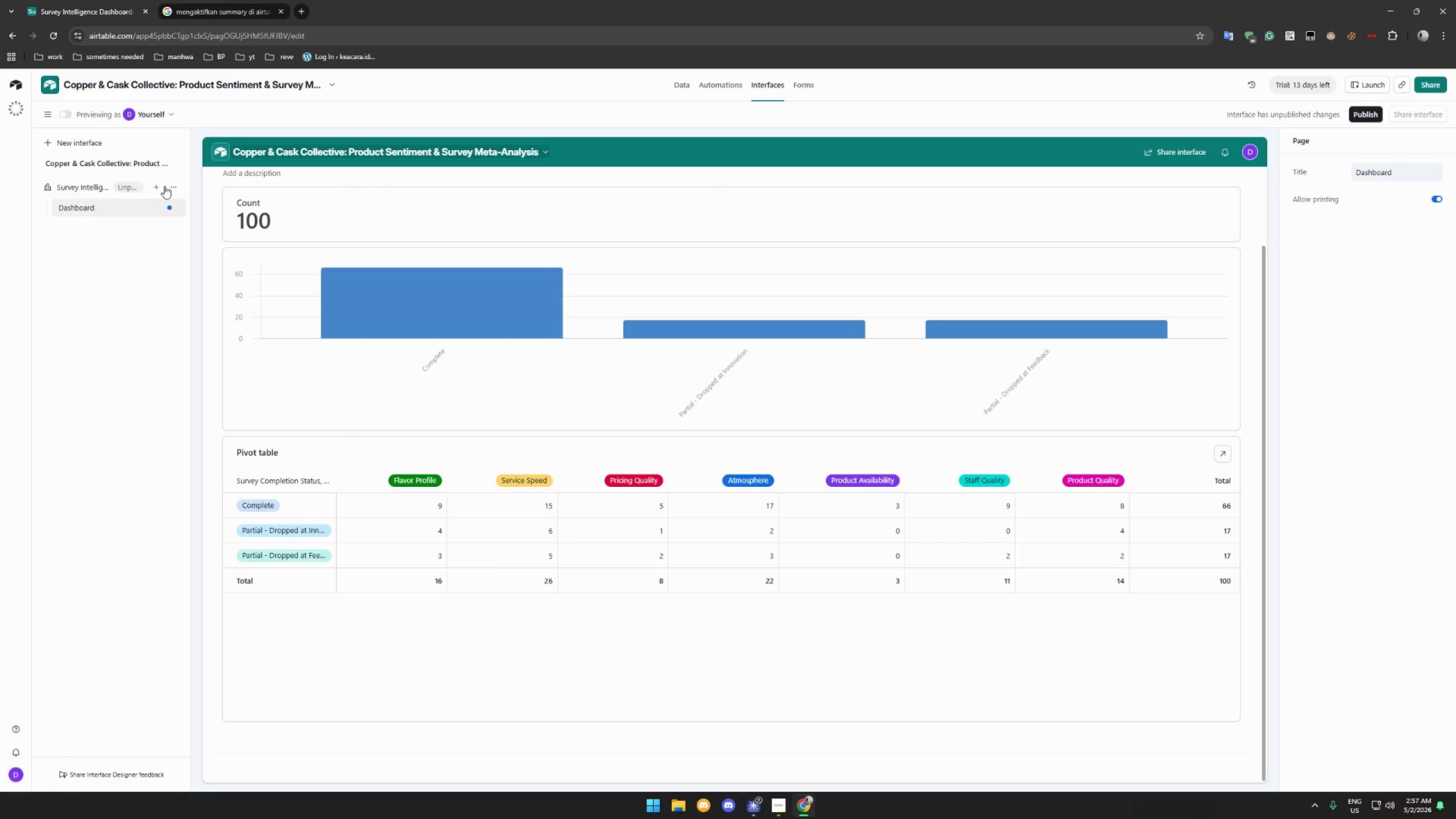 
left_click([64, 118])
 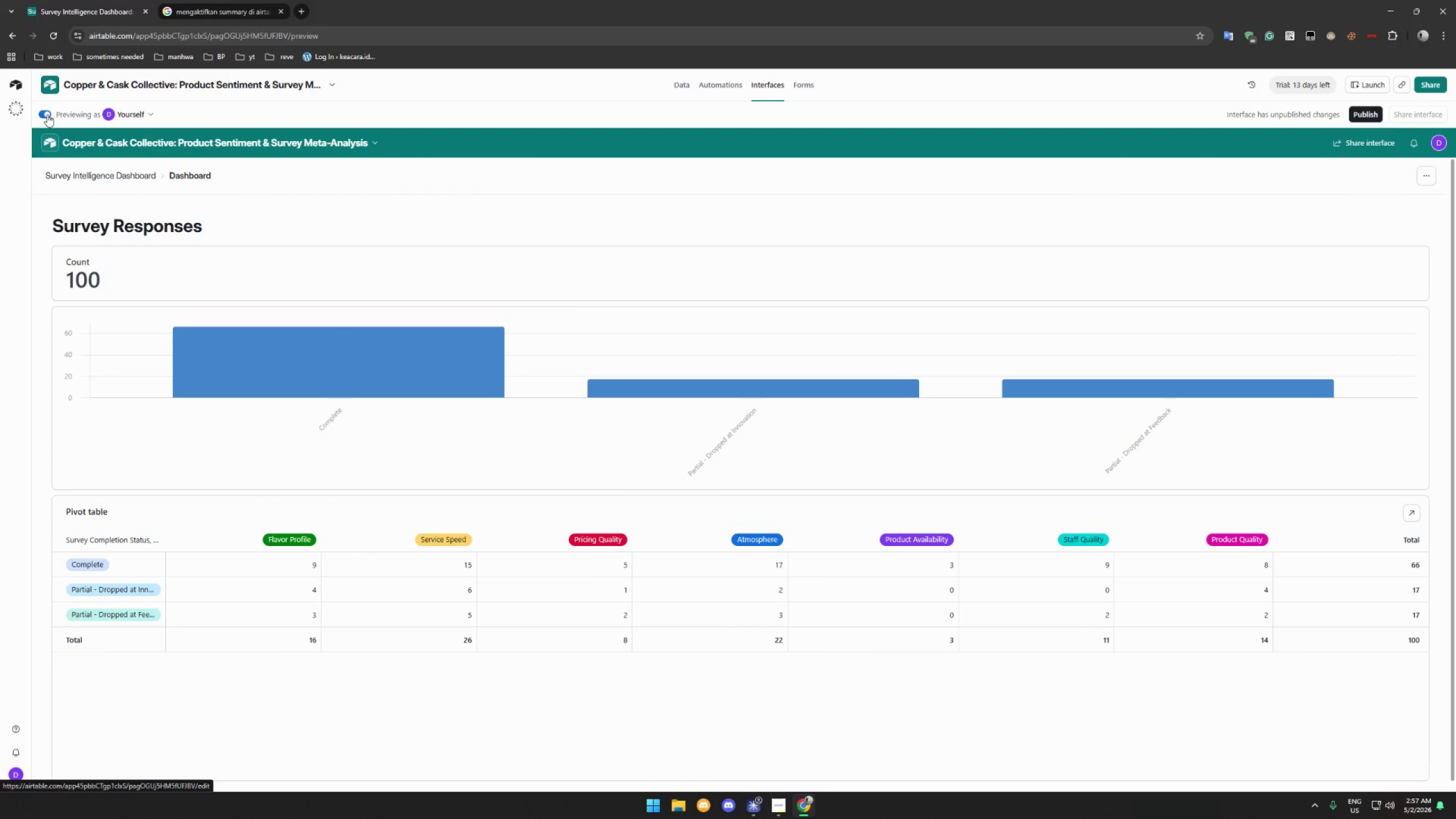 
left_click([47, 114])
 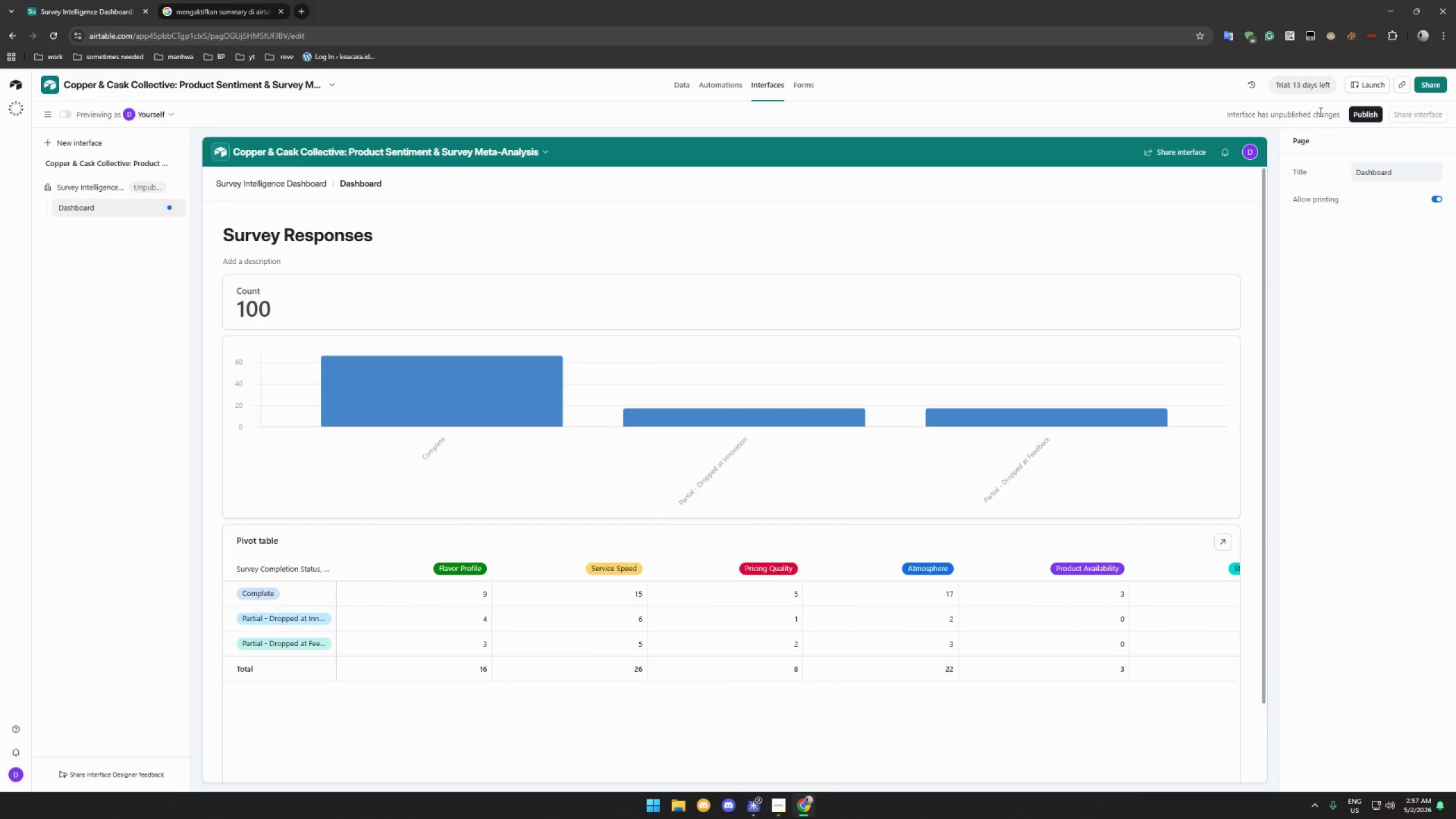 
wait(8.66)
 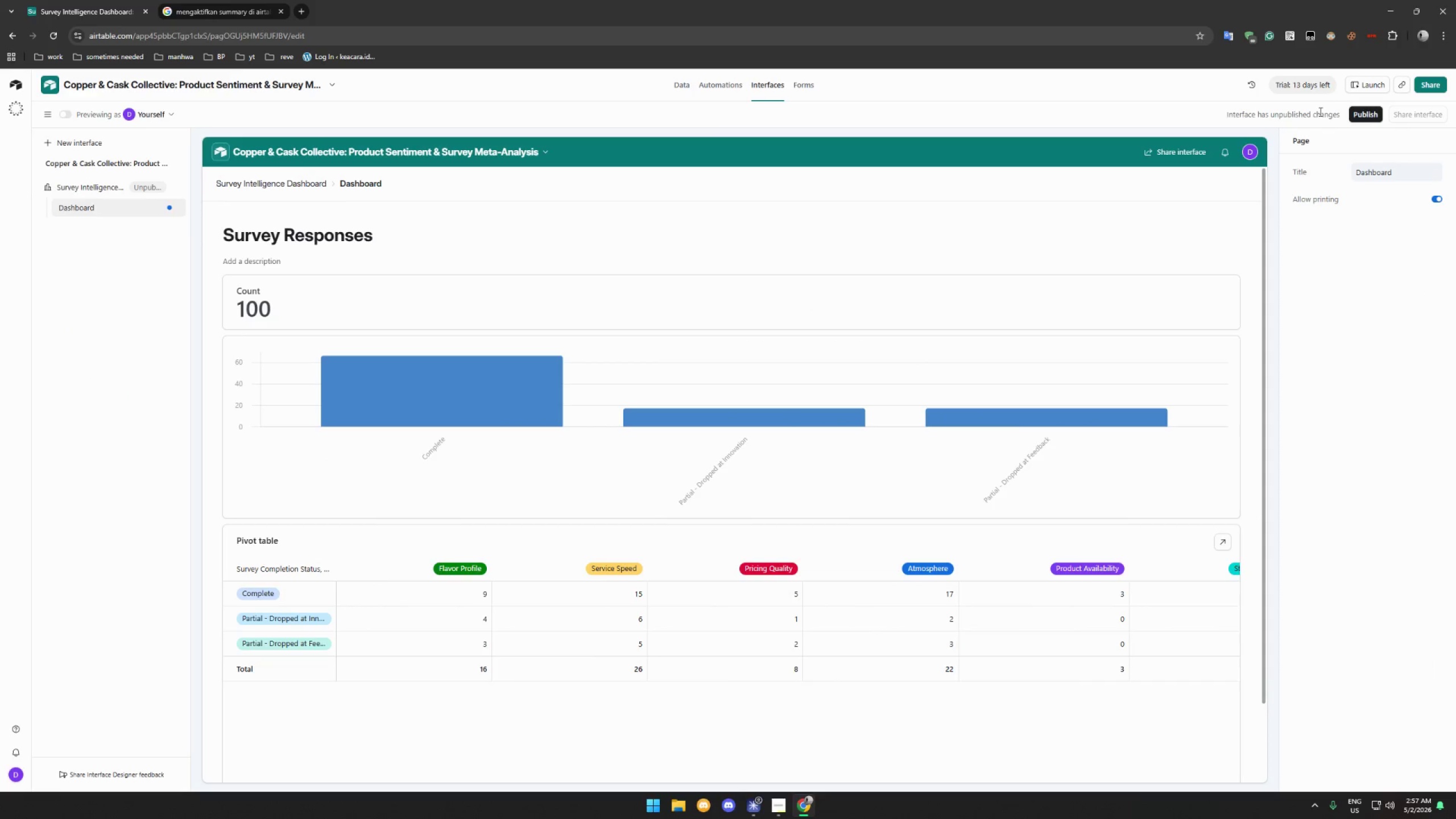 
scroll: coordinate [698, 254], scroll_direction: down, amount: 18.0
 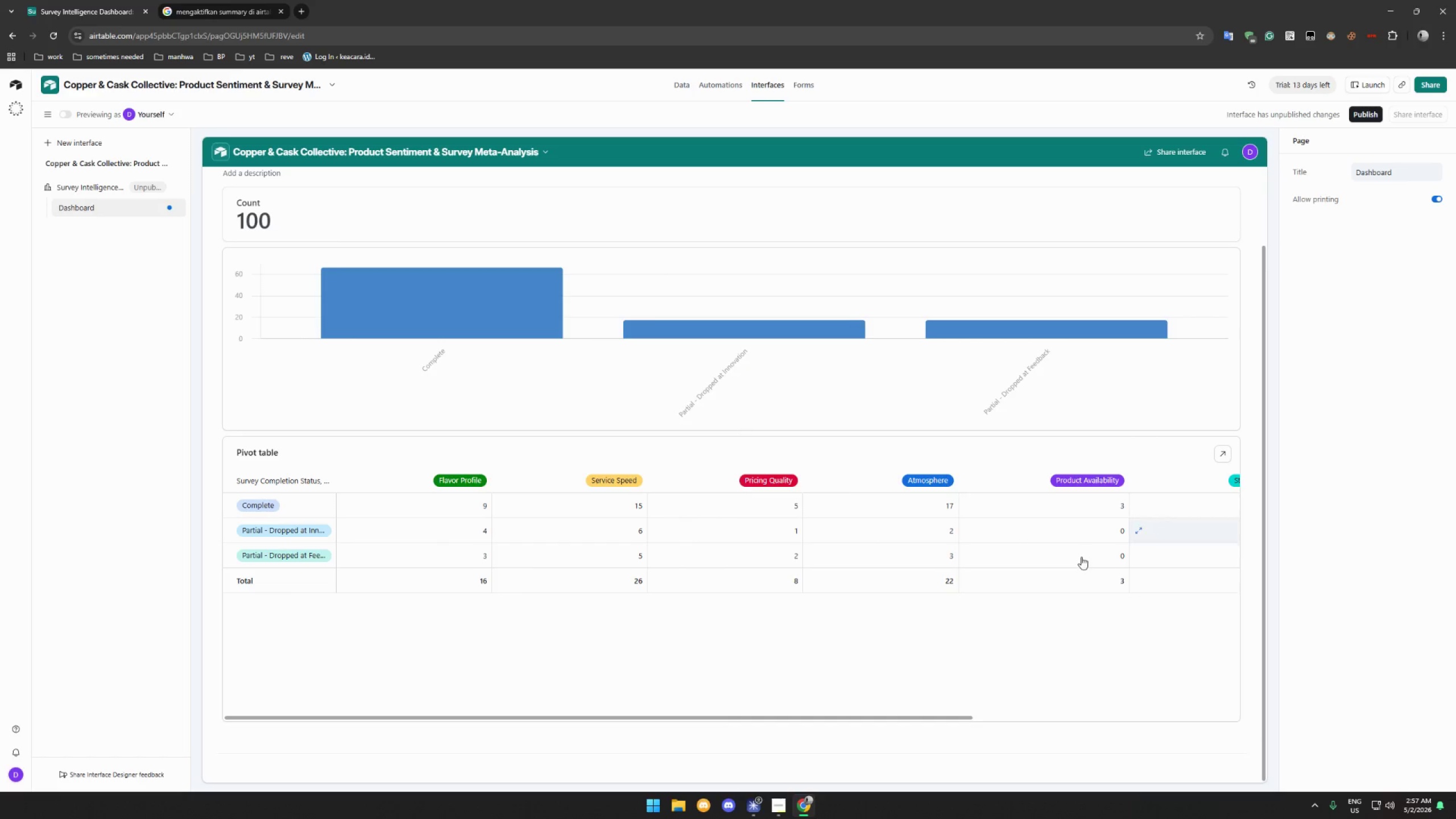 
scroll: coordinate [734, 356], scroll_direction: up, amount: 9.0
 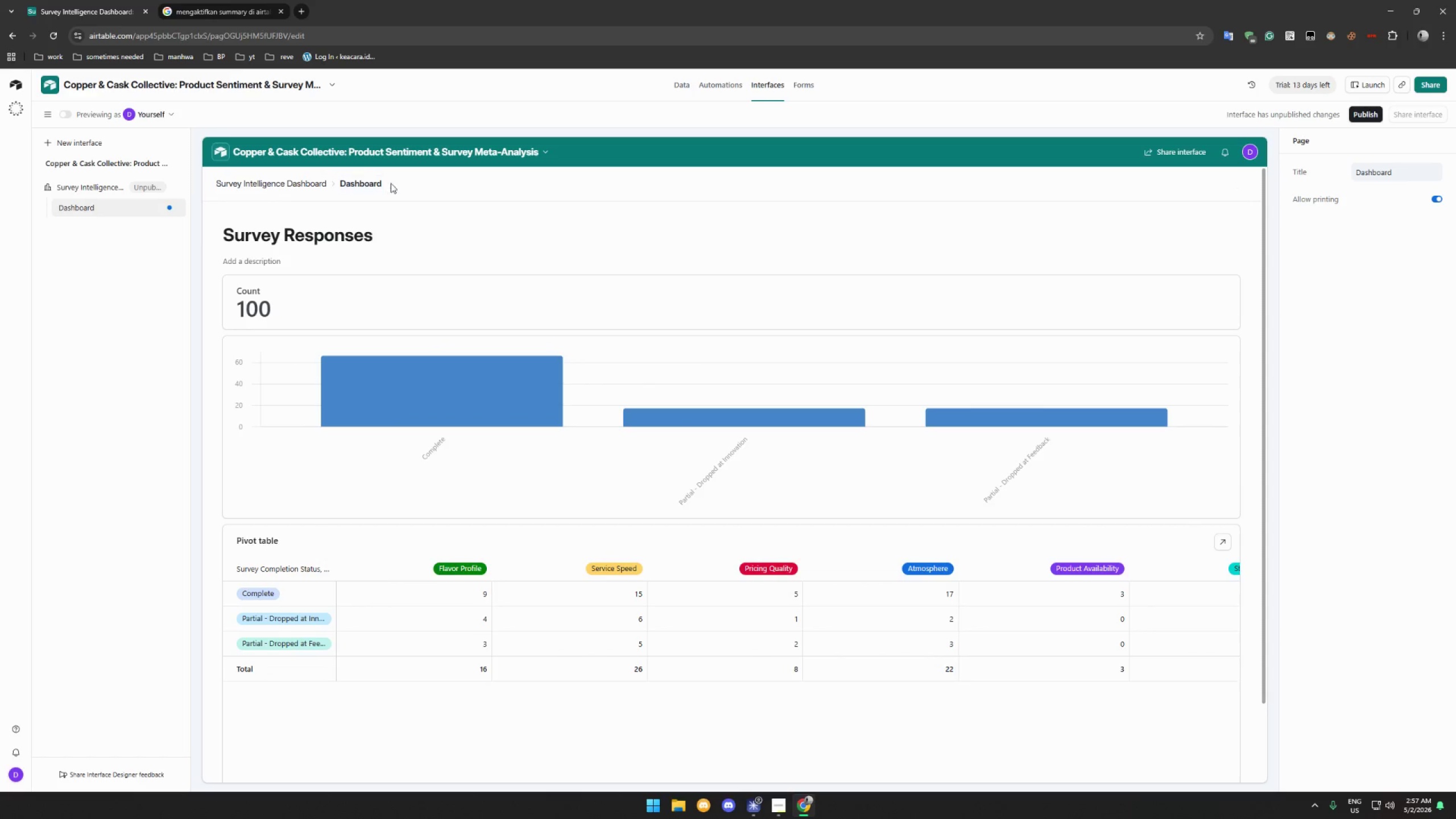 
right_click([402, 183])
 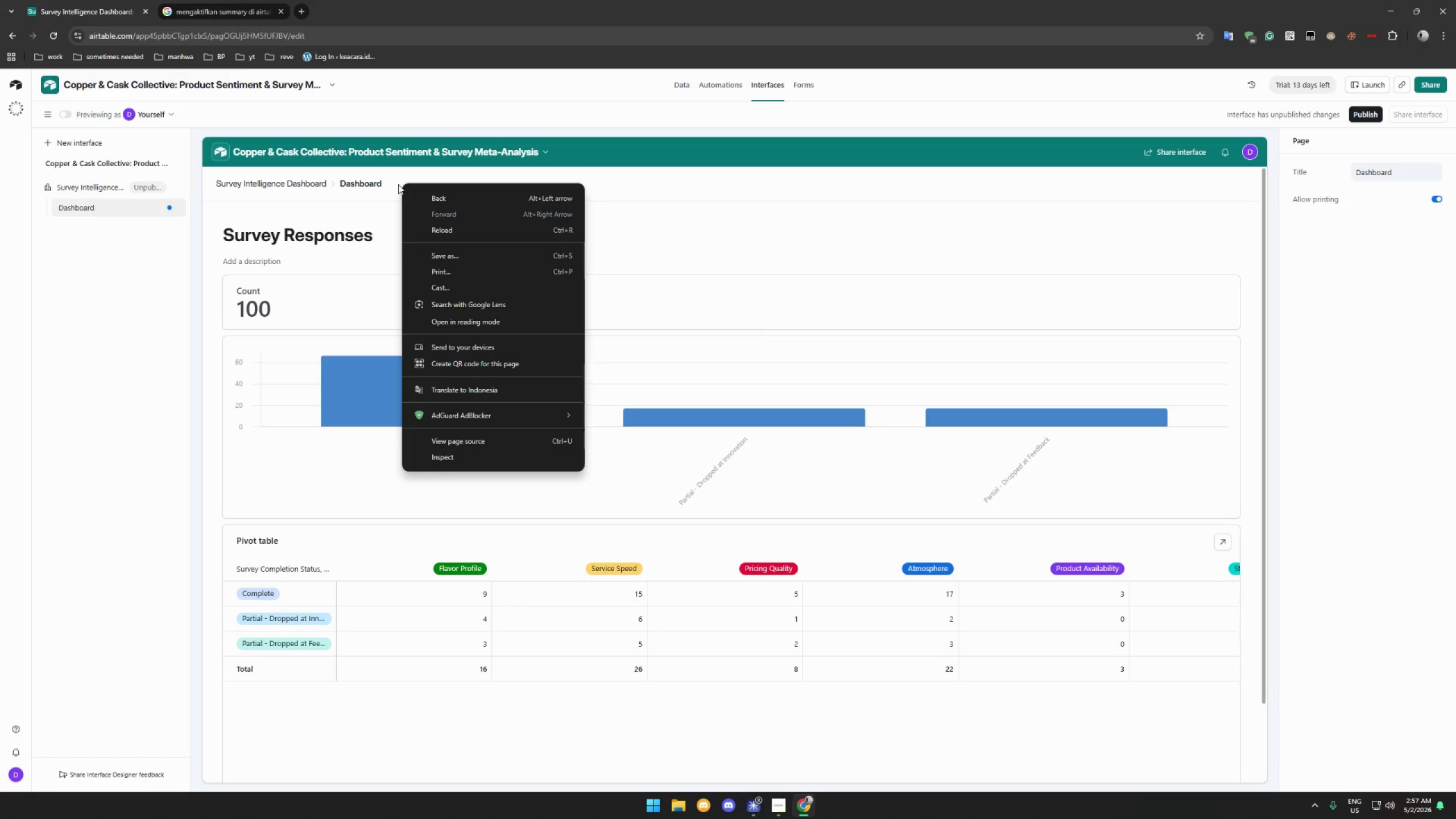 
left_click([396, 185])
 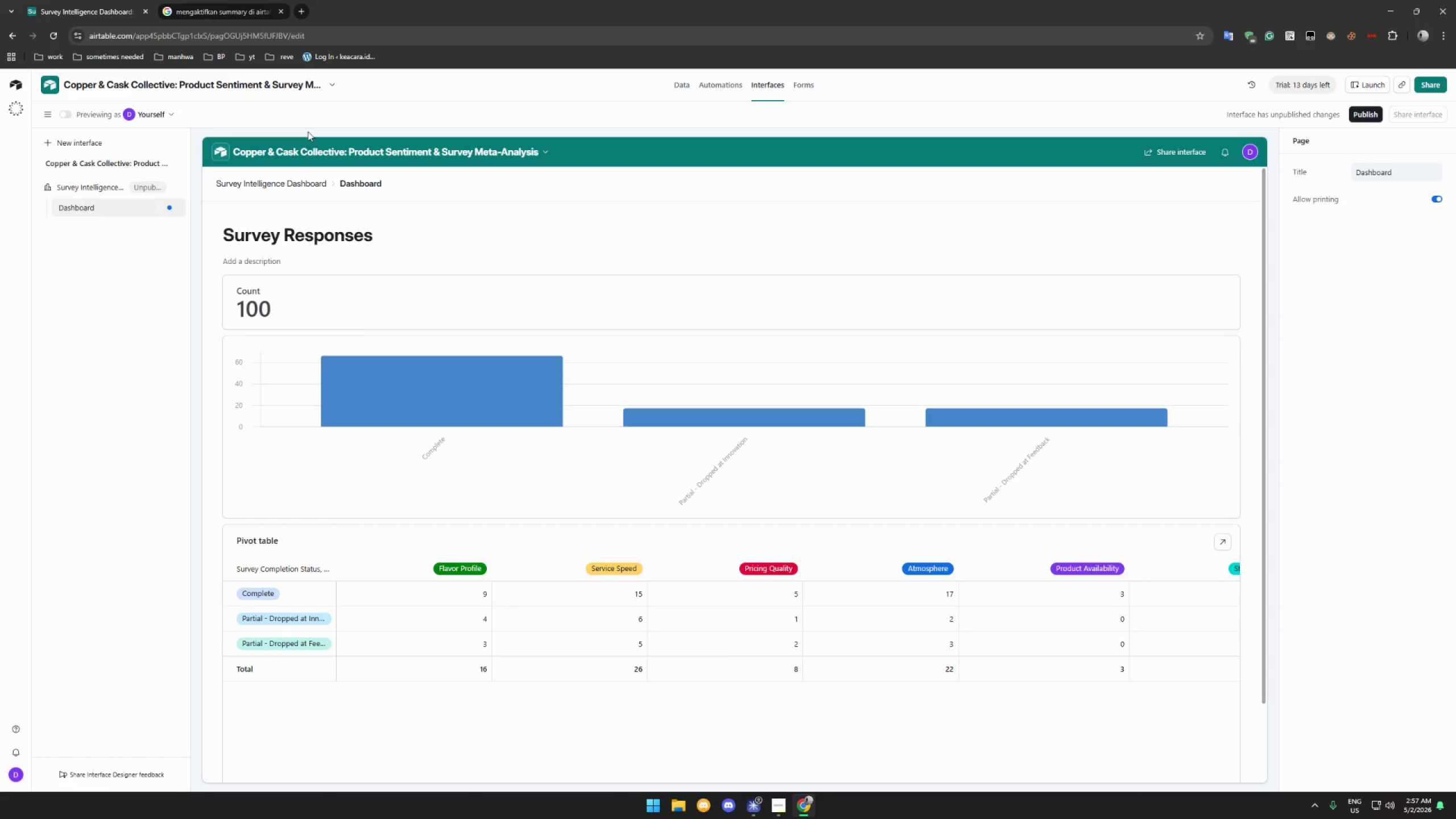 
left_click([250, 9])
 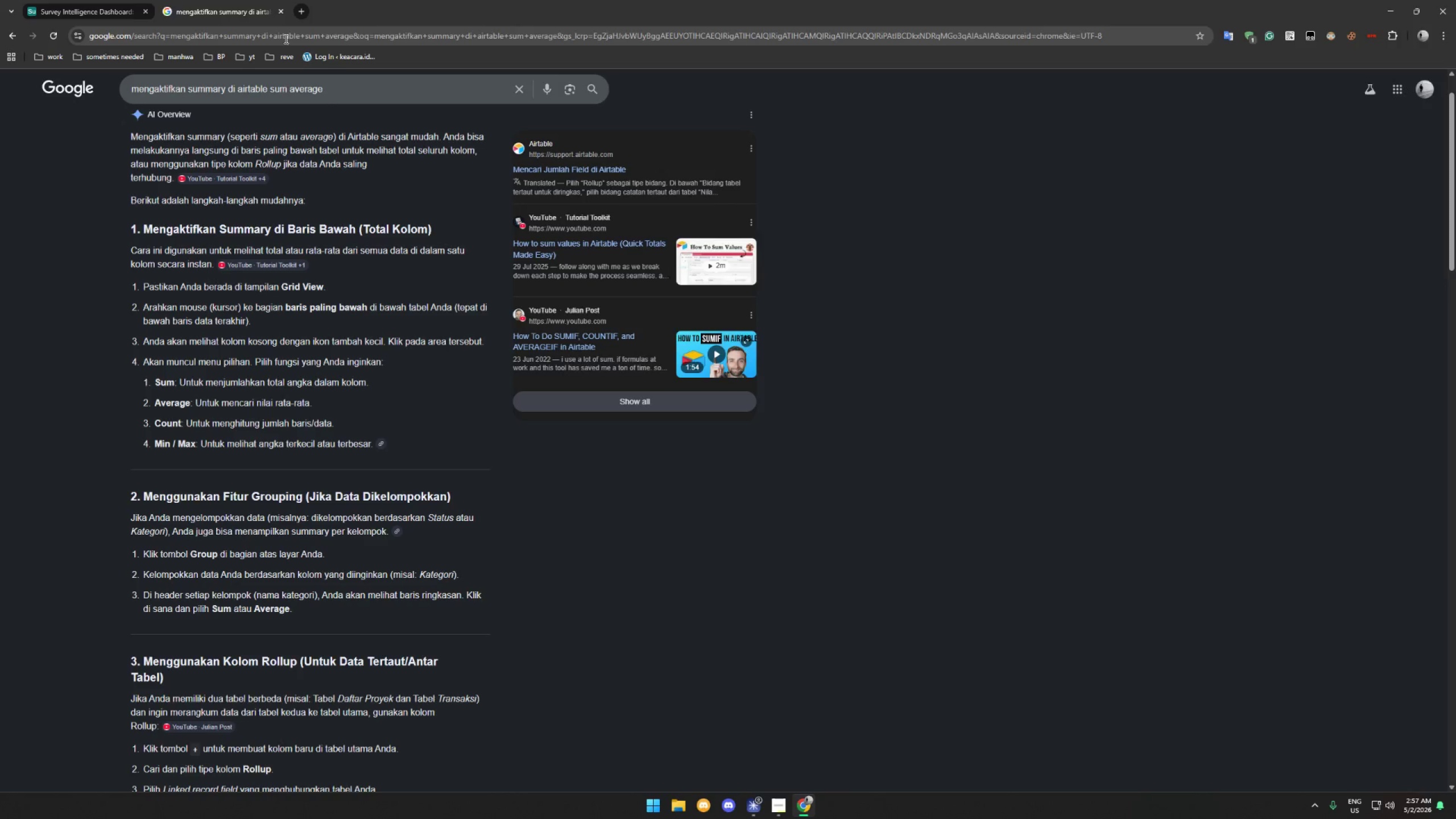 
left_click([286, 35])
 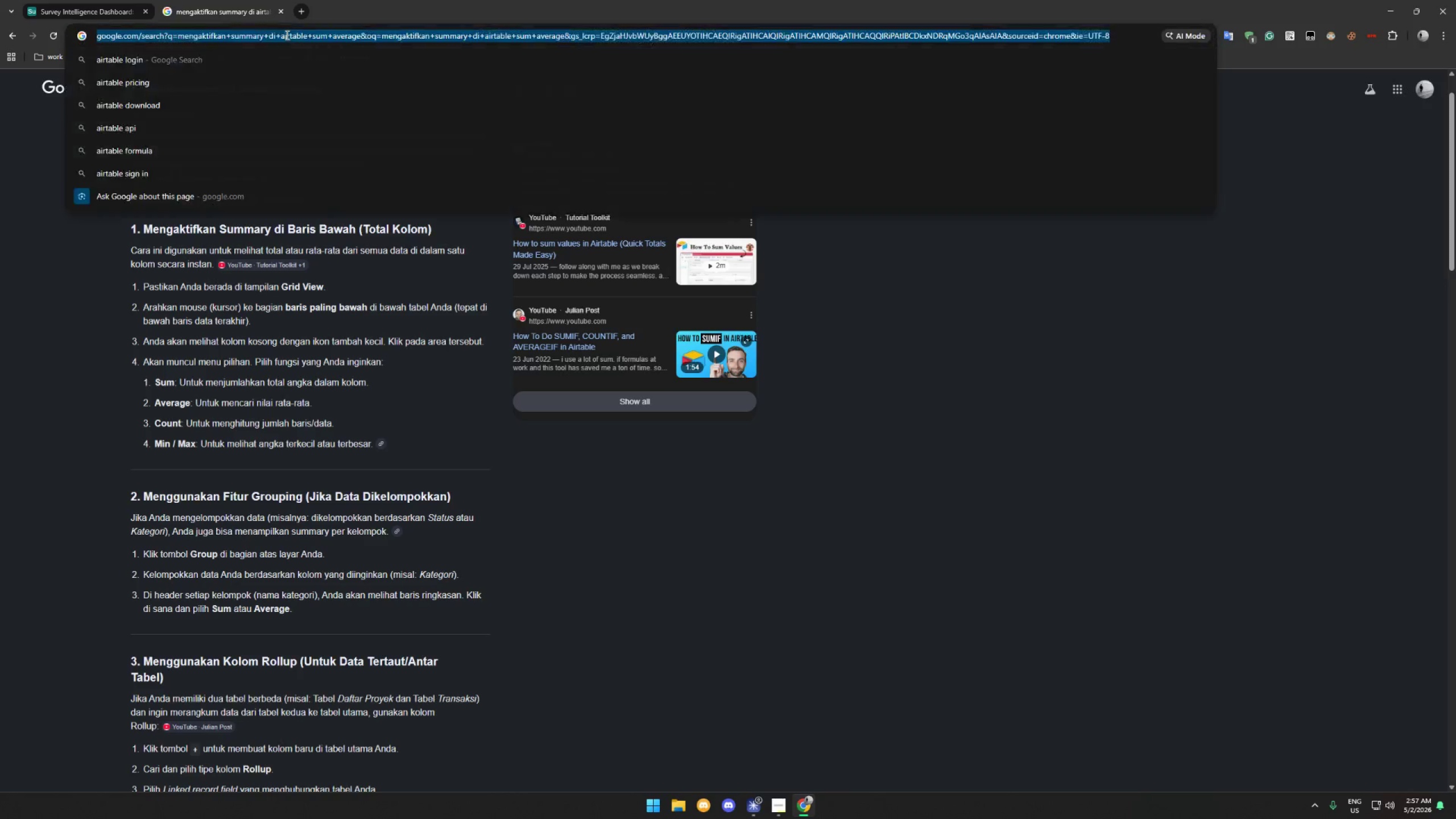 
type(cara add element di airtable interface)
 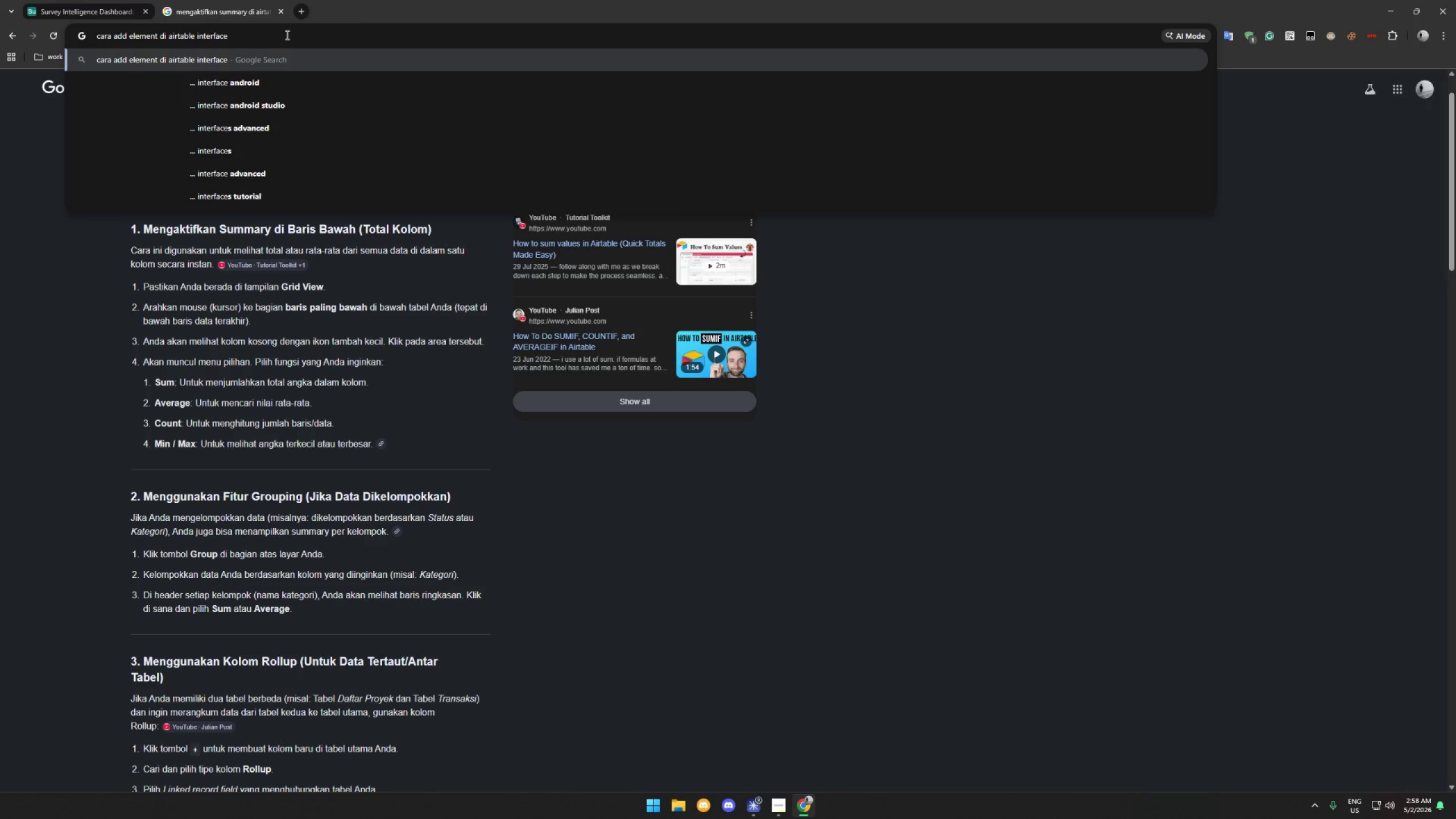 
key(Enter)
 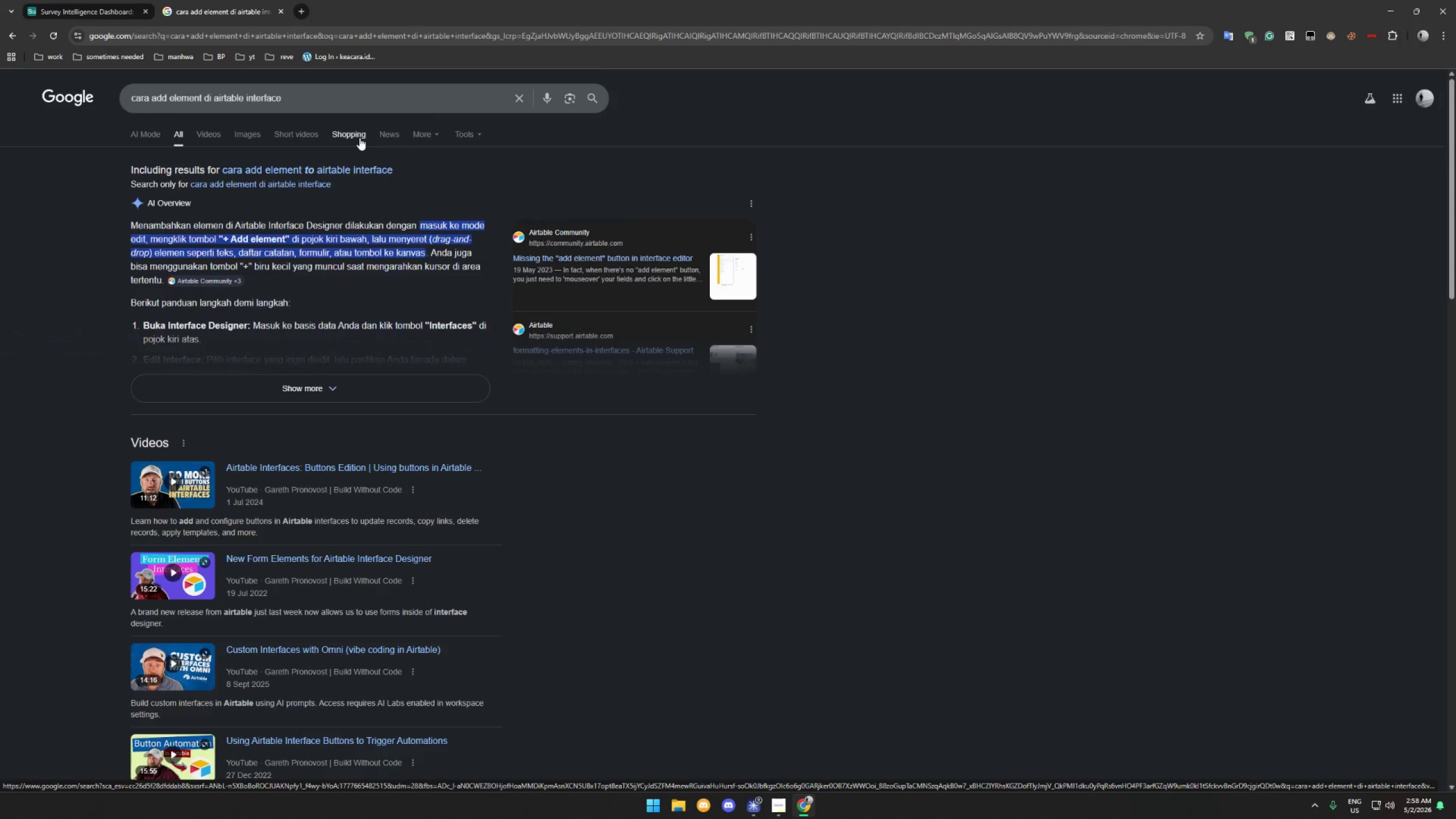 
wait(15.16)
 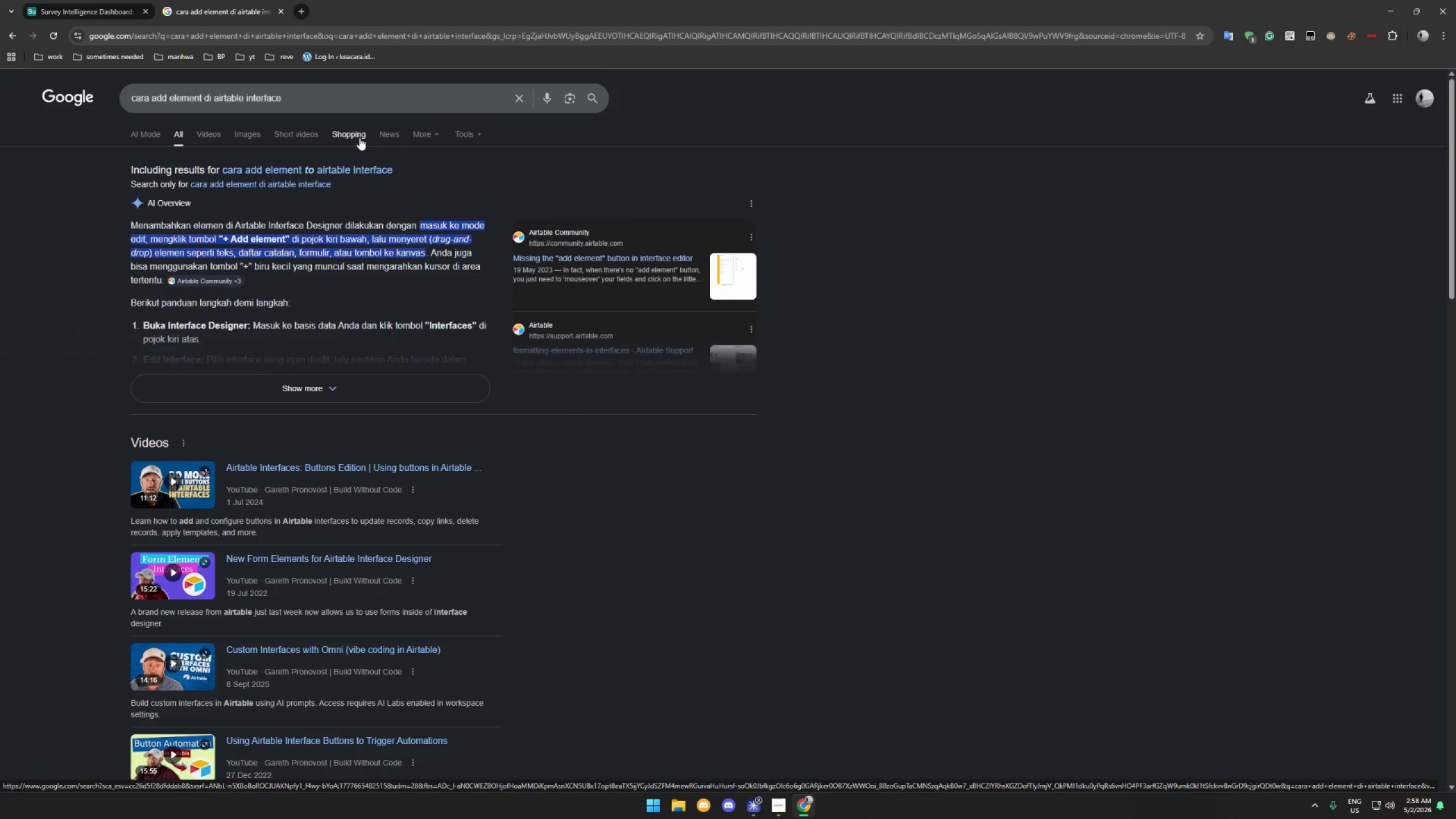 
left_click([304, 384])
 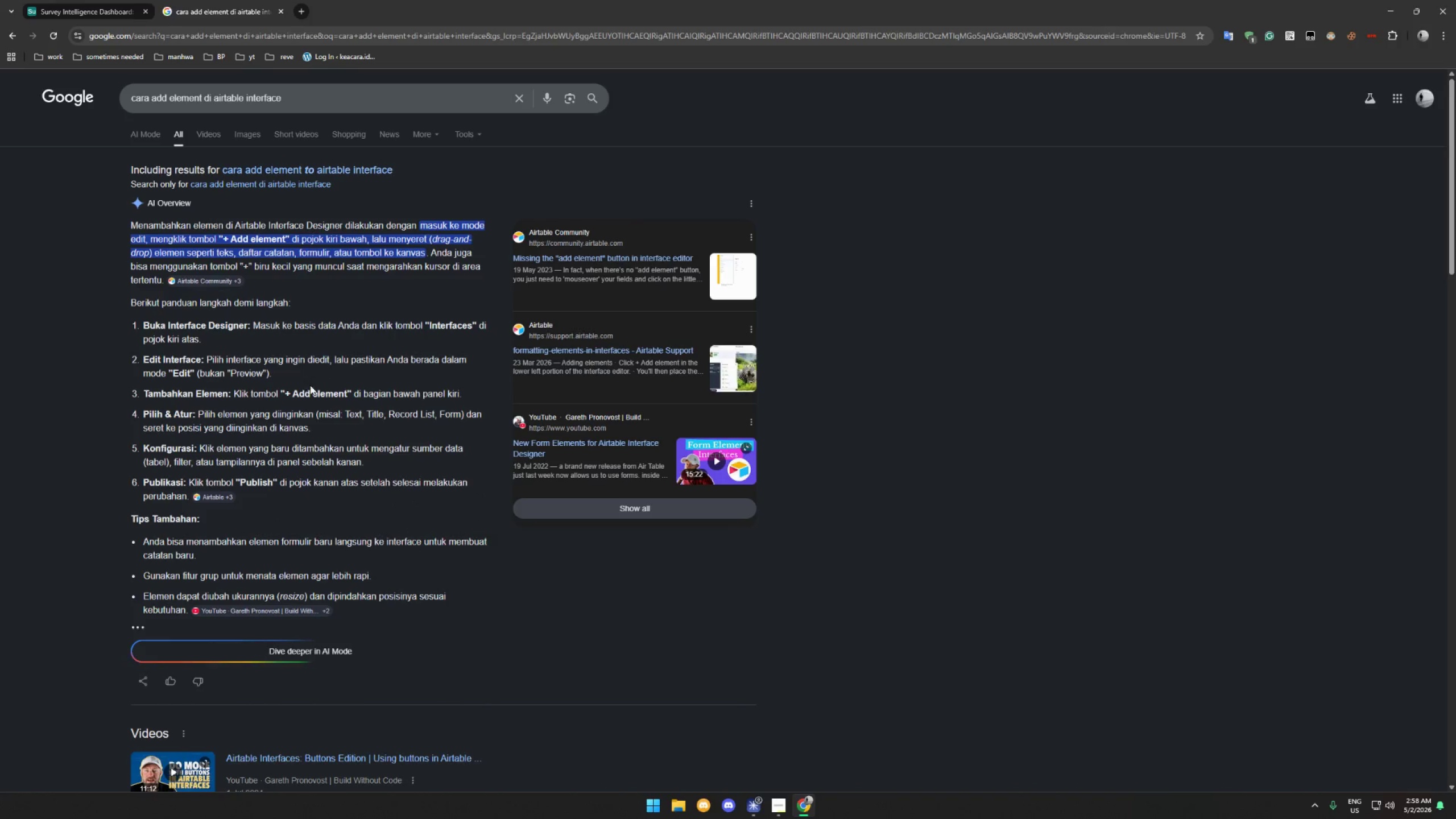 
scroll: coordinate [276, 530], scroll_direction: down, amount: 29.0
 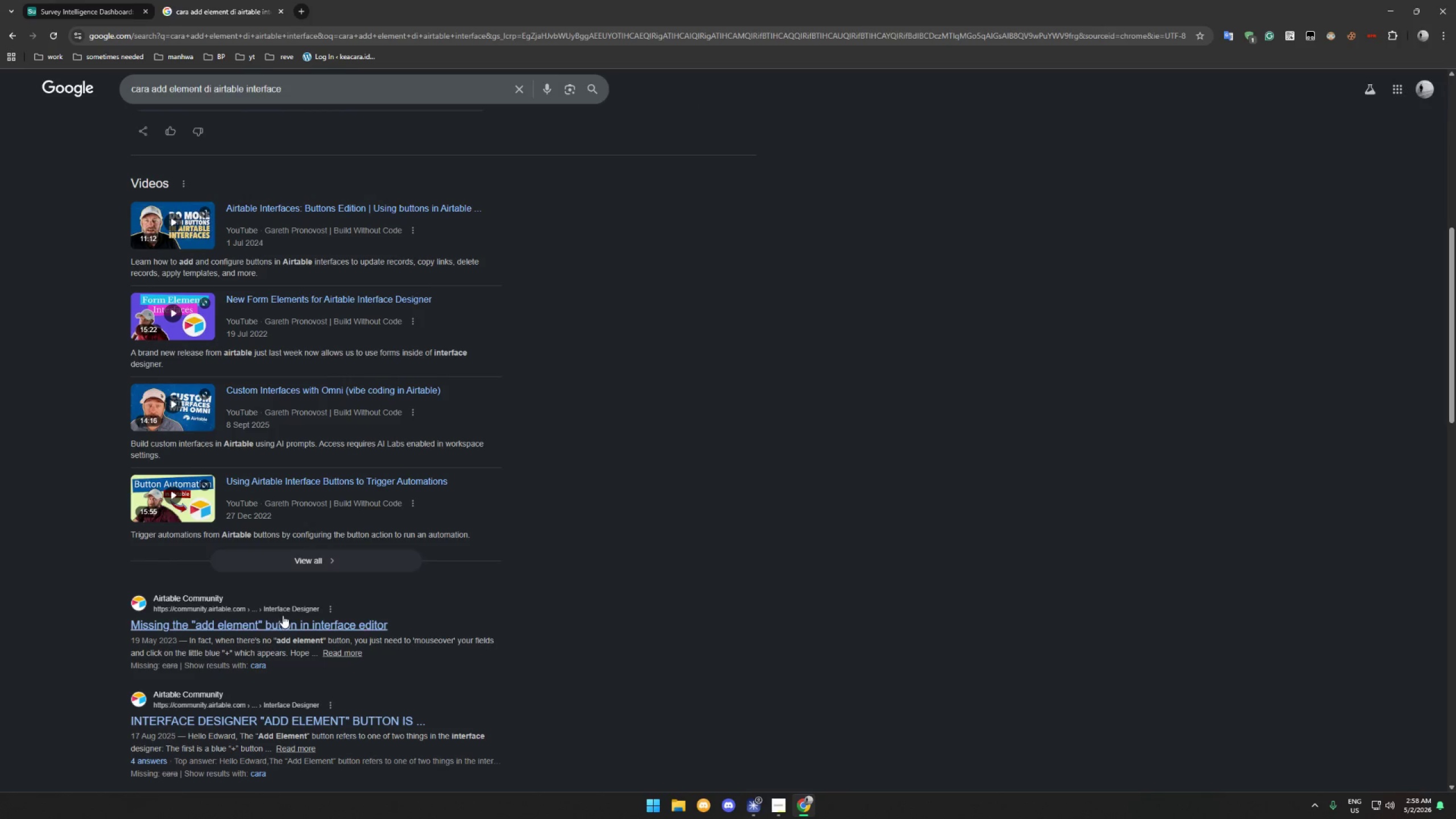 
right_click([292, 623])
 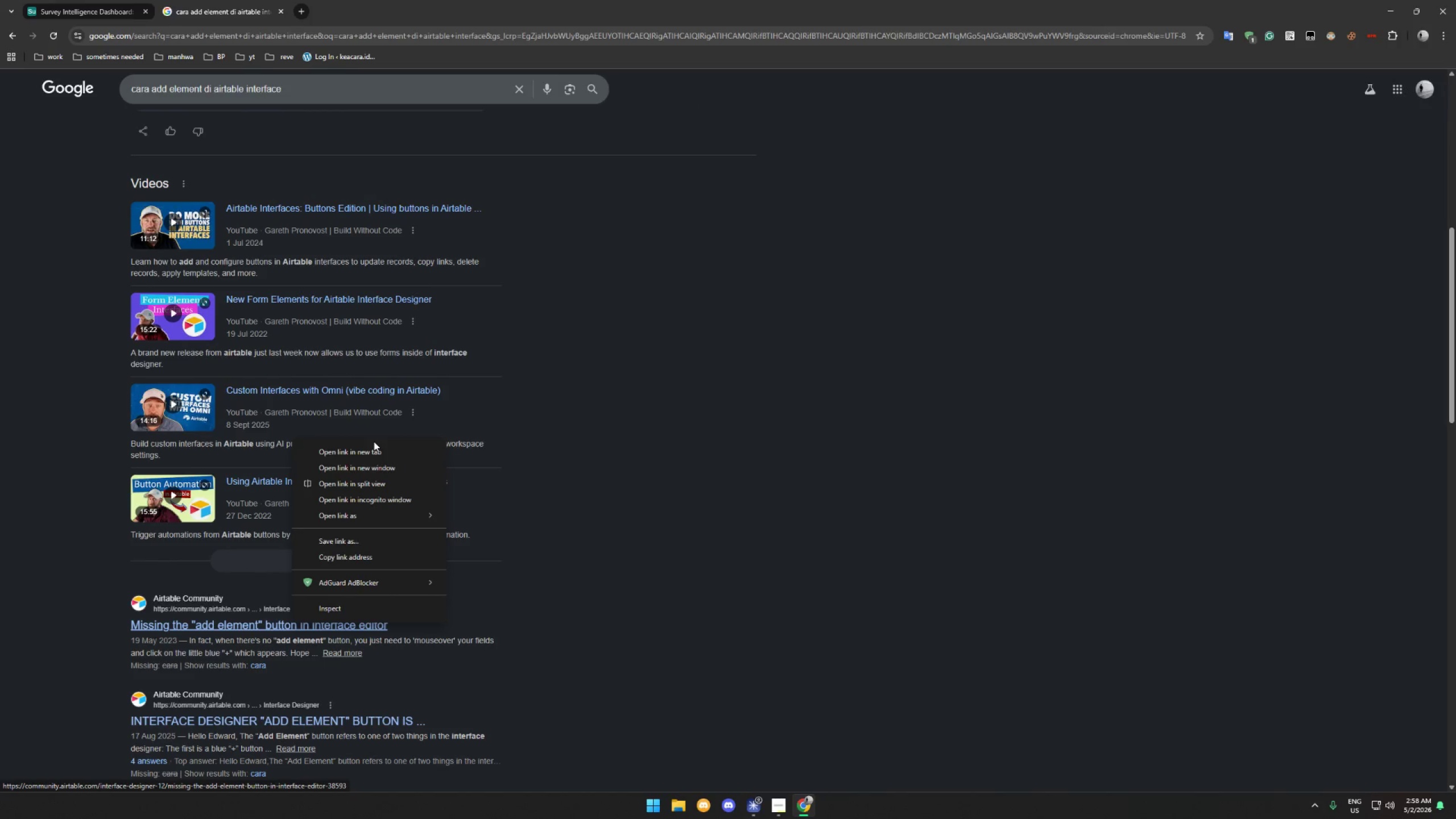 
left_click([371, 452])
 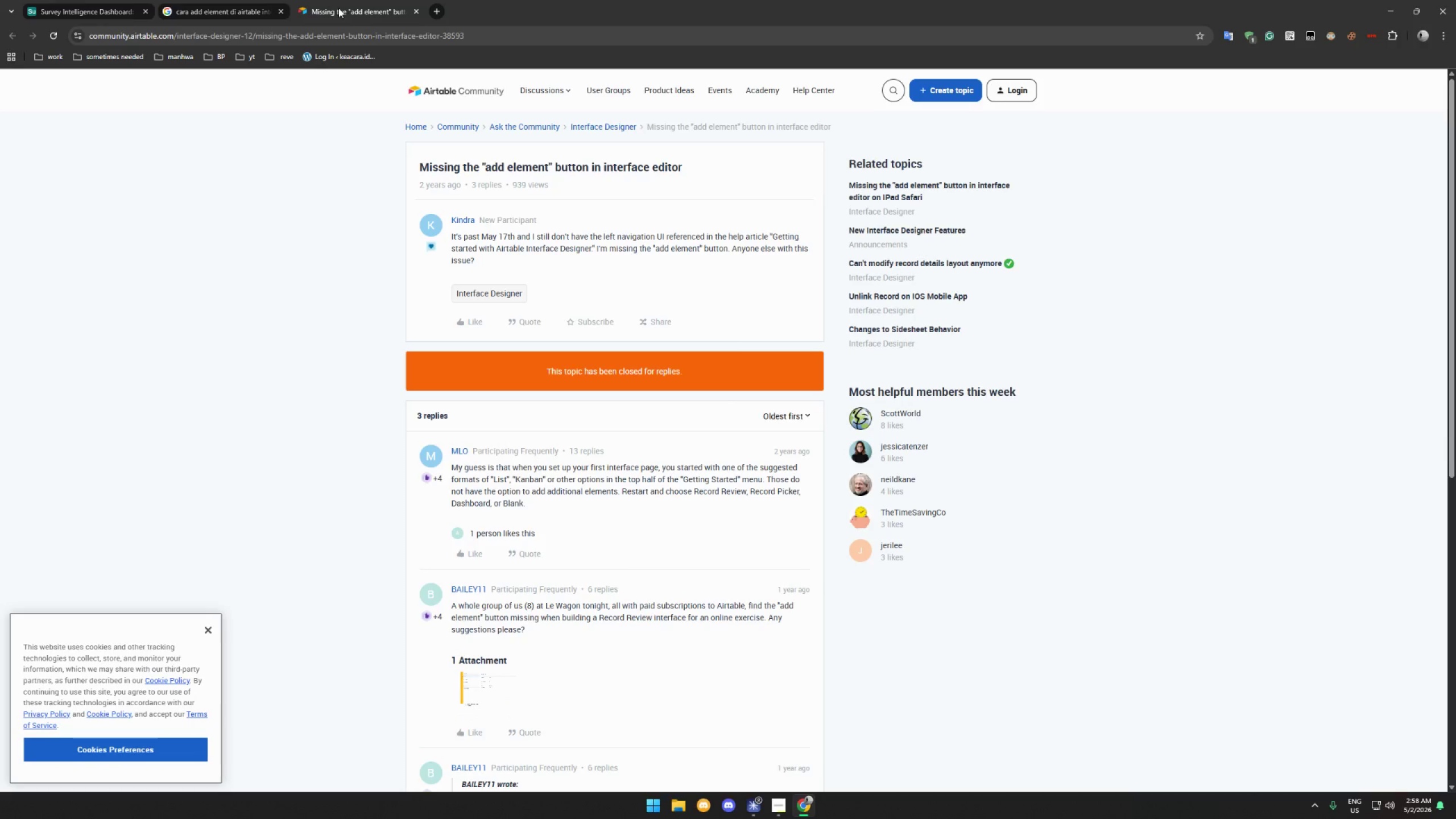 
wait(22.98)
 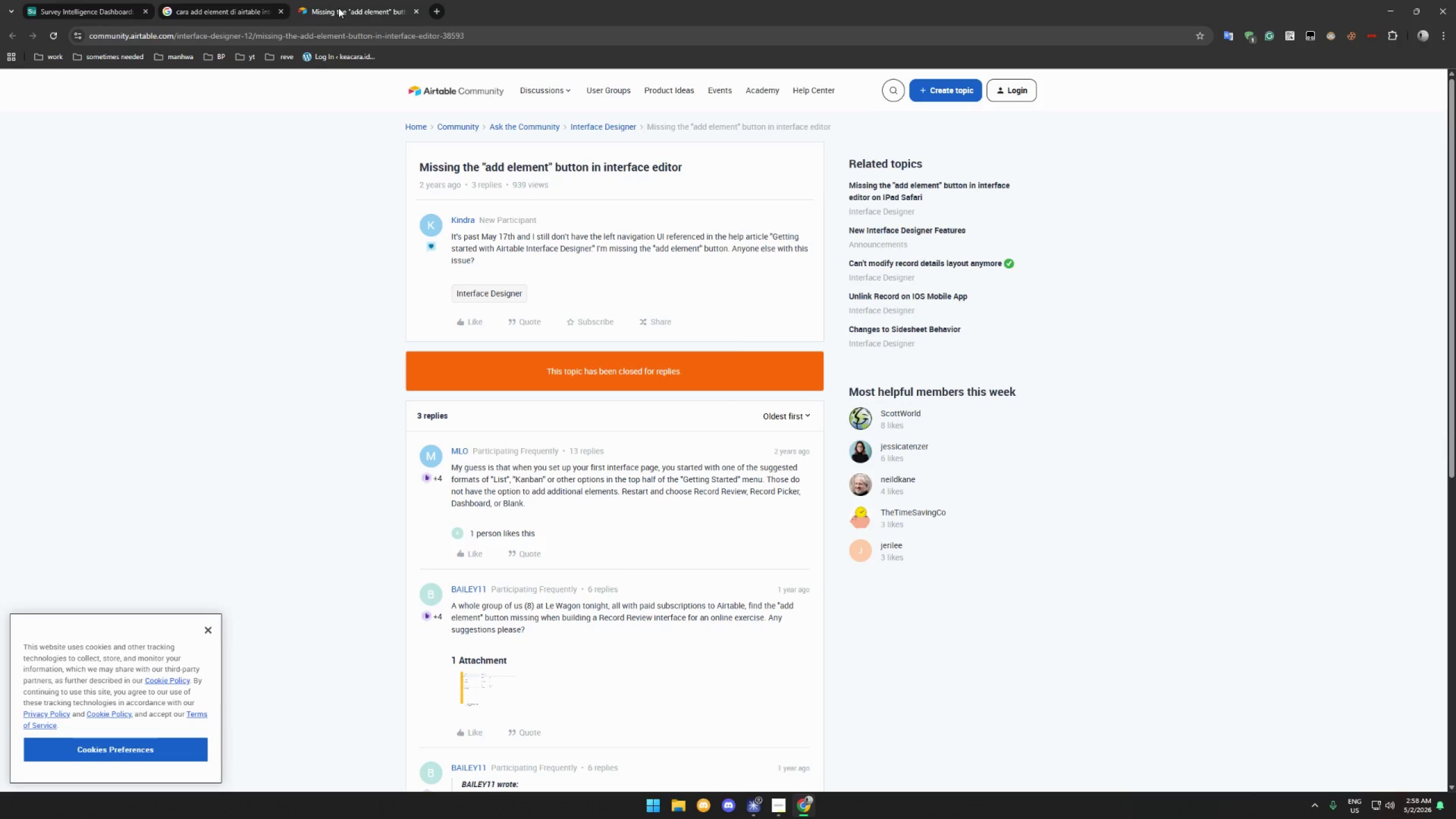 
scroll: coordinate [694, 137], scroll_direction: down, amount: 3.0
 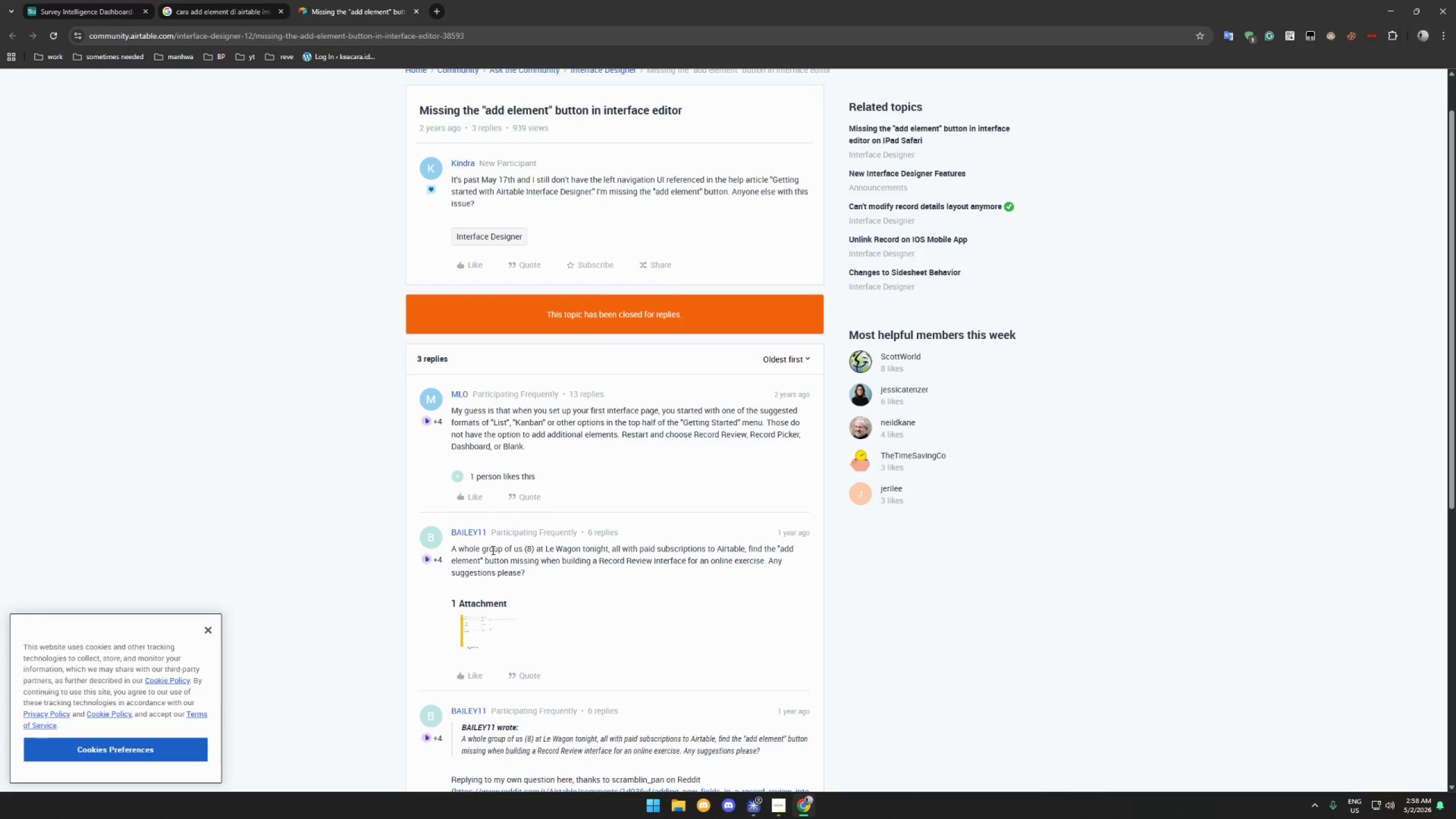 
left_click([485, 592])
 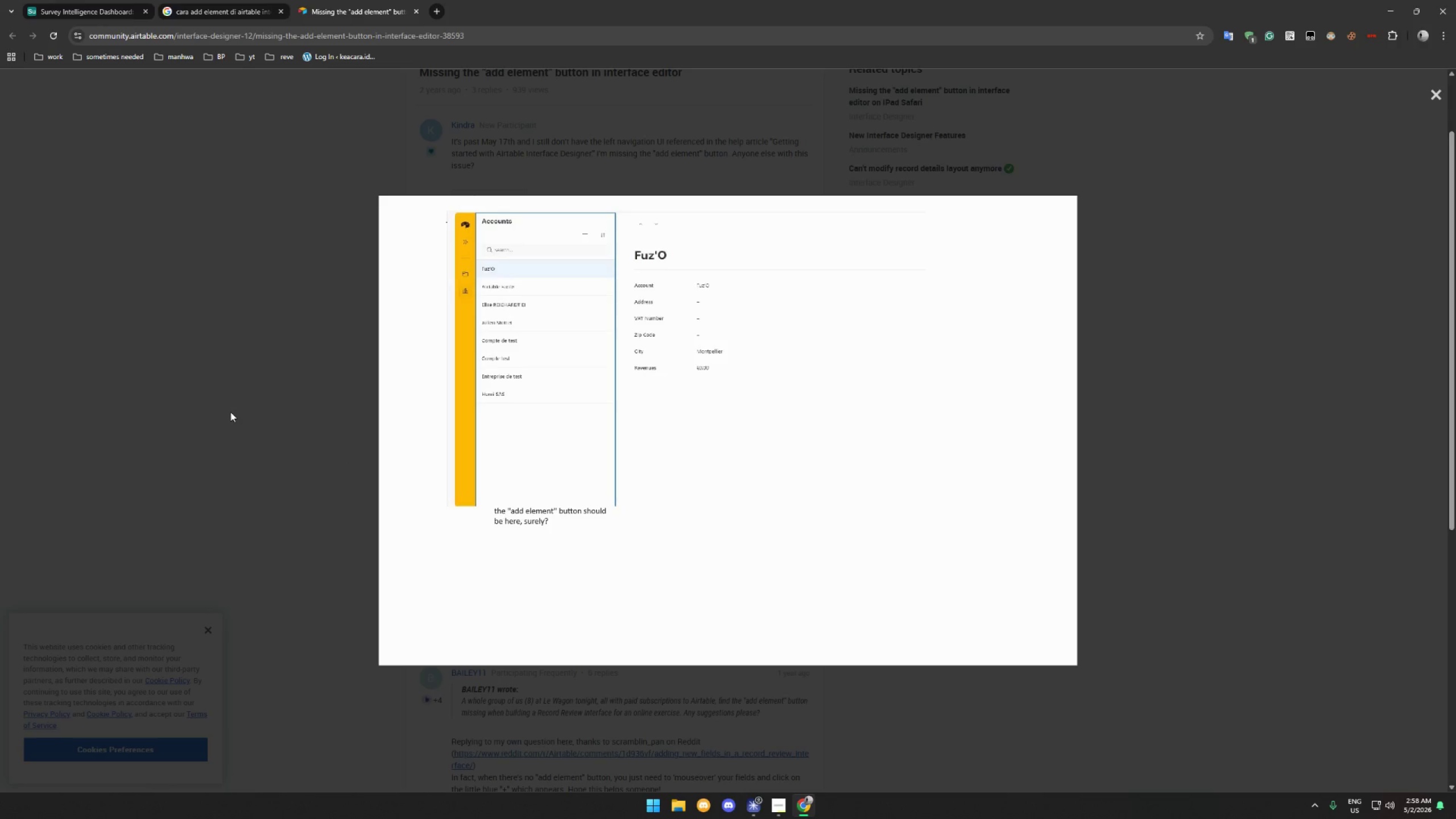 
scroll: coordinate [493, 550], scroll_direction: down, amount: 2.0
 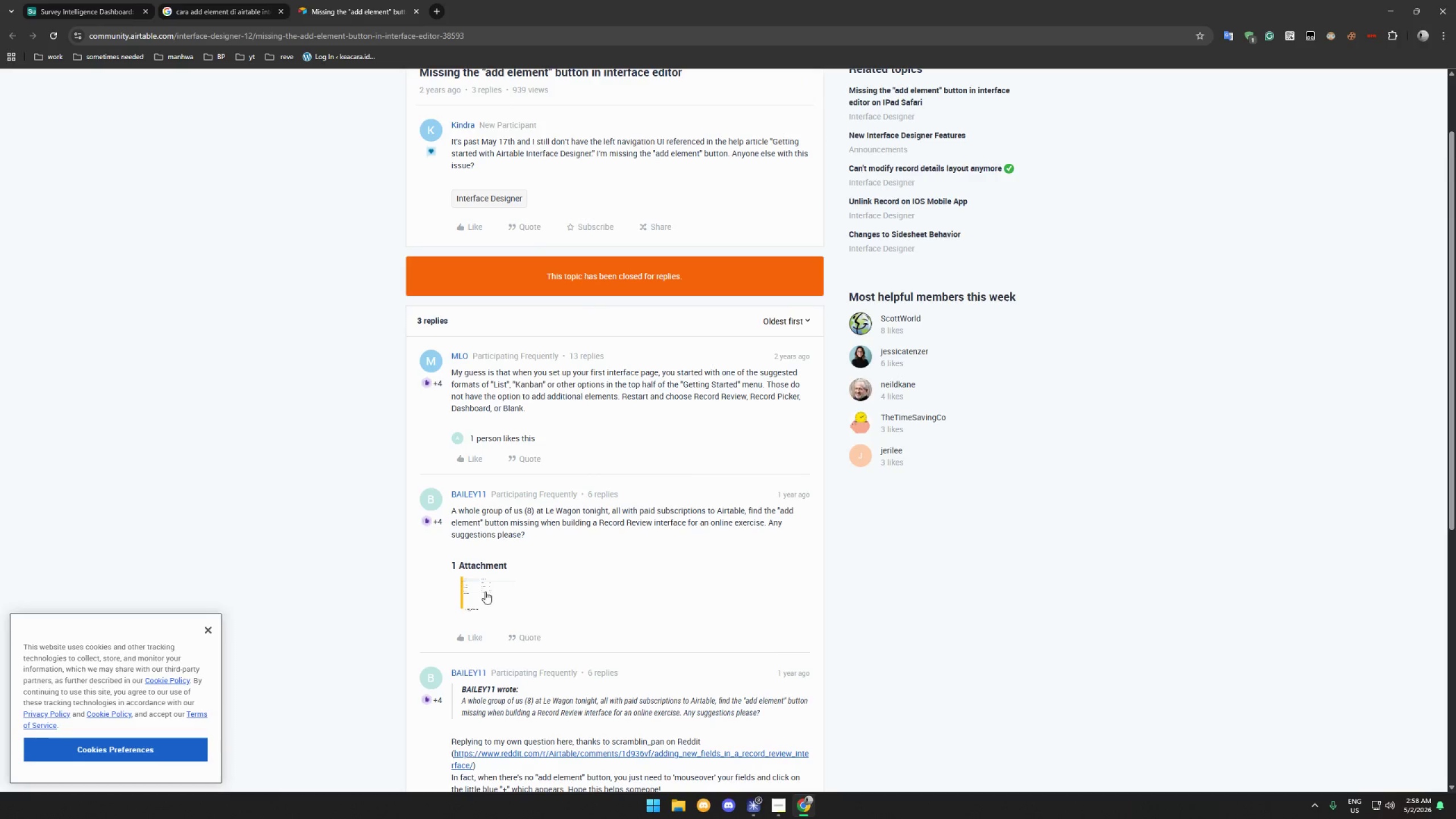 
wait(5.07)
 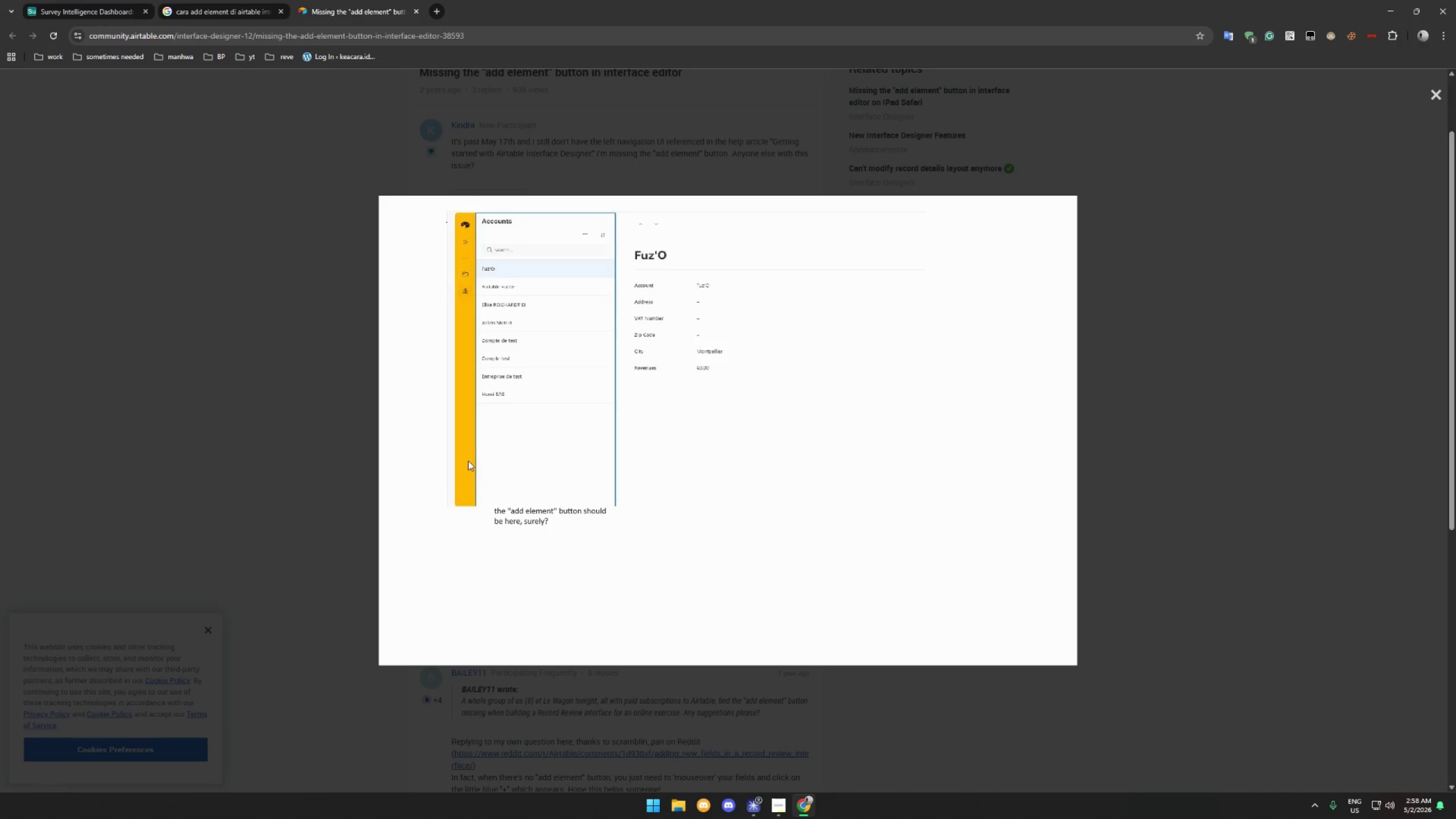 
left_click([230, 412])
 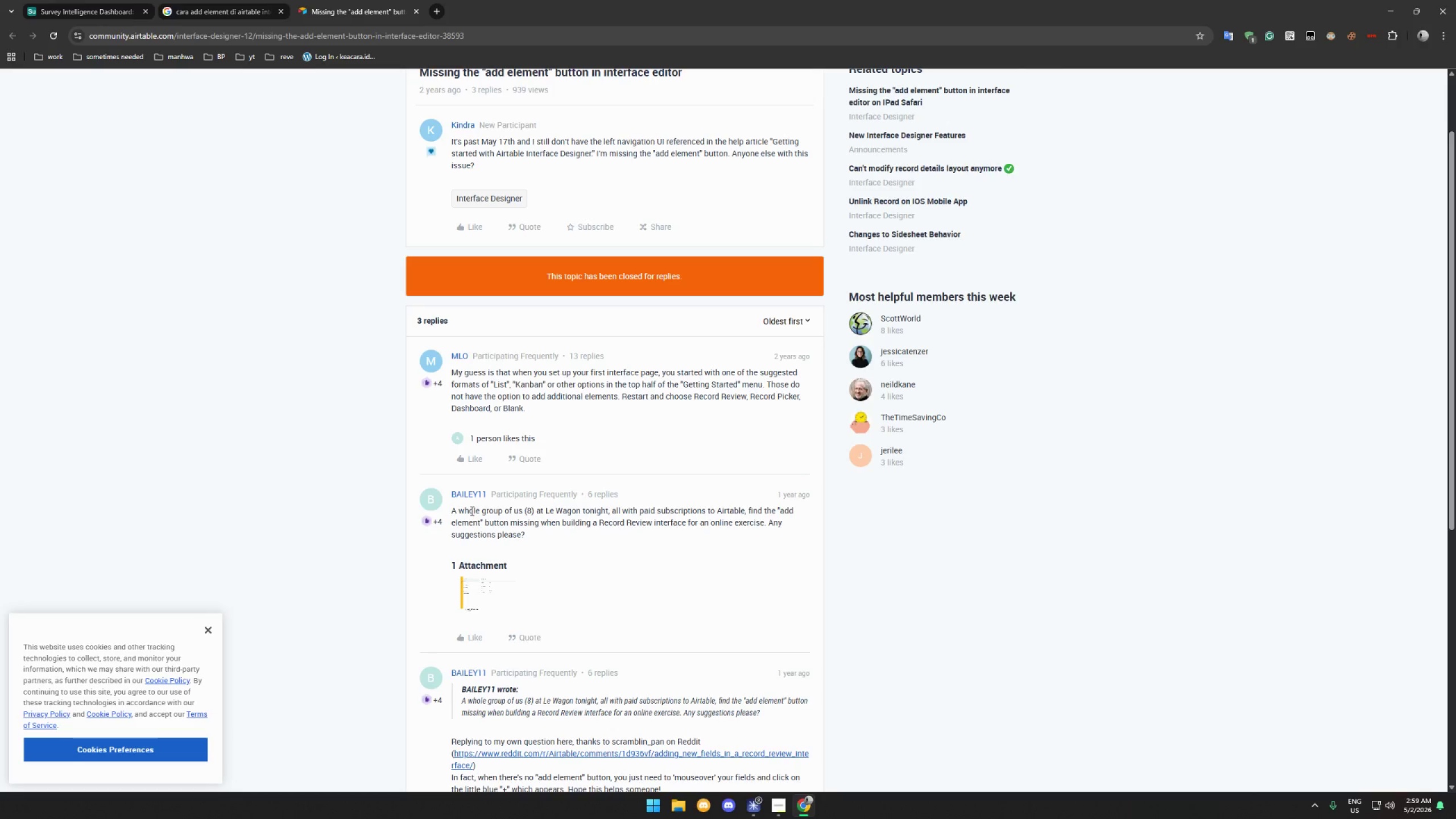 
wait(8.02)
 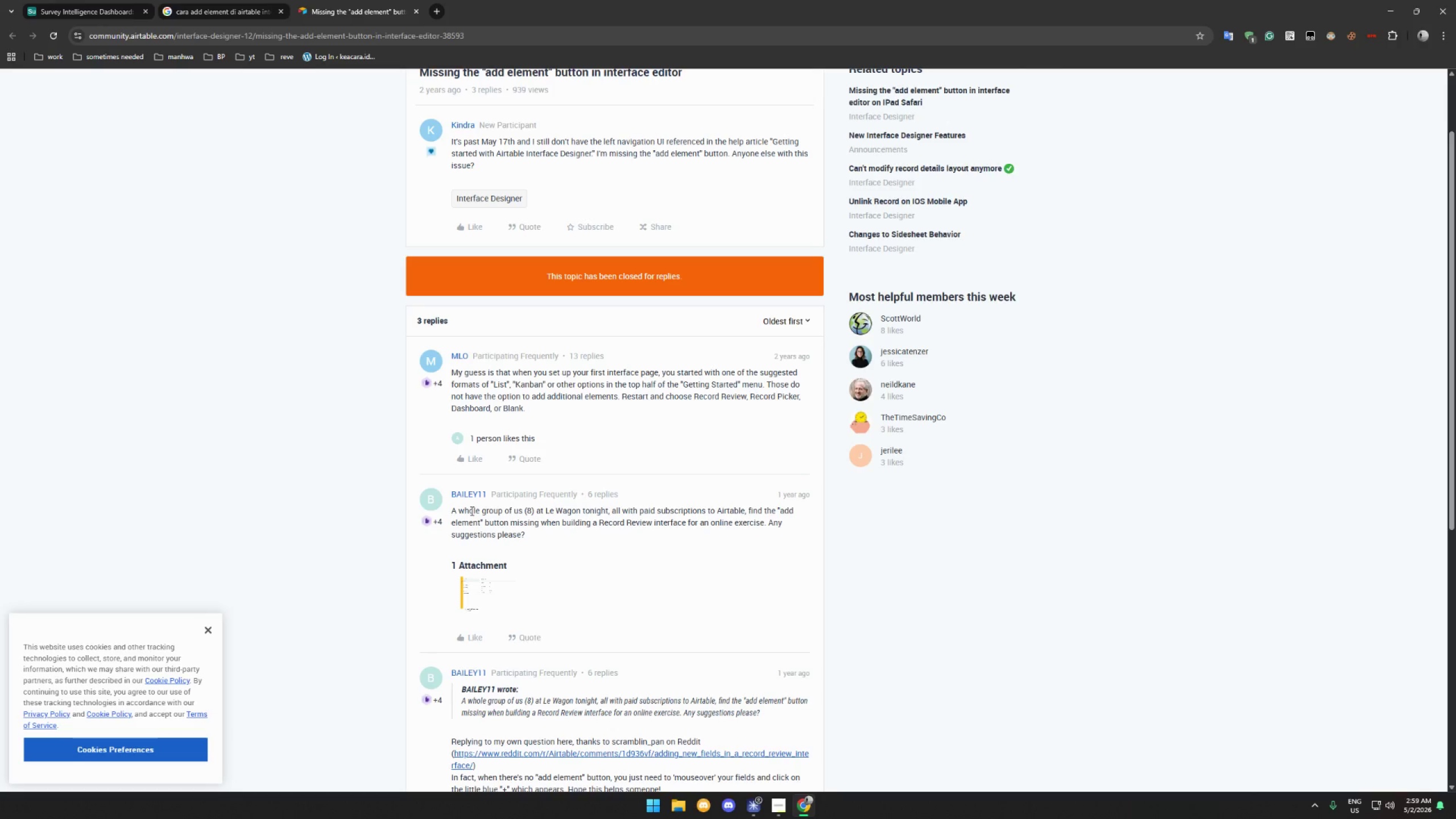 
scroll: coordinate [580, 525], scroll_direction: down, amount: 7.0
 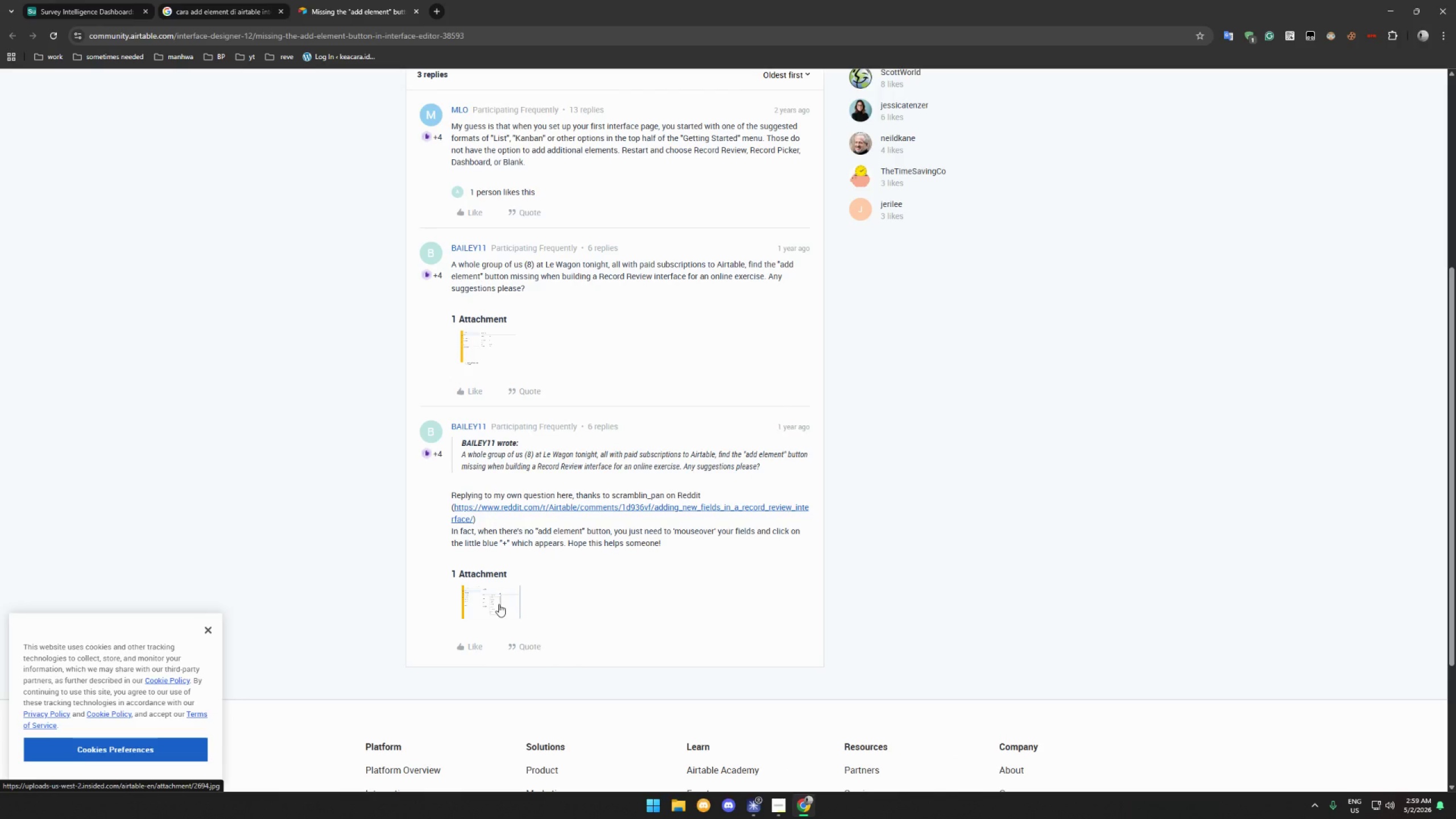 
wait(7.08)
 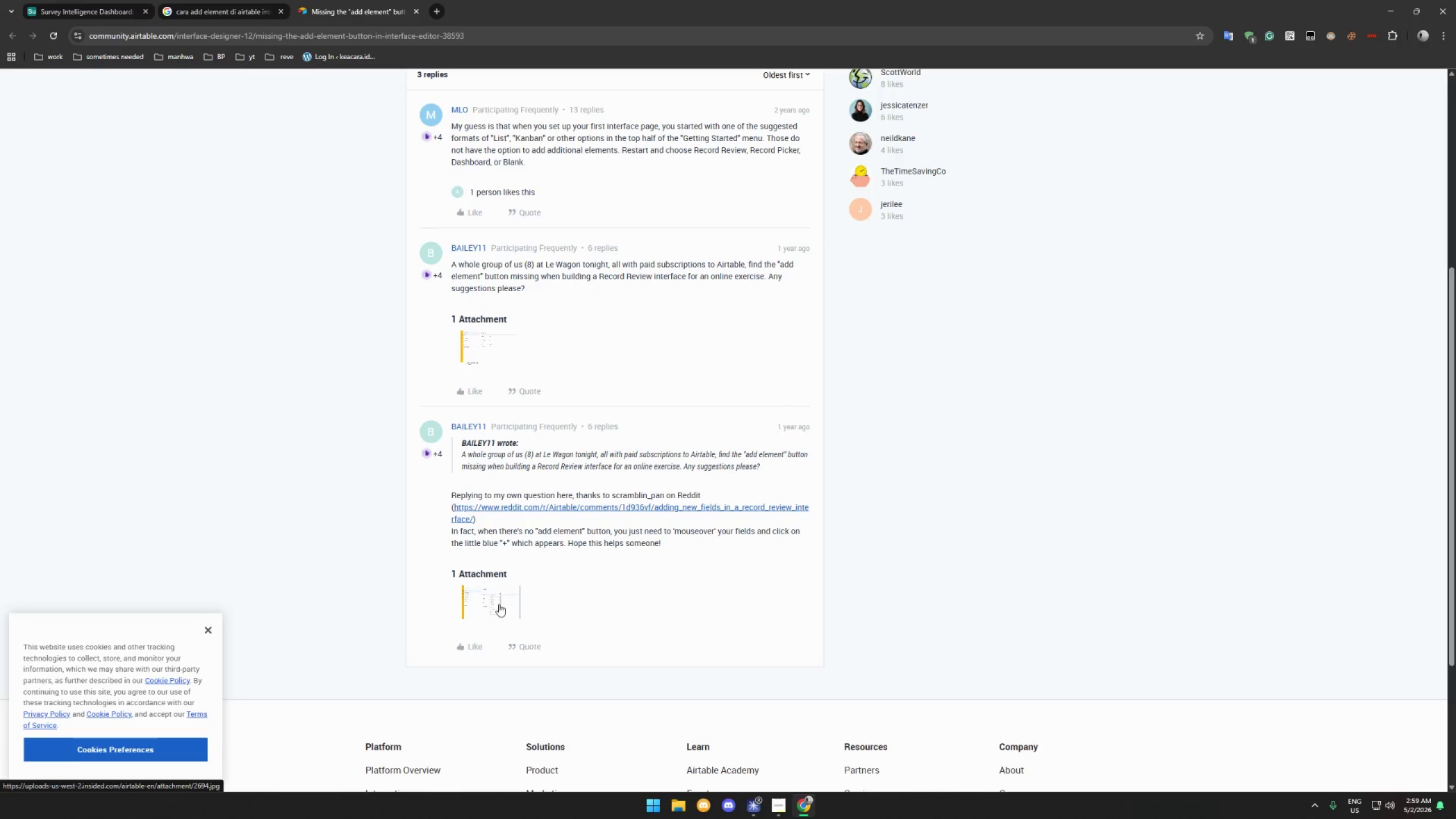 
left_click([499, 604])
 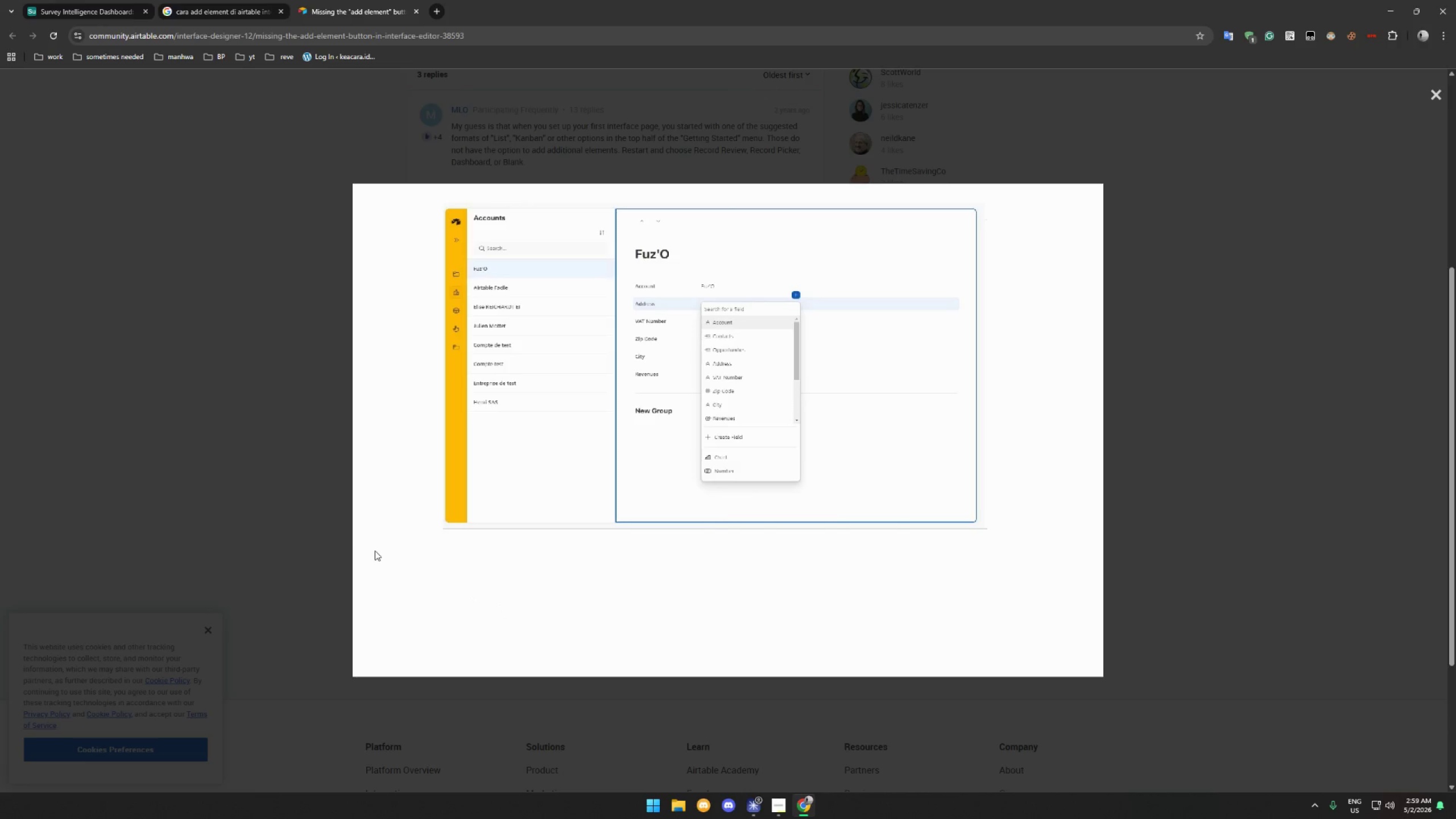 
wait(5.77)
 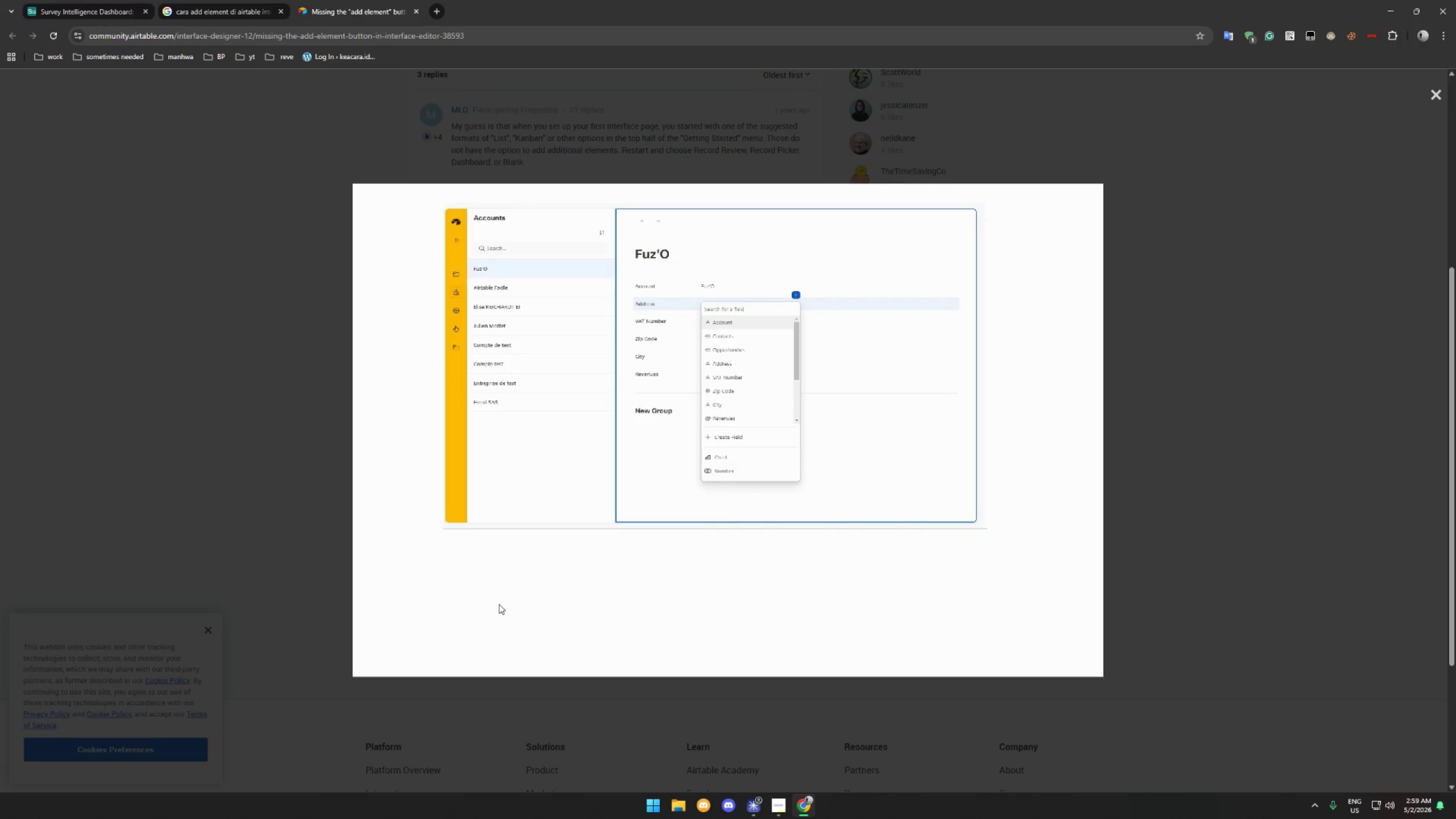 
left_click([301, 469])
 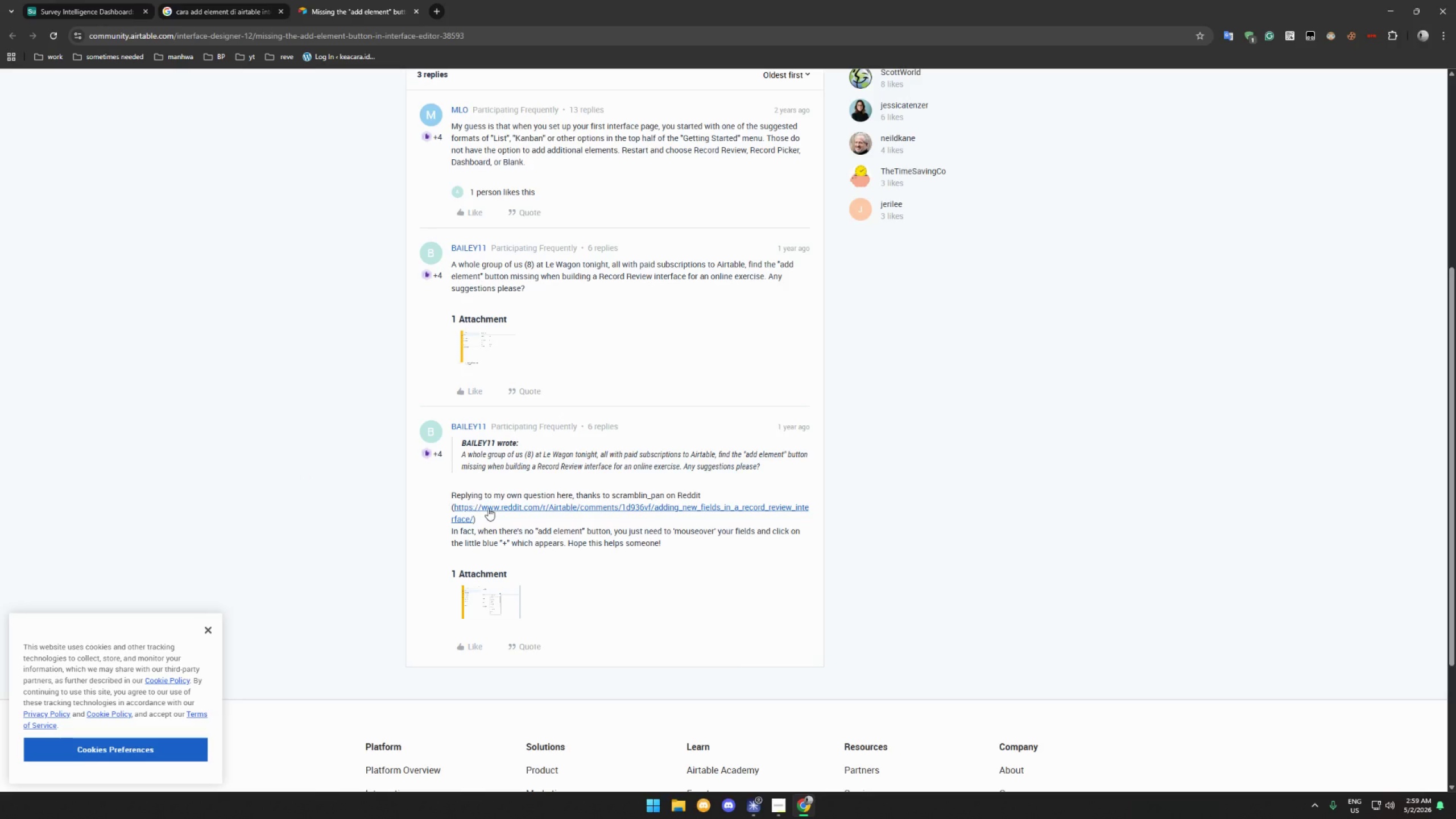 
left_click([489, 508])
 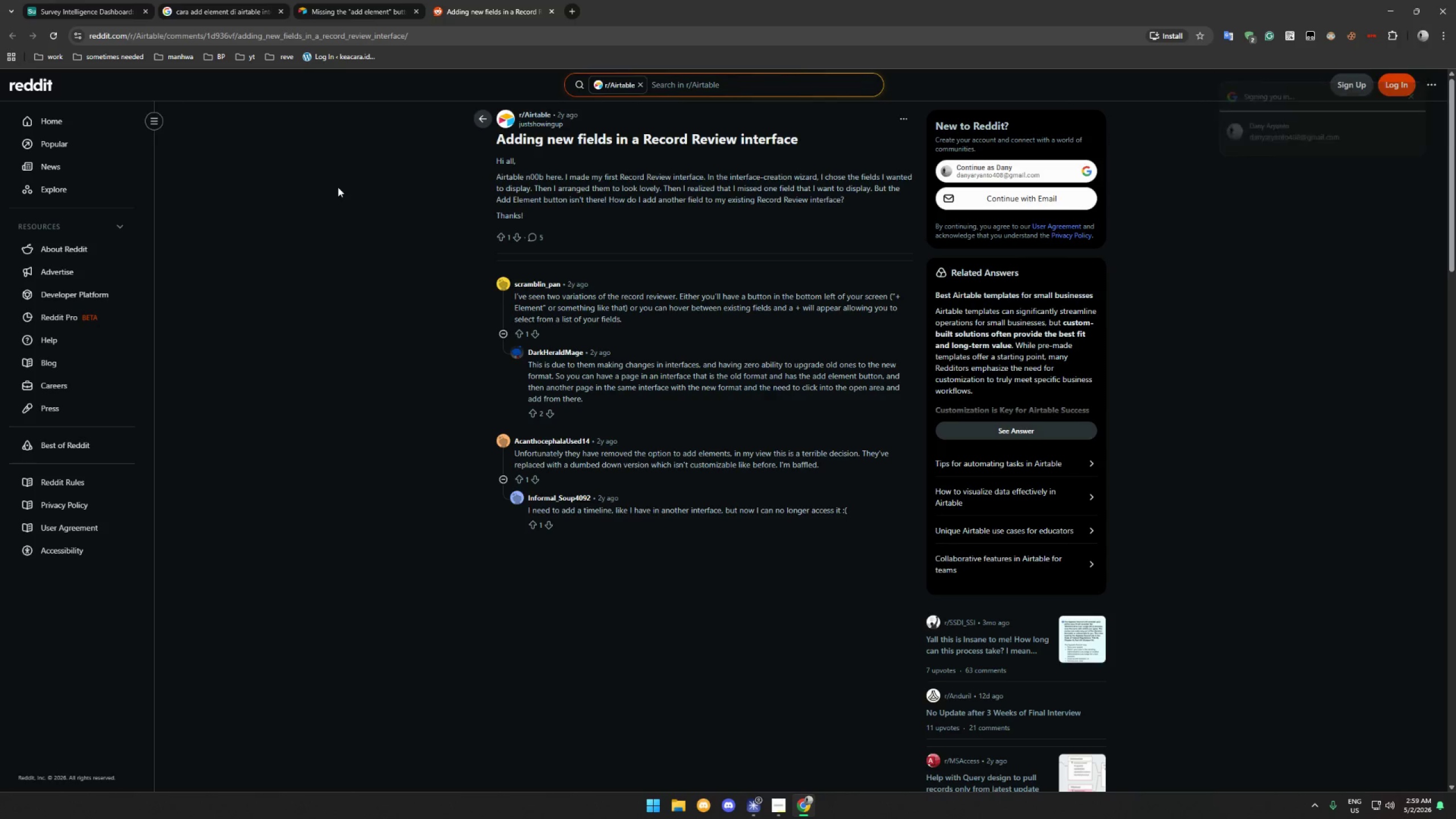 
wait(10.95)
 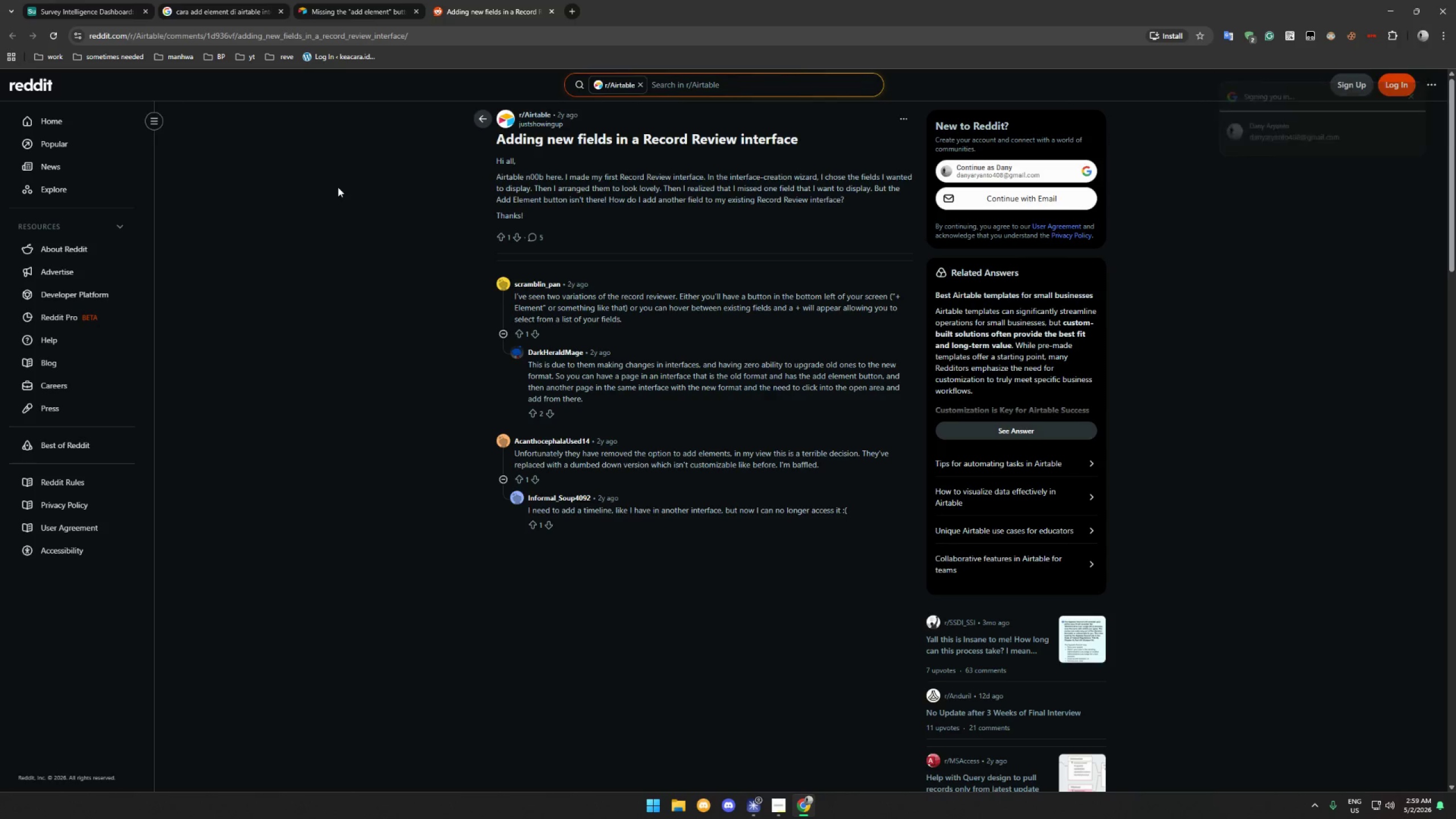 
left_click([84, 6])
 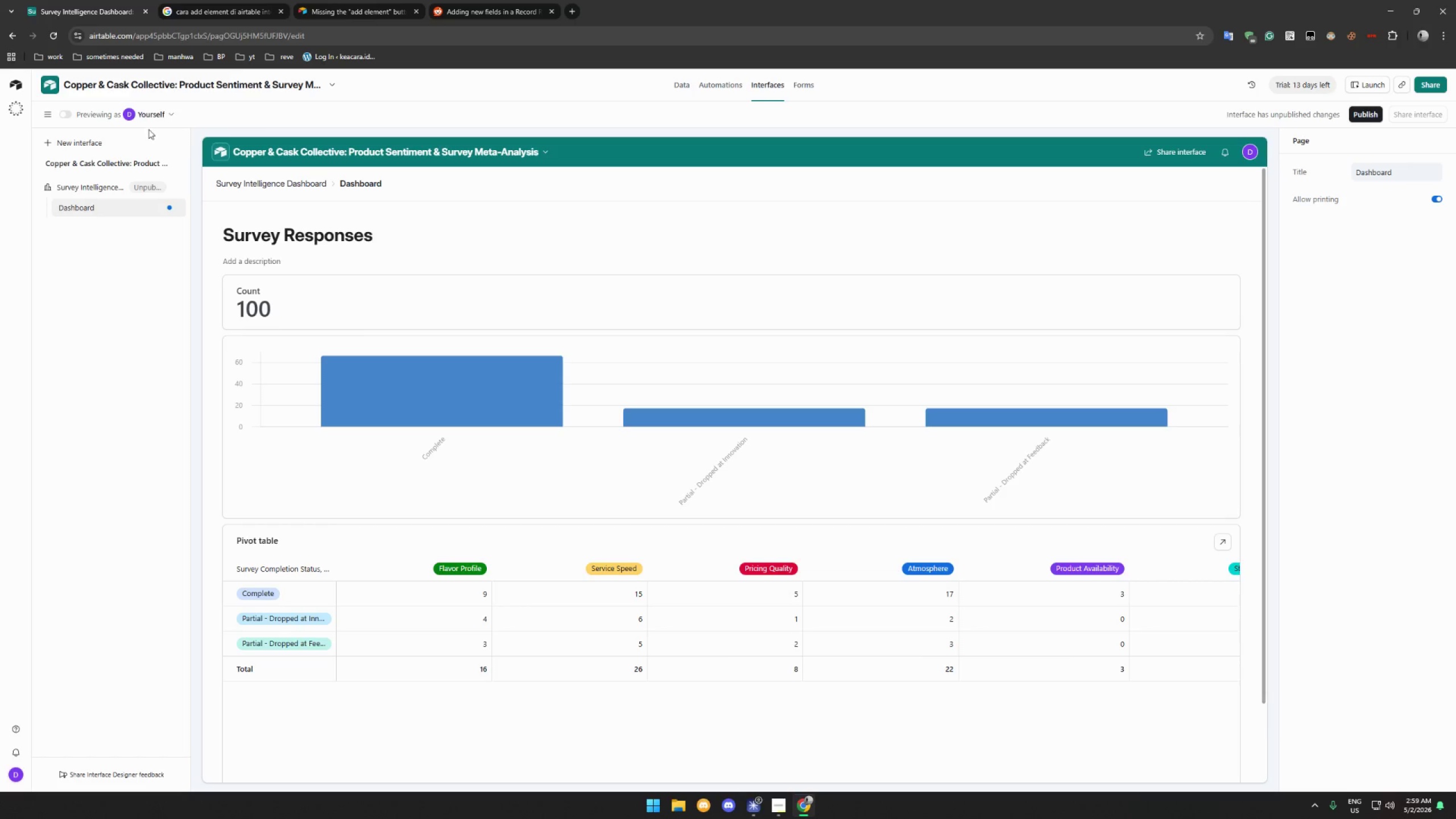 
scroll: coordinate [126, 142], scroll_direction: up, amount: 4.0
 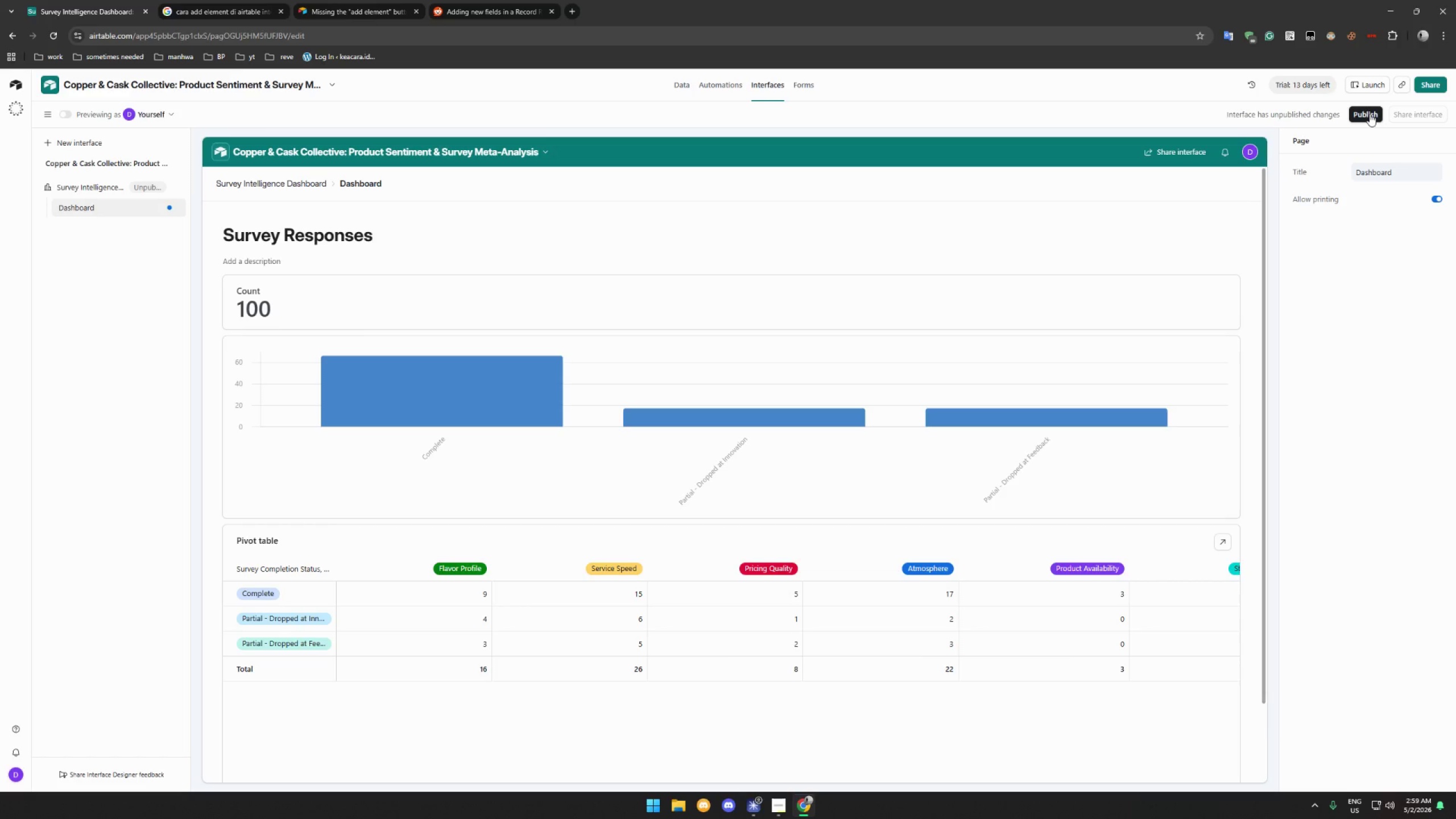 
left_click([1370, 114])
 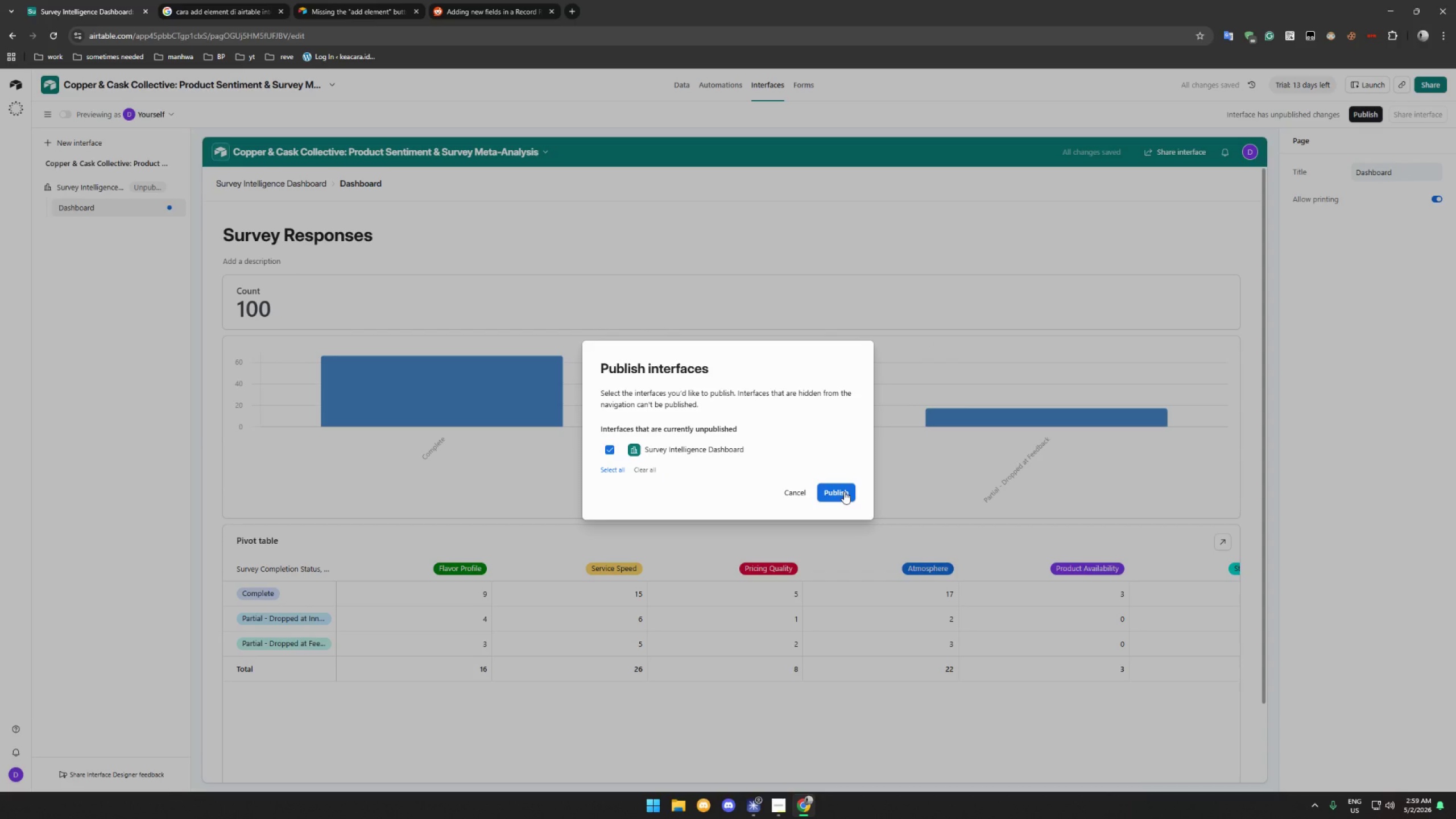 
wait(10.8)
 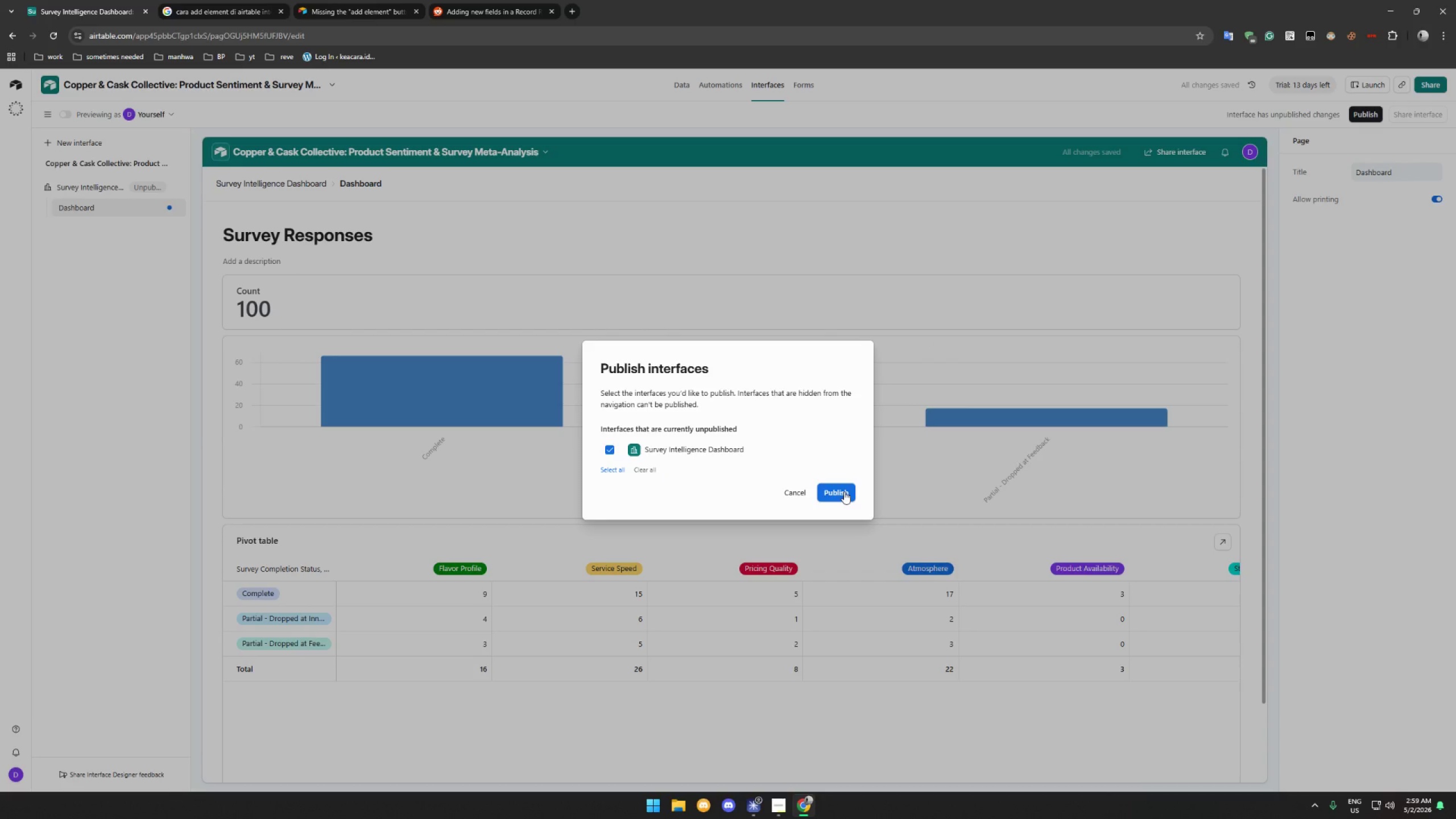 
left_click([844, 491])
 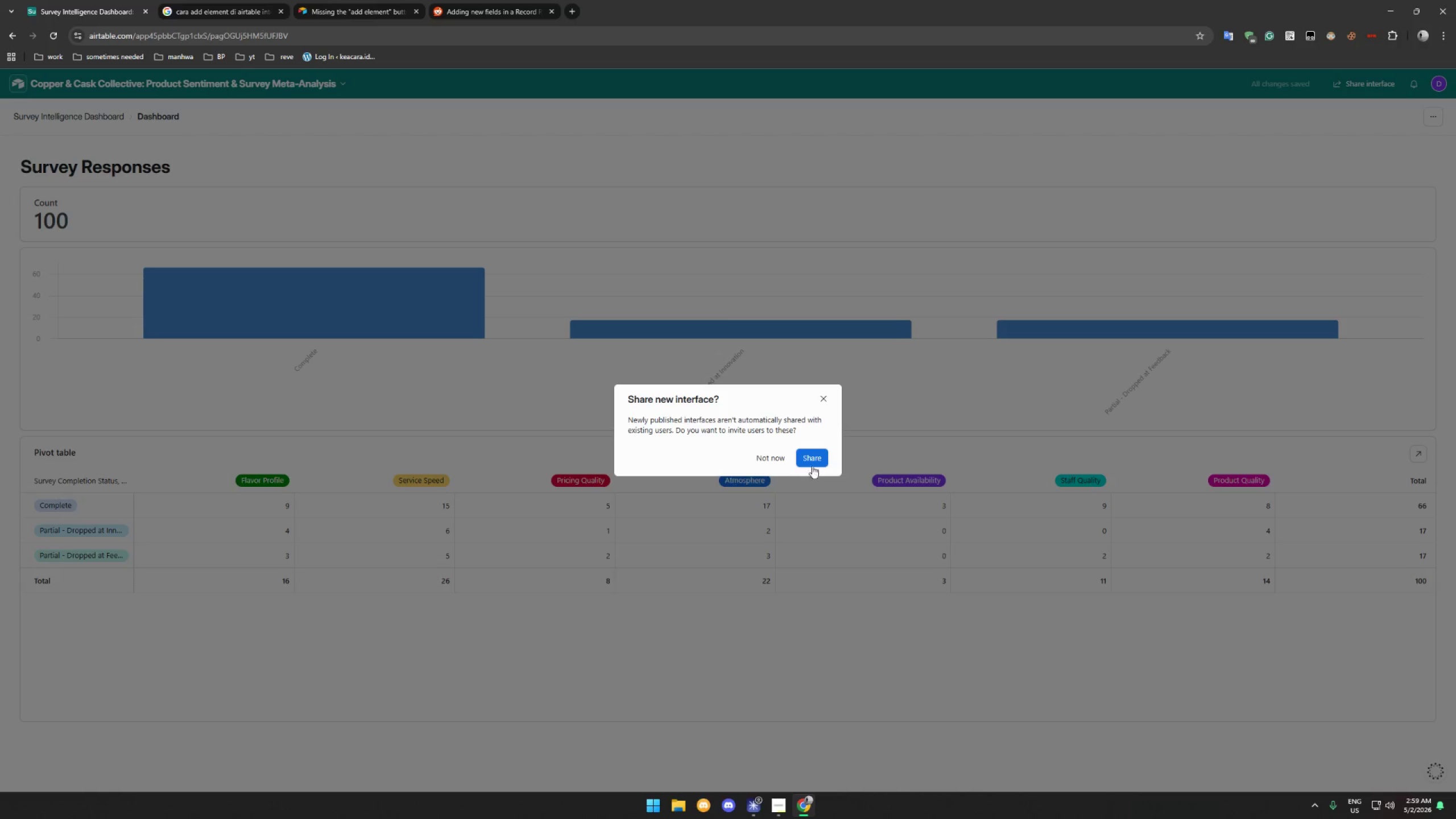 
wait(8.12)
 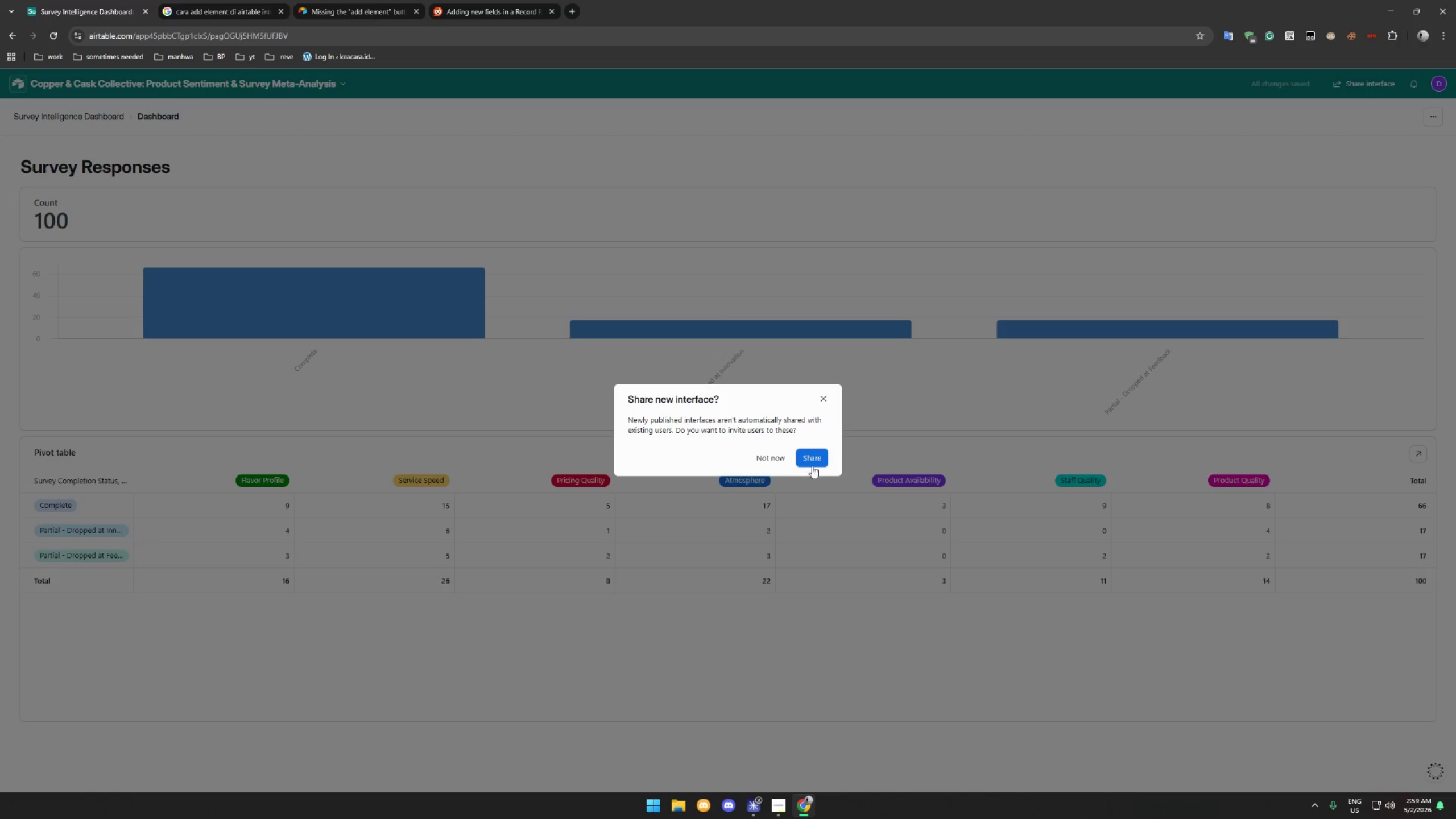 
left_click([806, 451])
 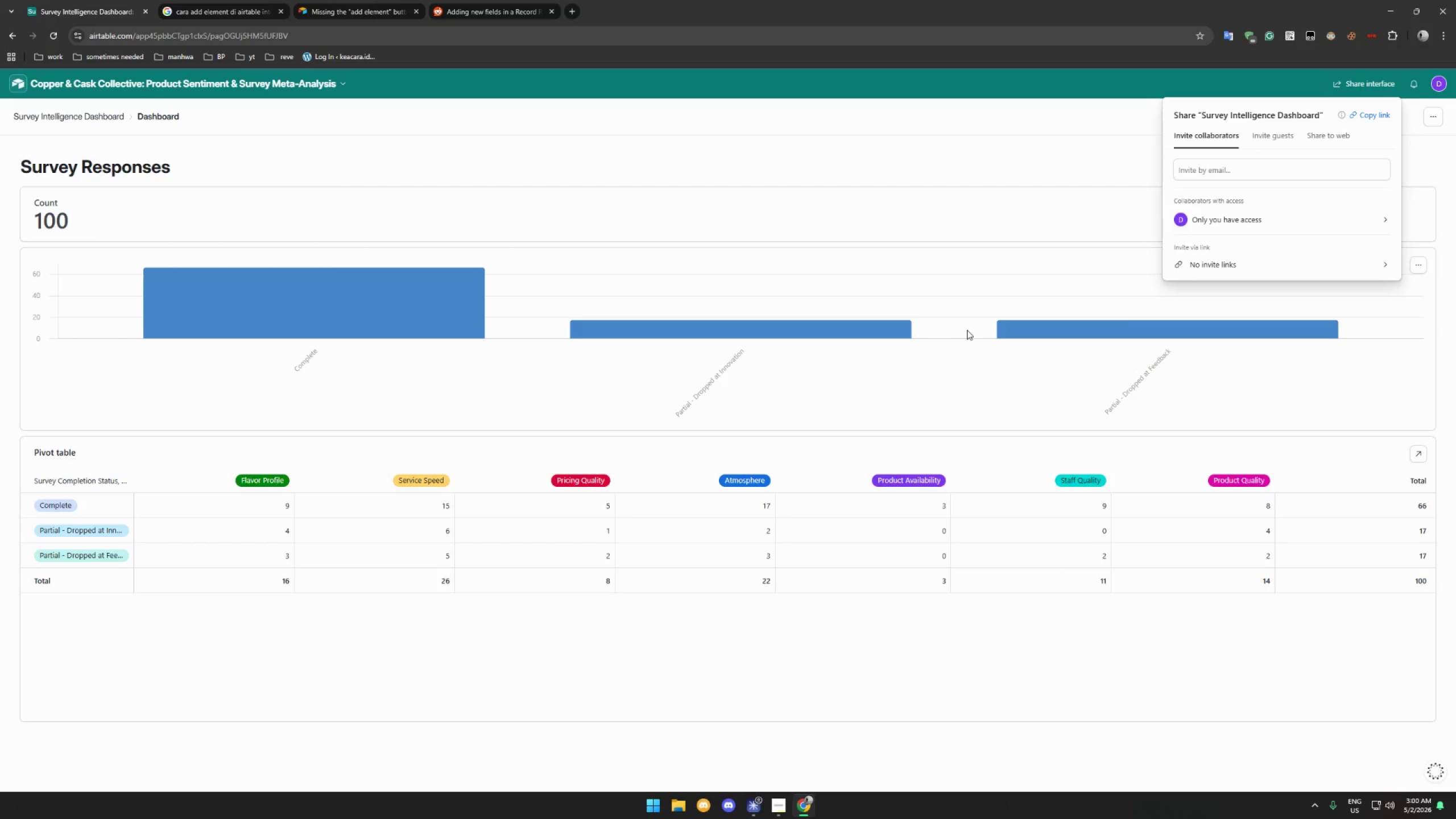 
wait(14.78)
 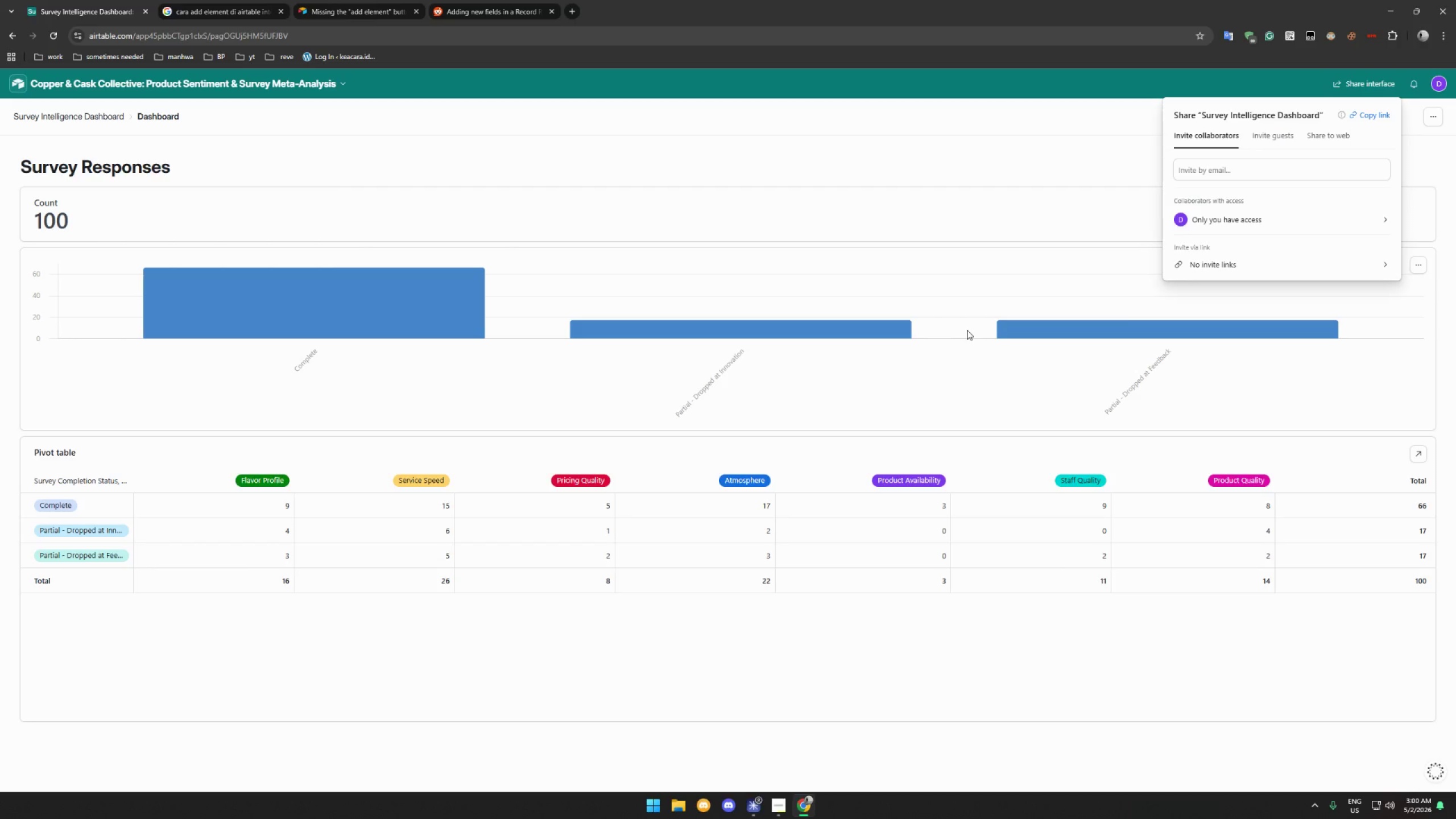 
left_click([1416, 454])
 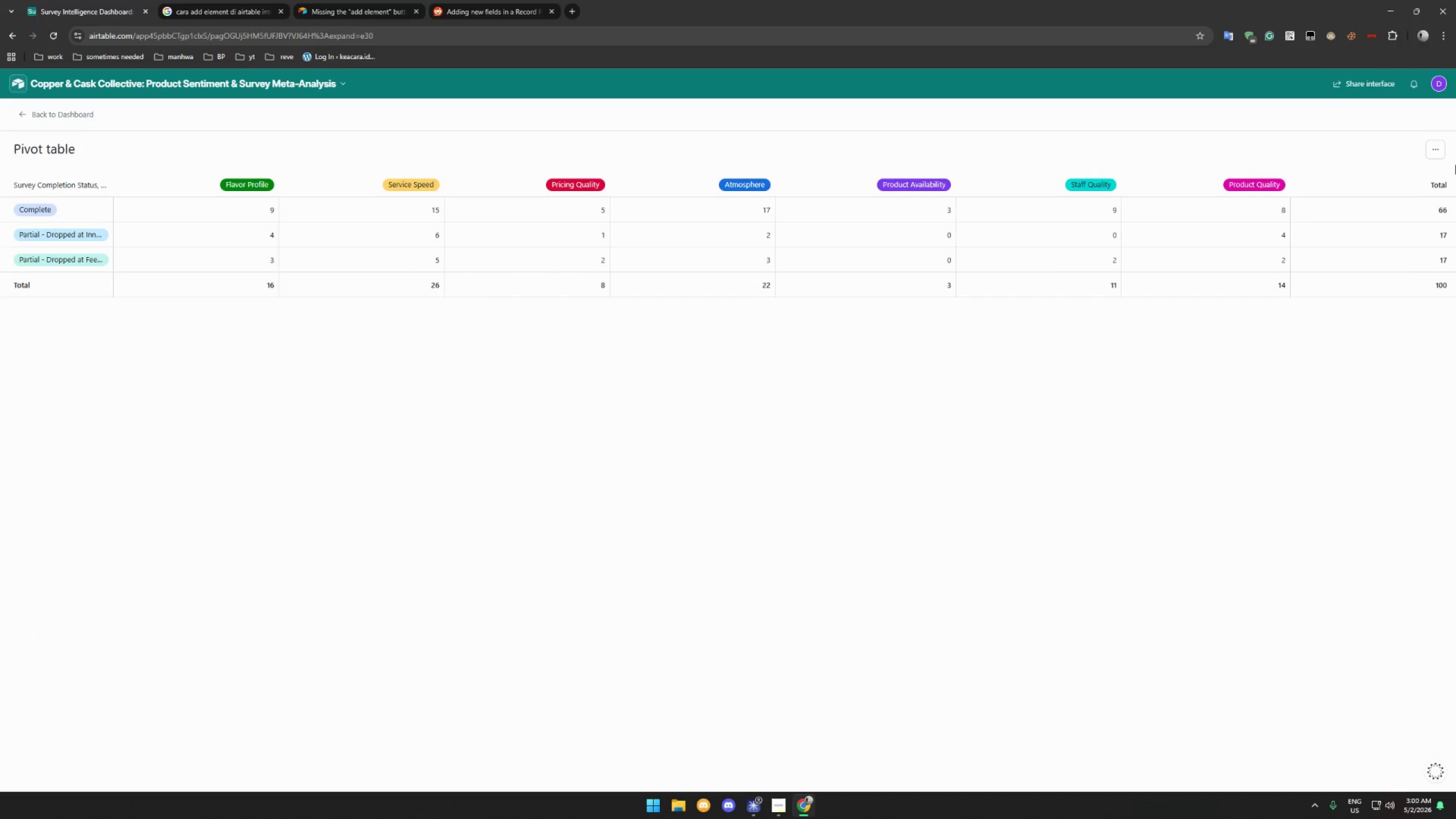 
left_click([1440, 150])
 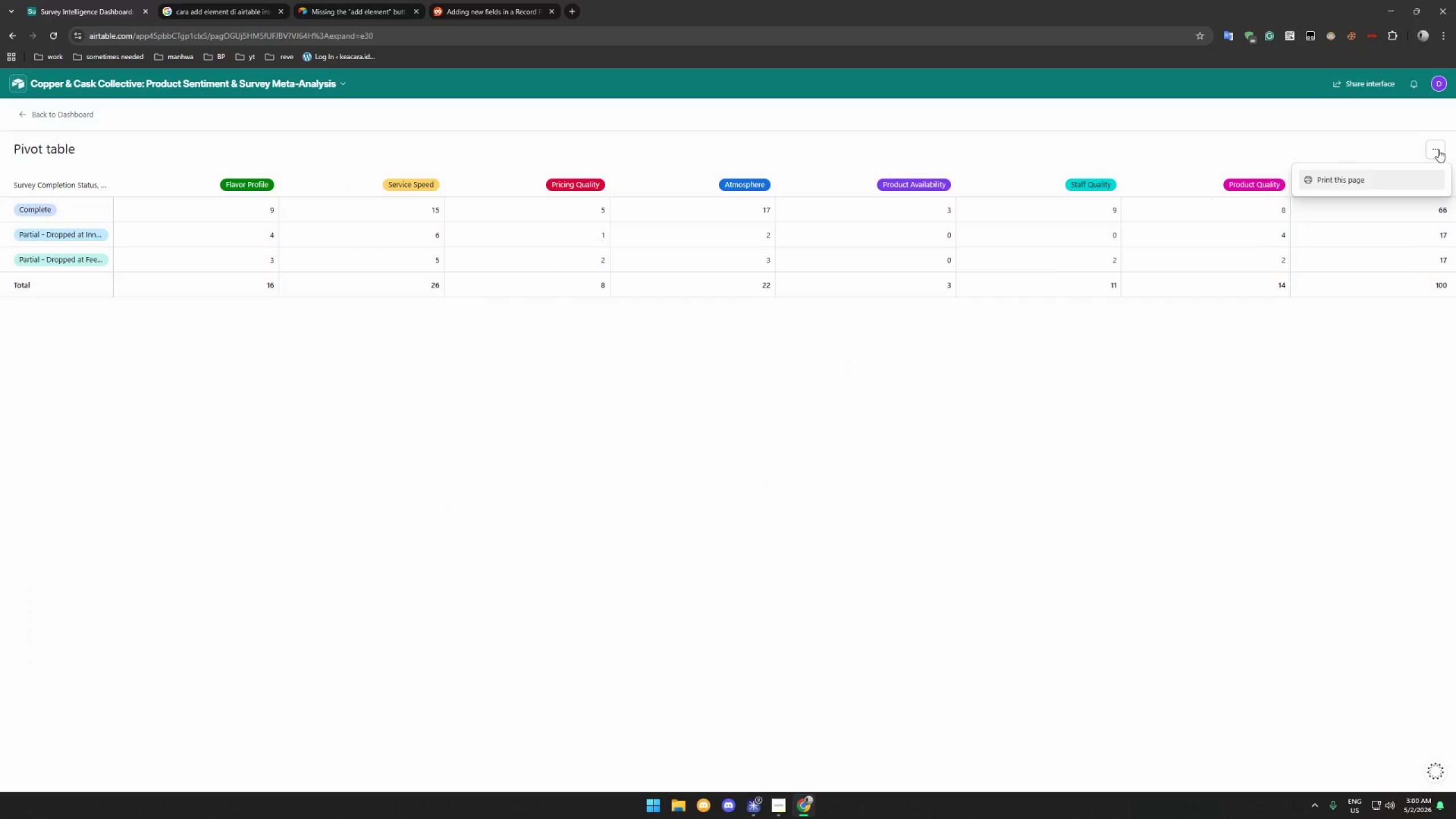 
left_click([1438, 150])
 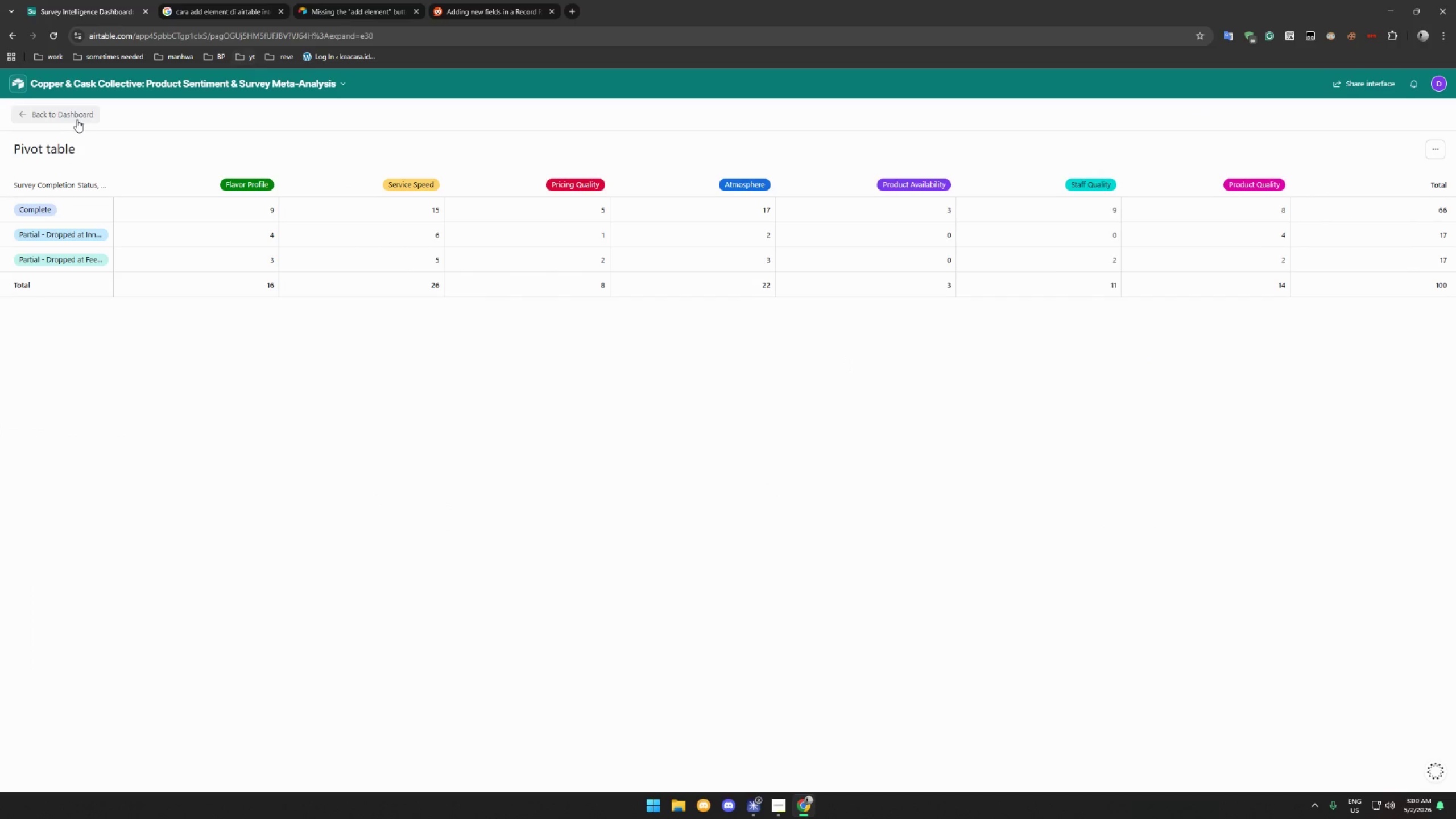 
left_click([60, 113])
 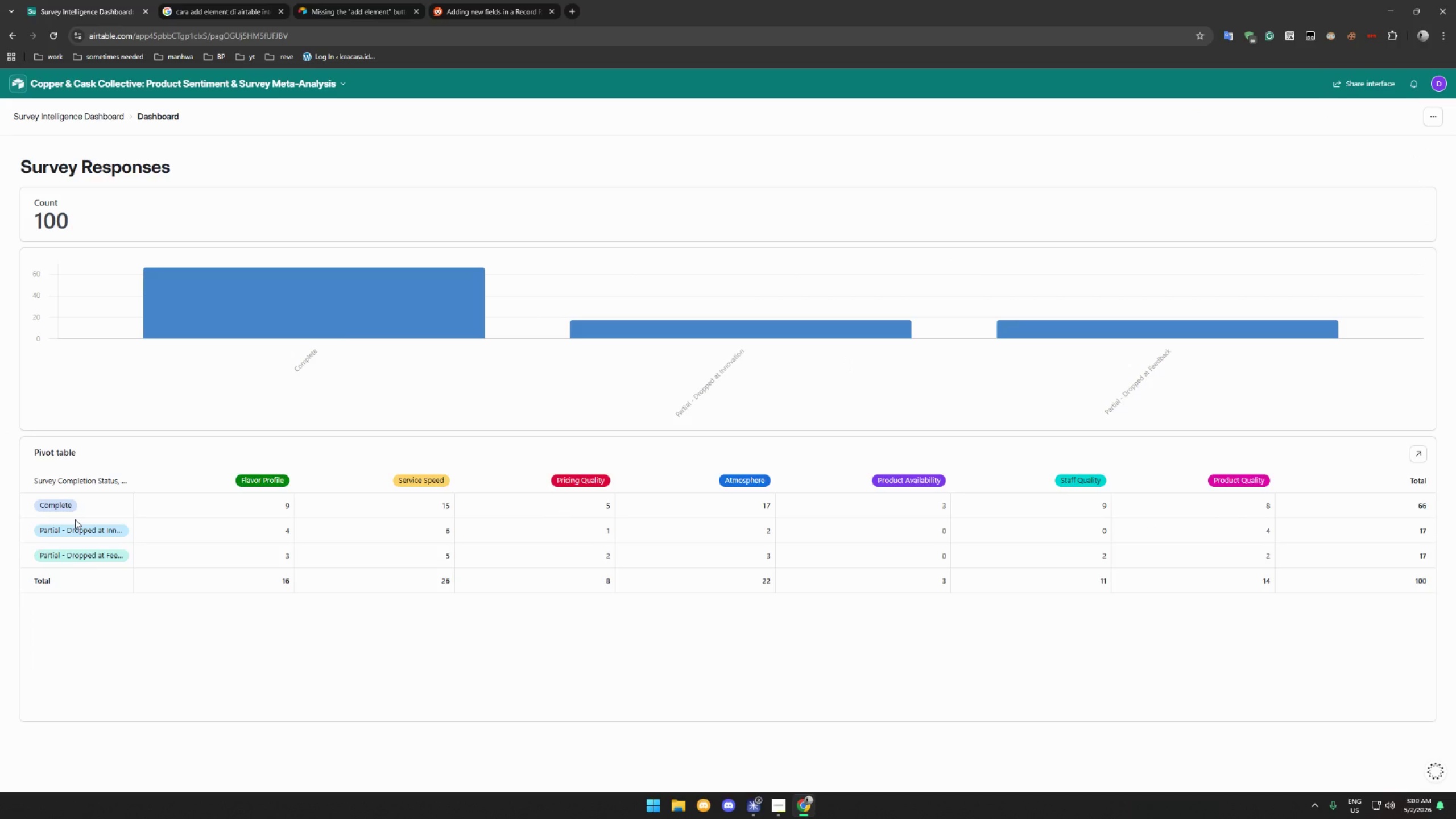 
wait(8.83)
 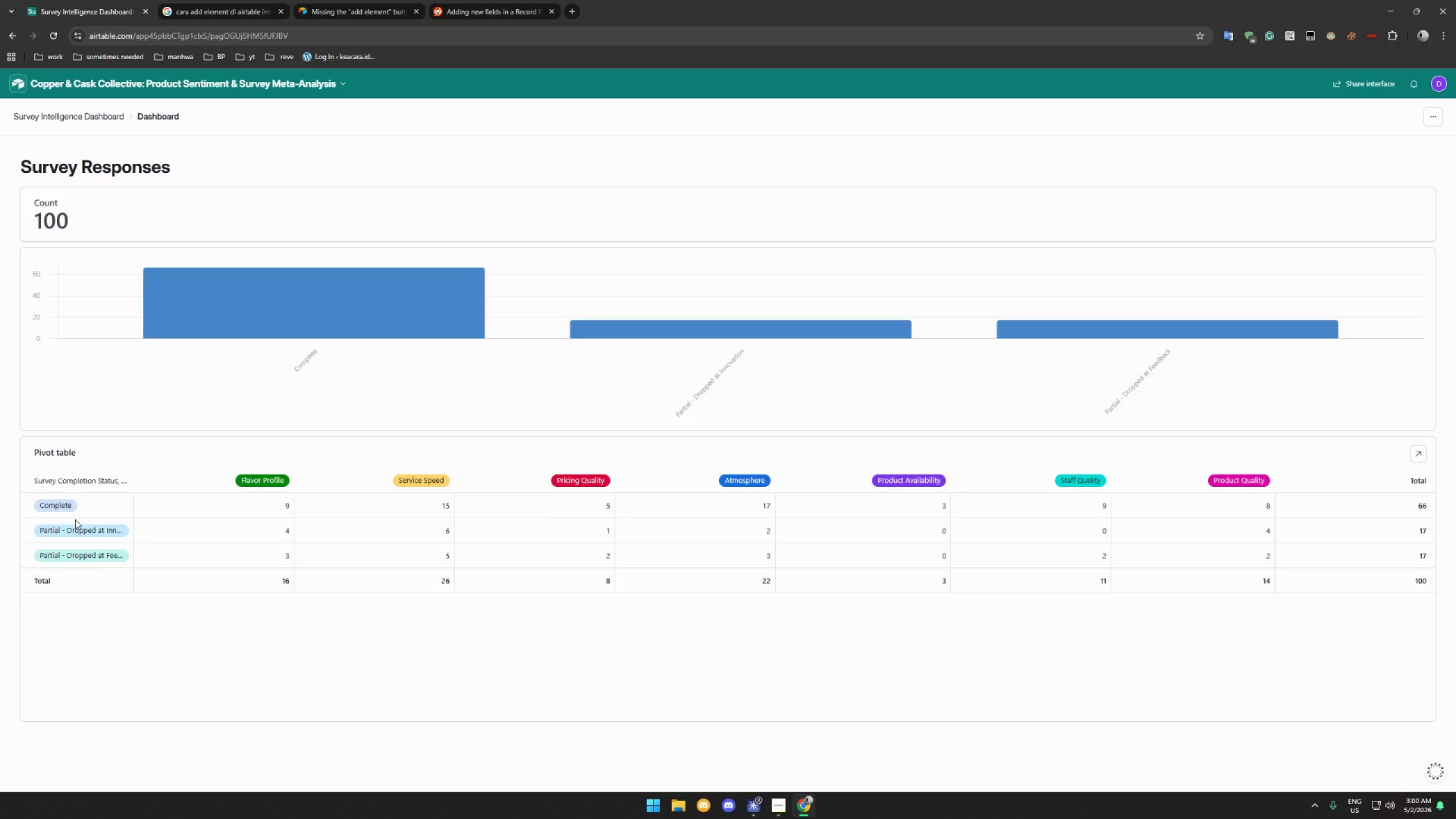 
left_click([78, 115])
 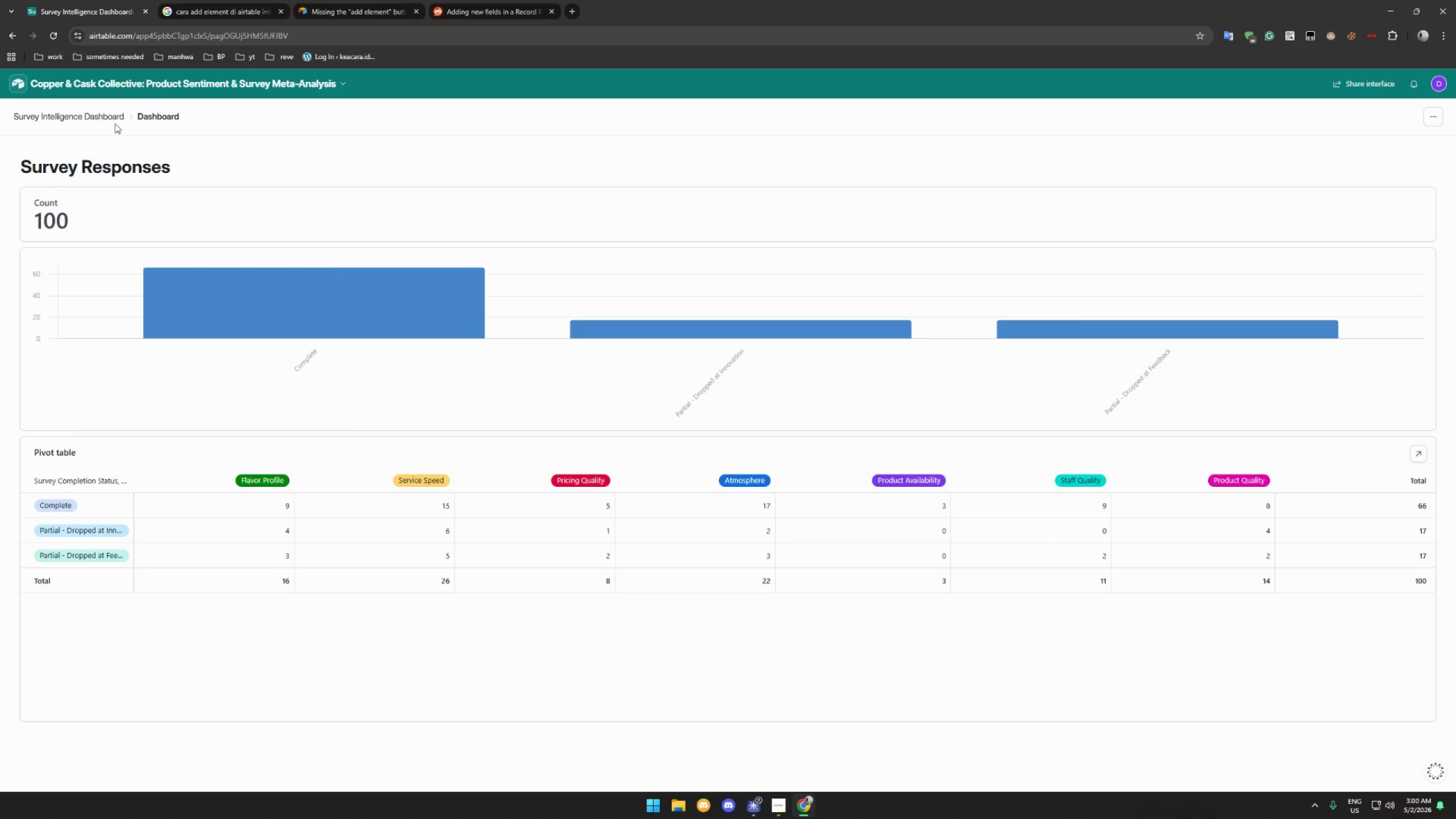 
left_click([97, 113])
 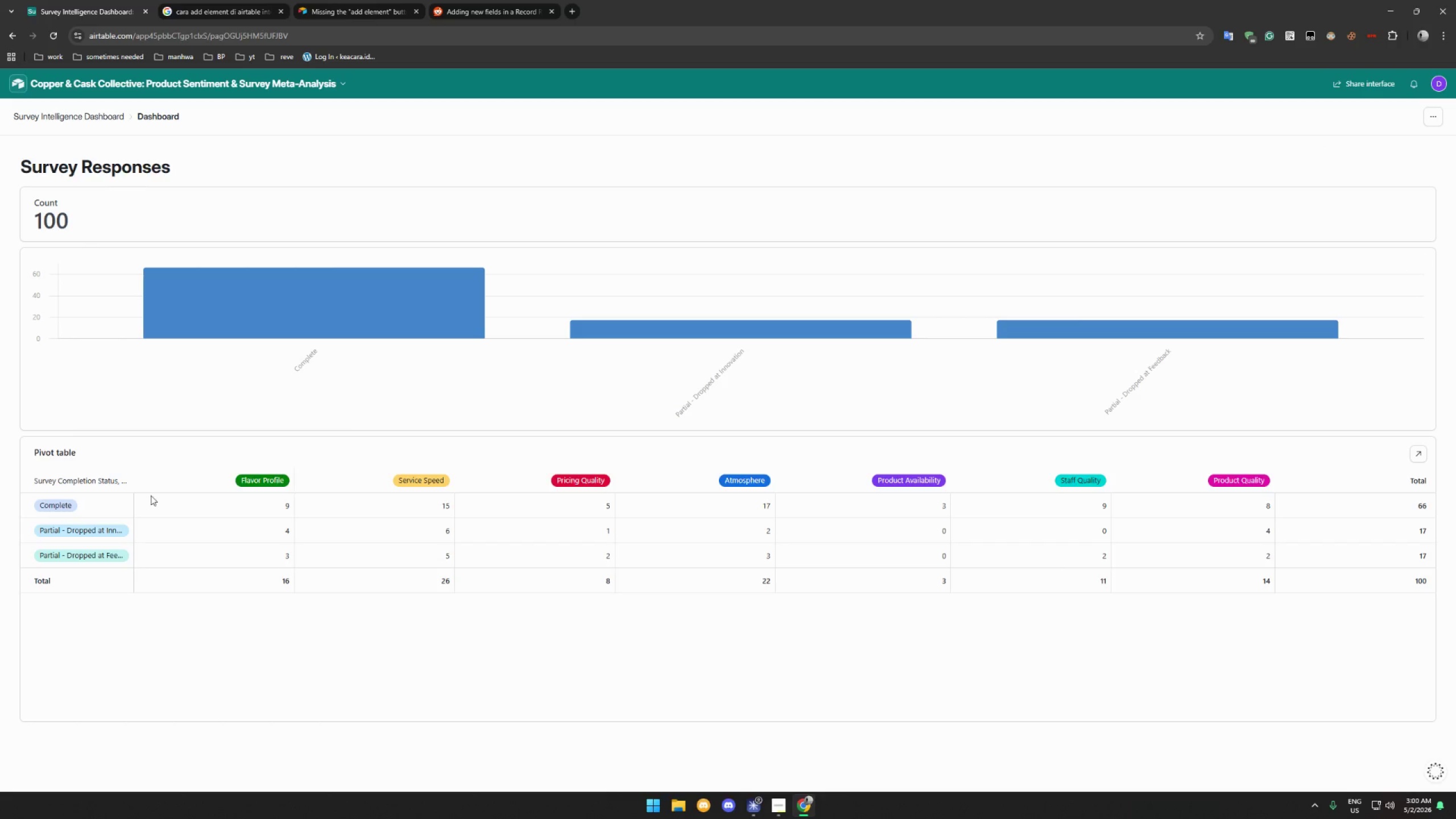 
scroll: coordinate [524, 589], scroll_direction: none, amount: 0.0
 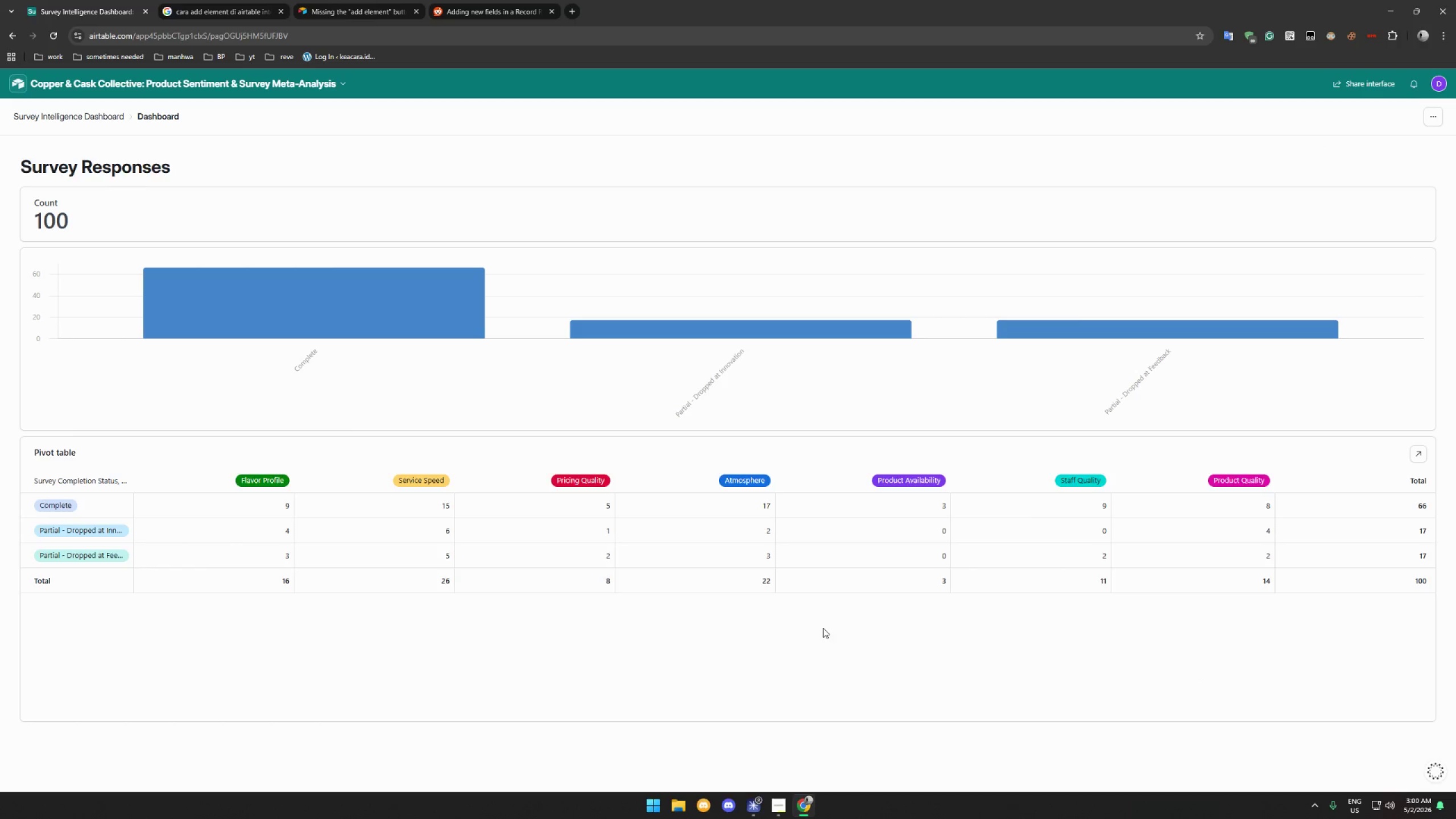 
scroll: coordinate [515, 512], scroll_direction: up, amount: 5.0
 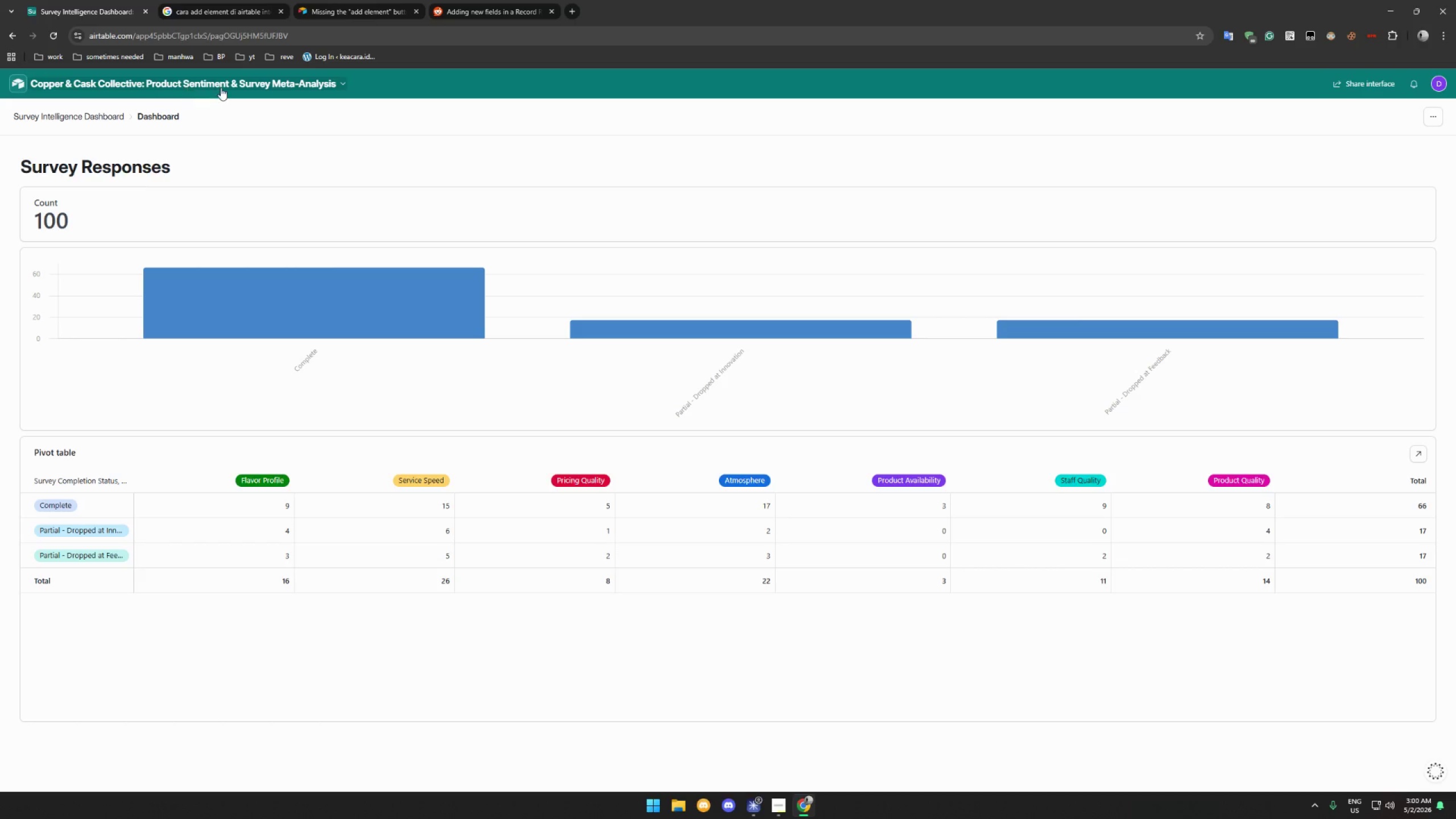 
left_click([221, 88])
 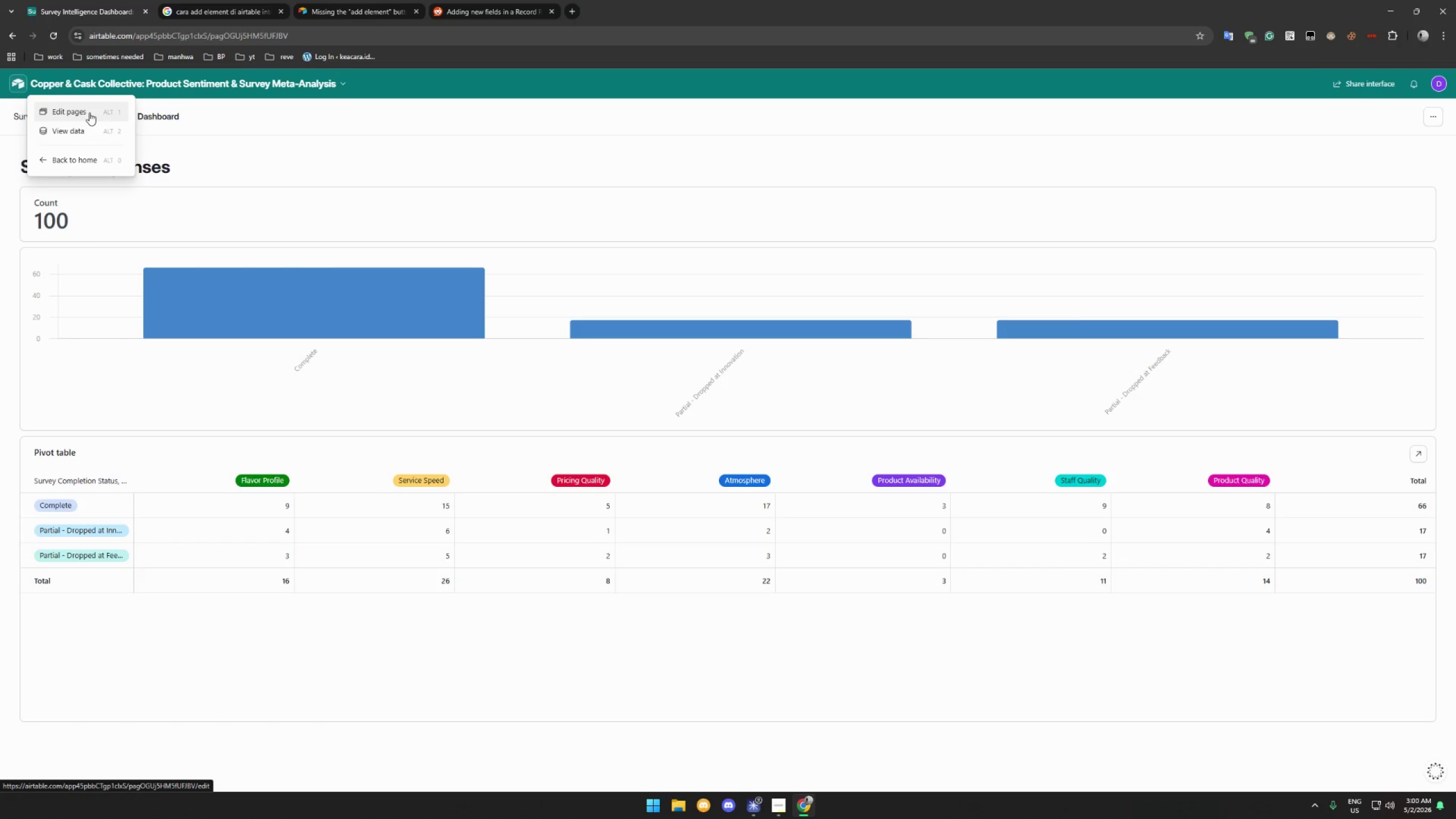 
left_click([89, 113])
 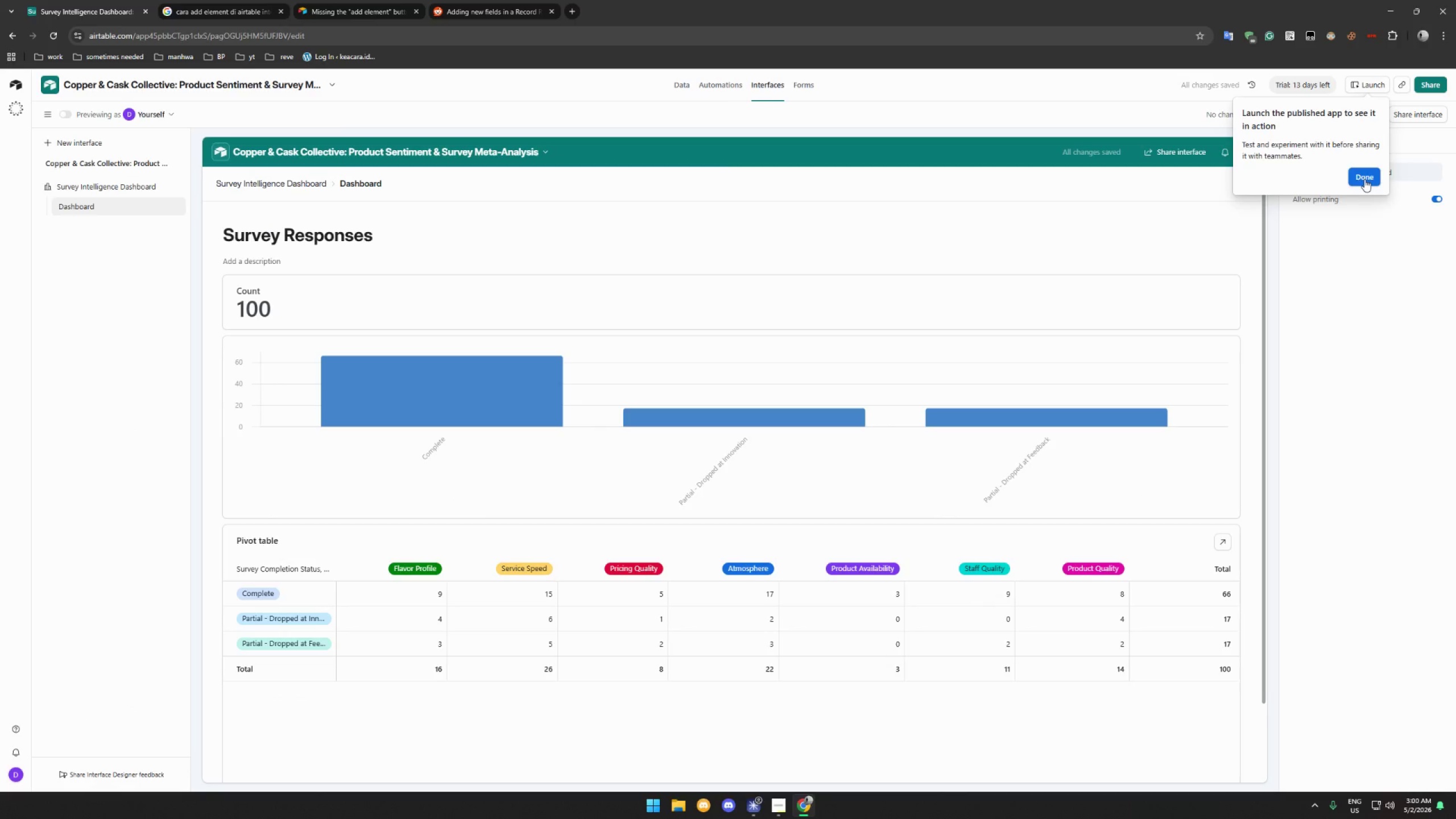 
left_click([1364, 179])
 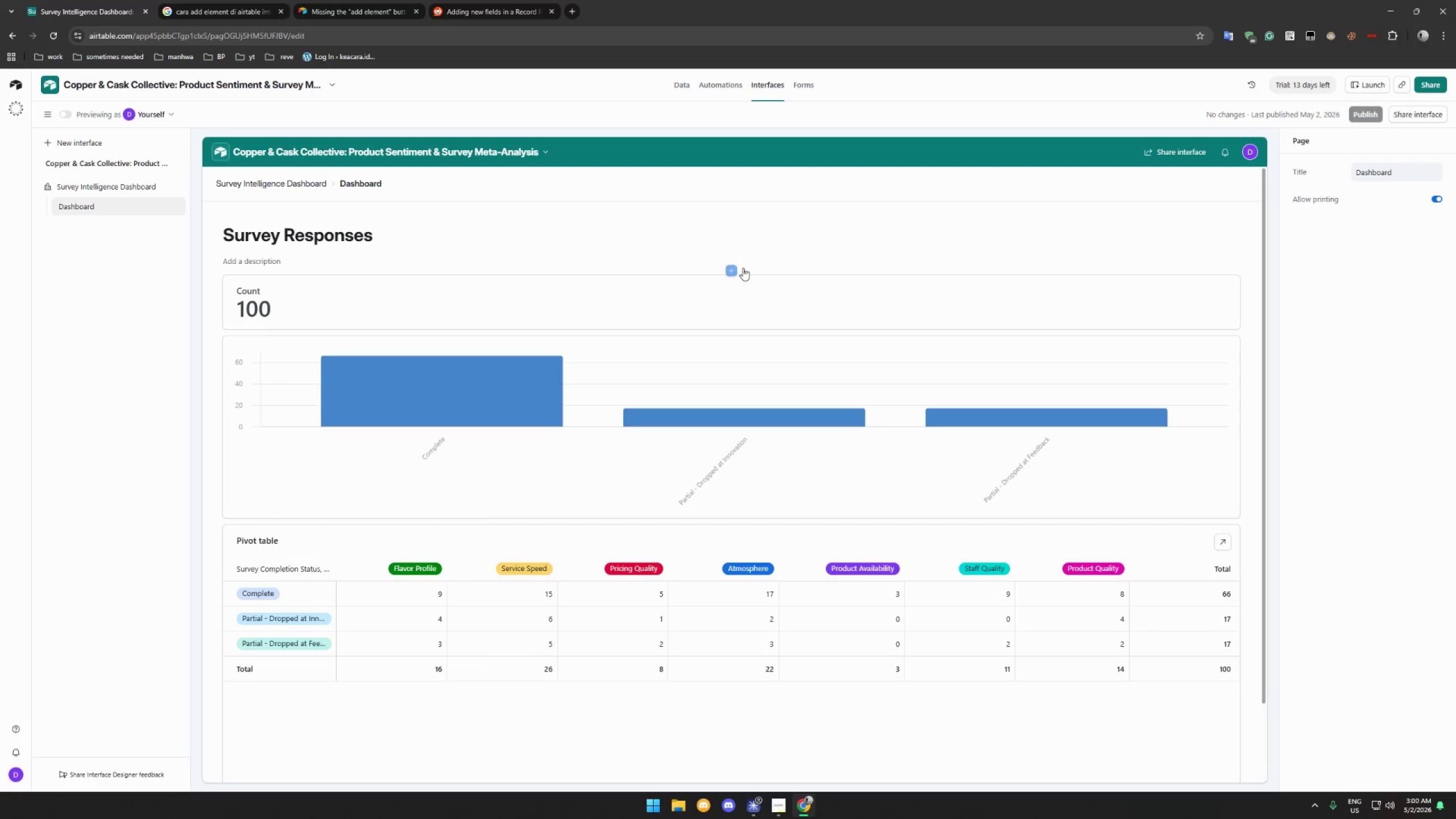 
scroll: coordinate [648, 295], scroll_direction: down, amount: 3.0
 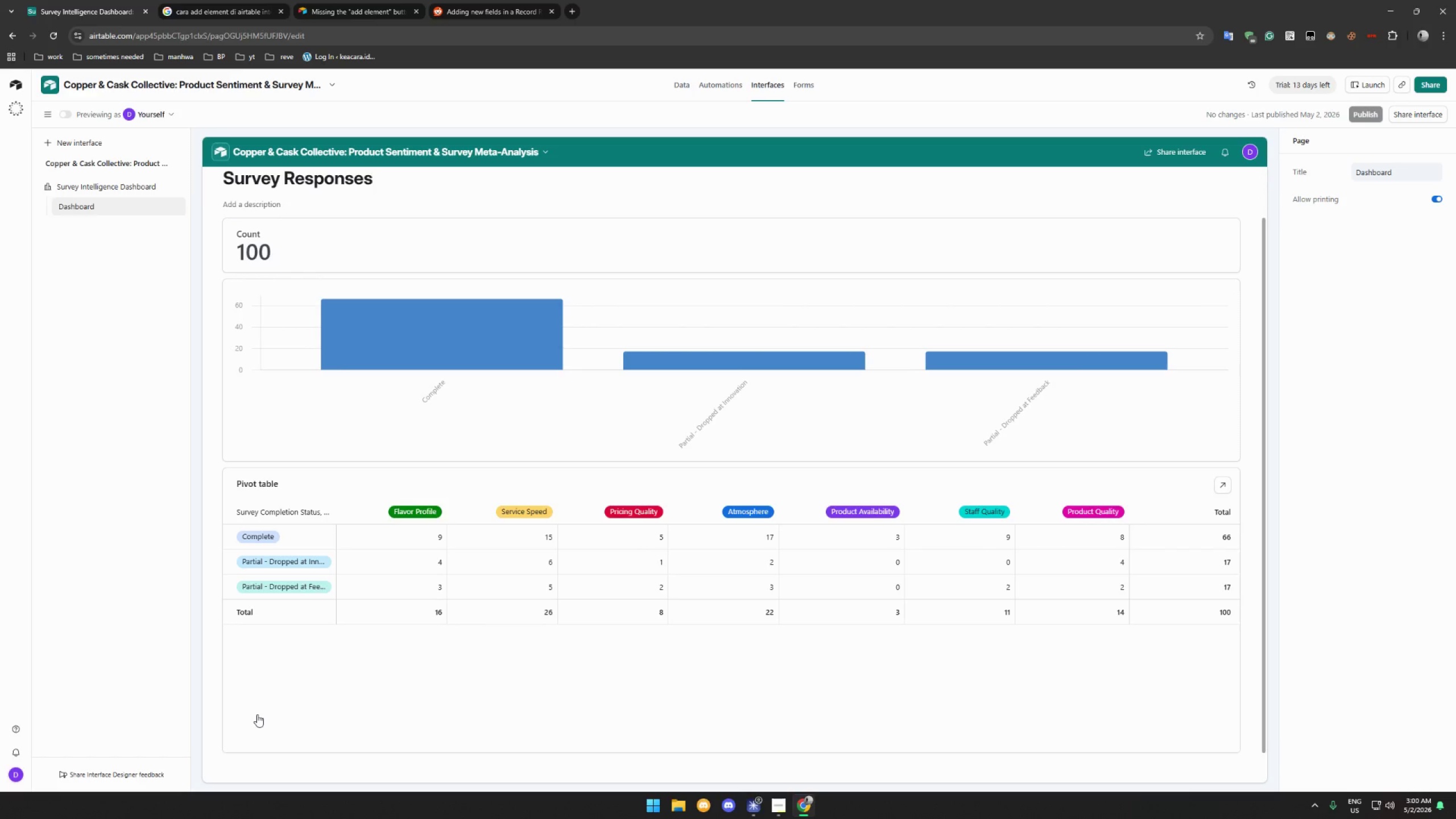 
wait(10.39)
 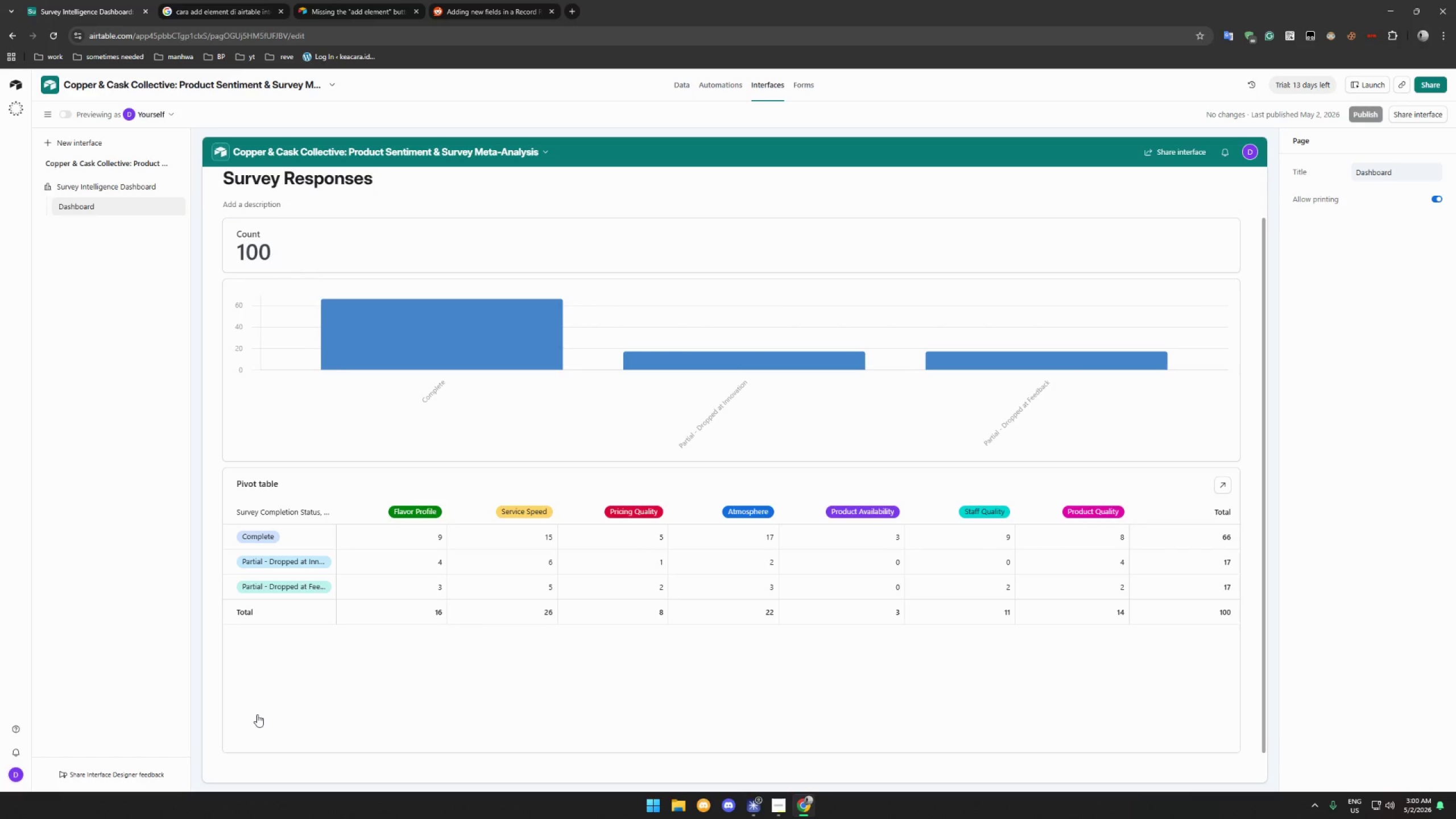 
left_click([307, 676])
 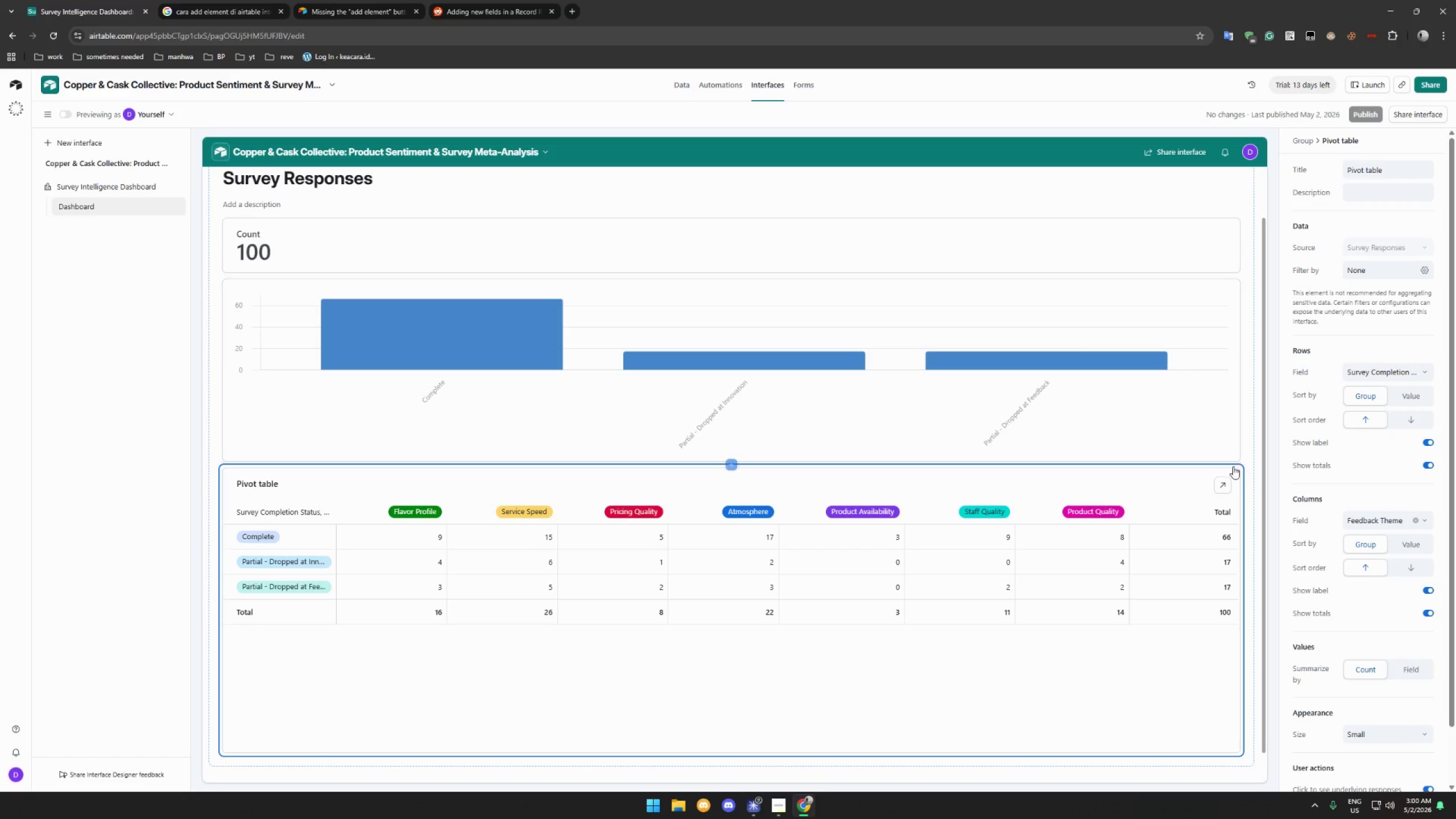 
left_click([1239, 472])
 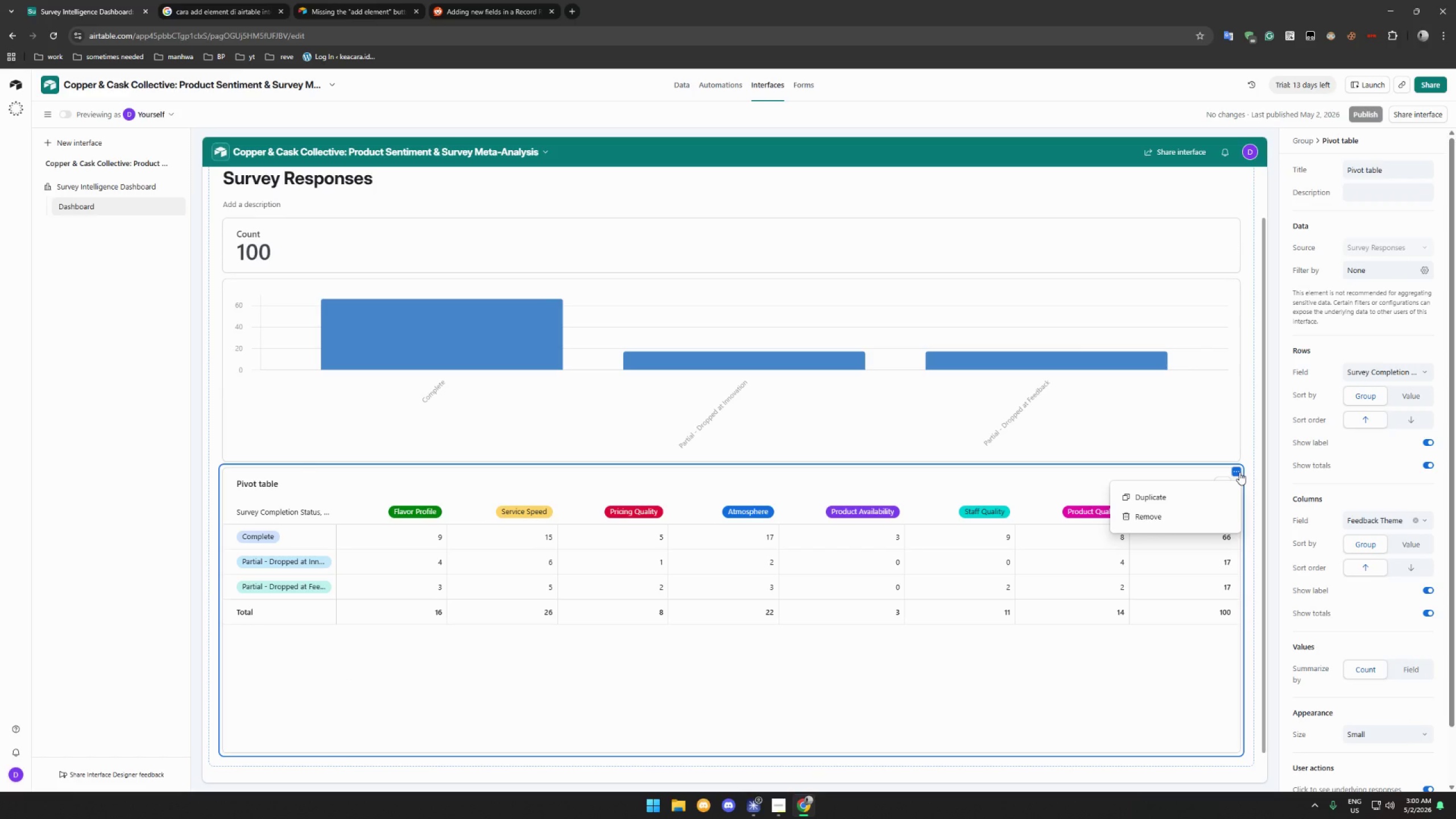 
left_click([1239, 472])
 